 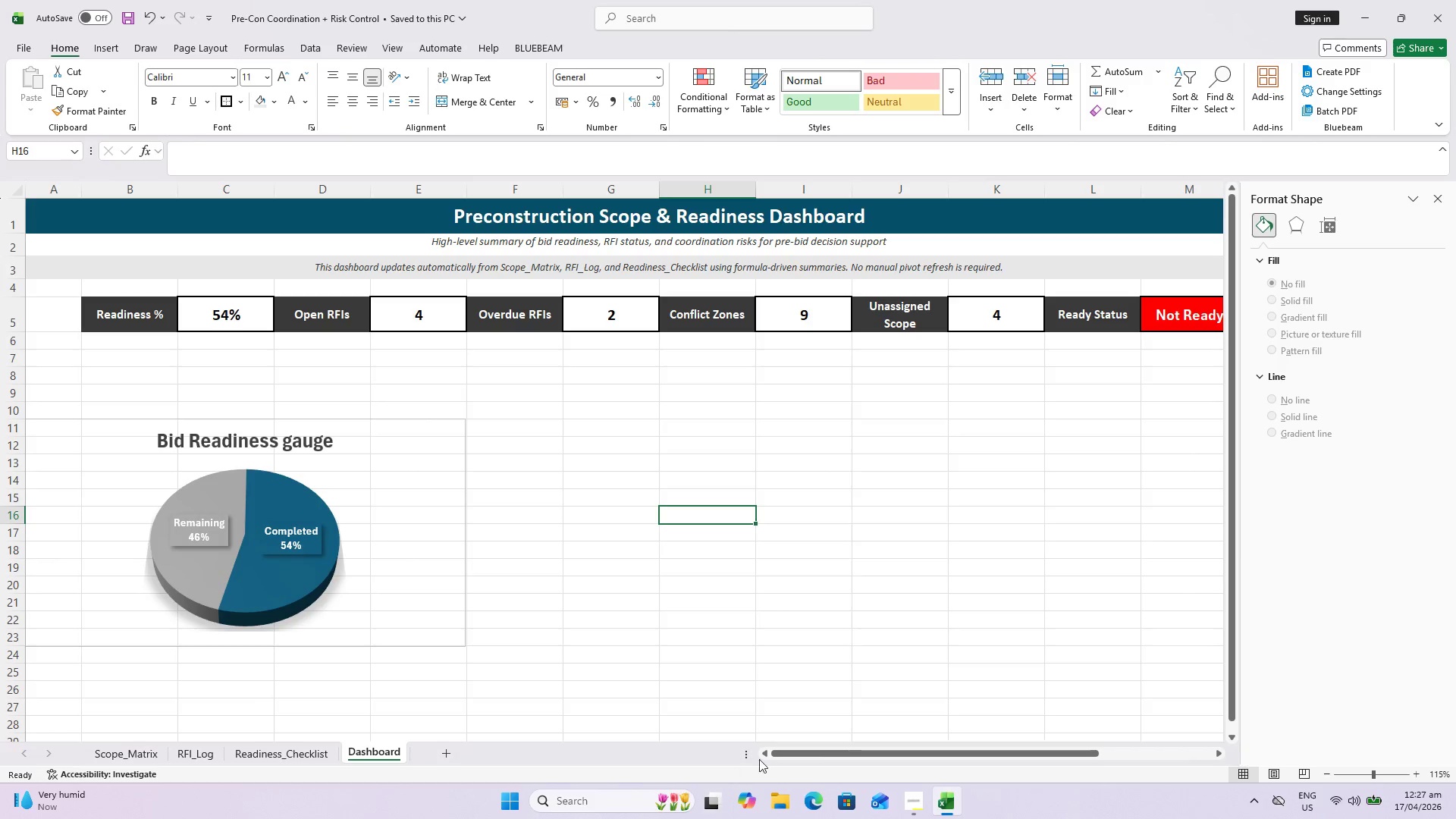 
left_click_drag(start_coordinate=[788, 749], to_coordinate=[967, 720])
 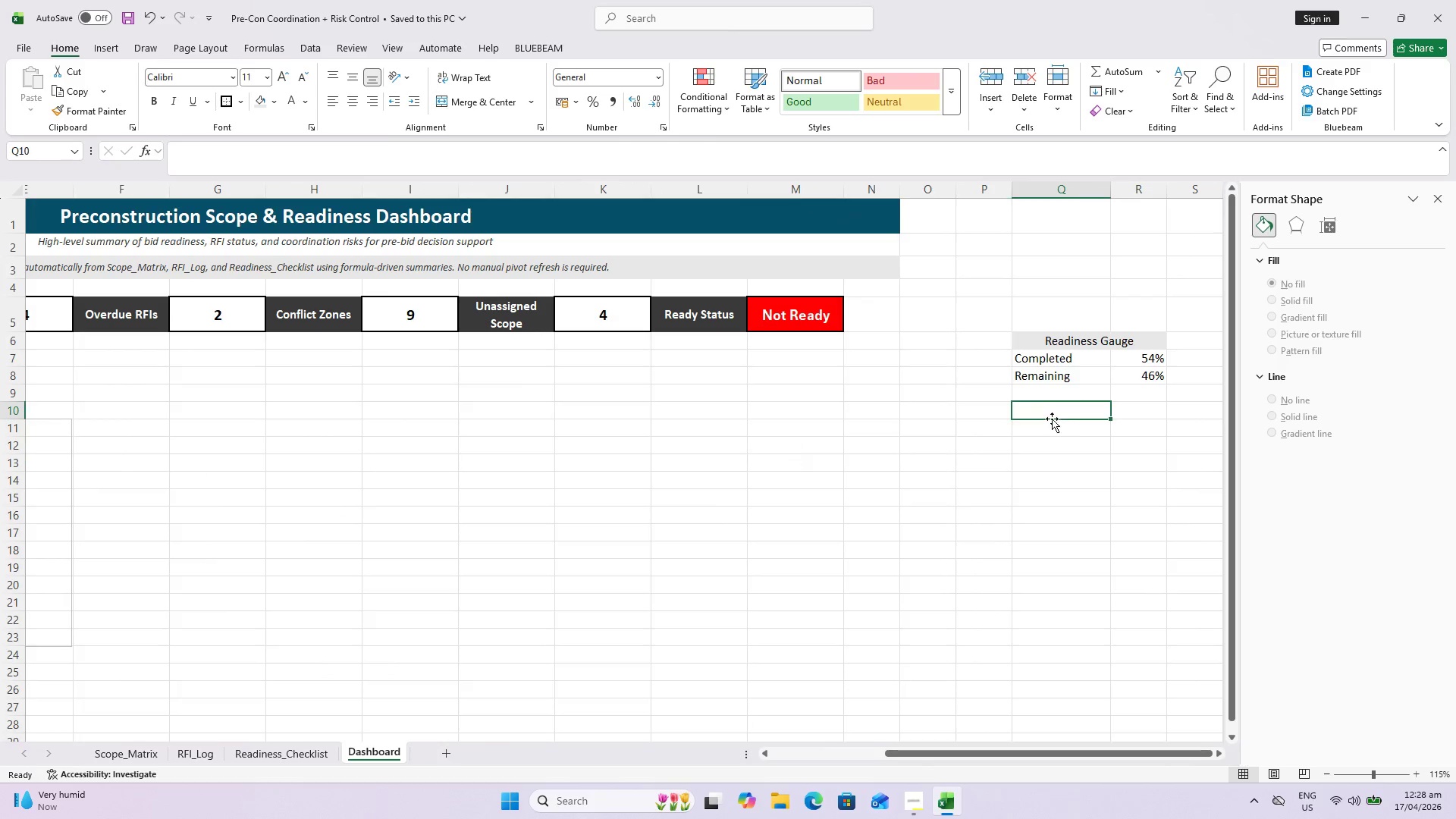 
double_click([1073, 441])
 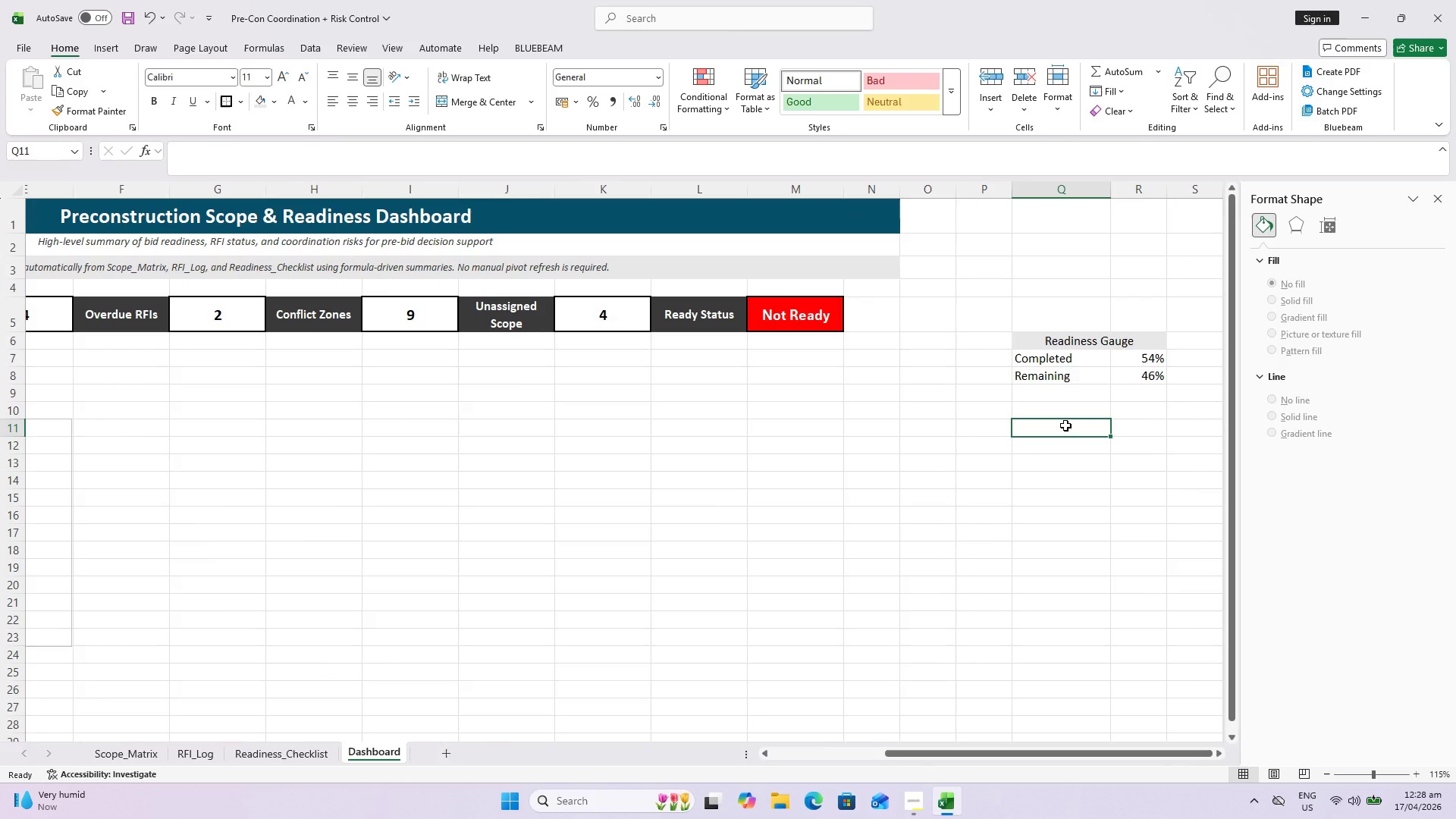 
left_click([1065, 425])
 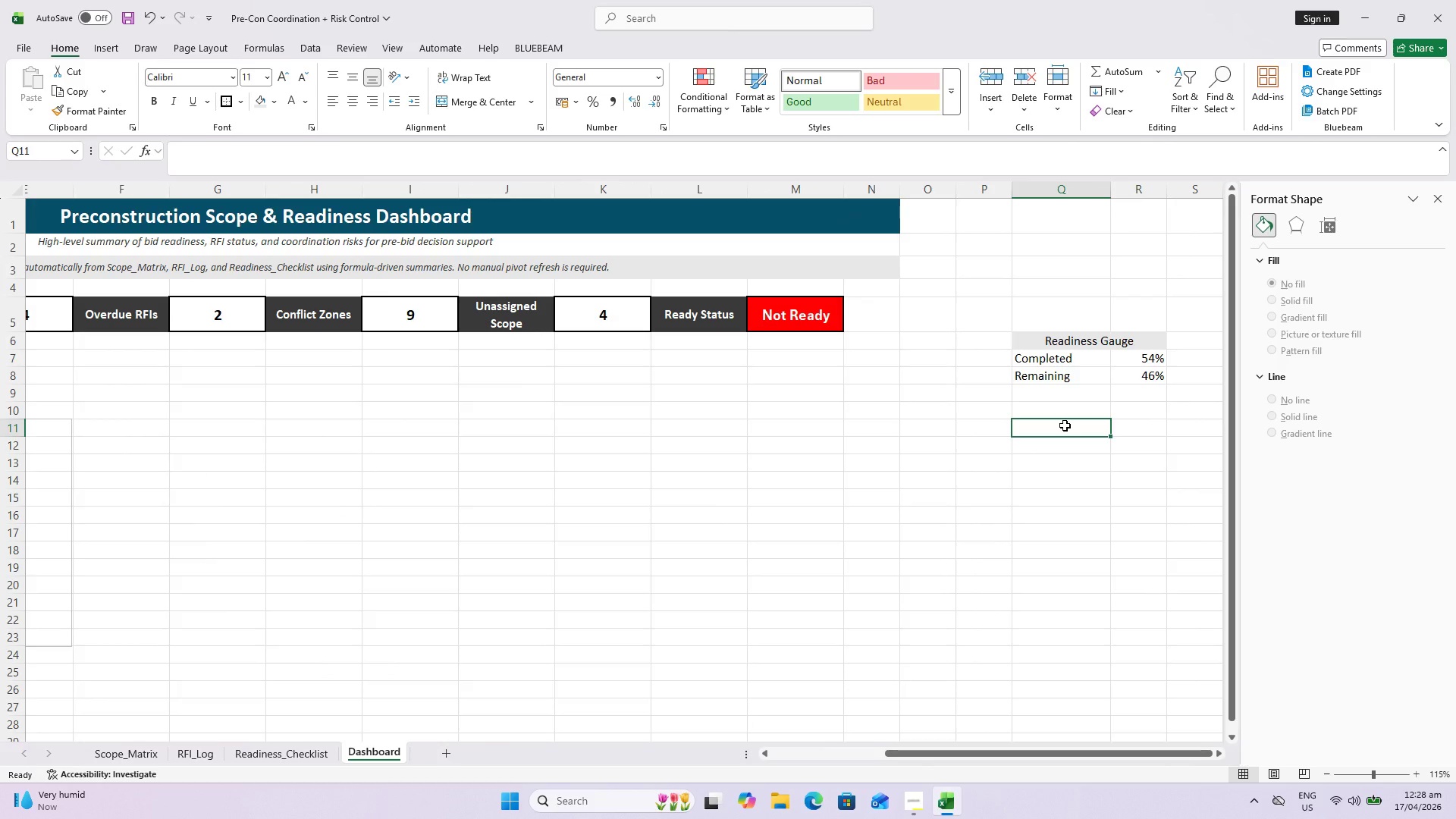 
wait(6.53)
 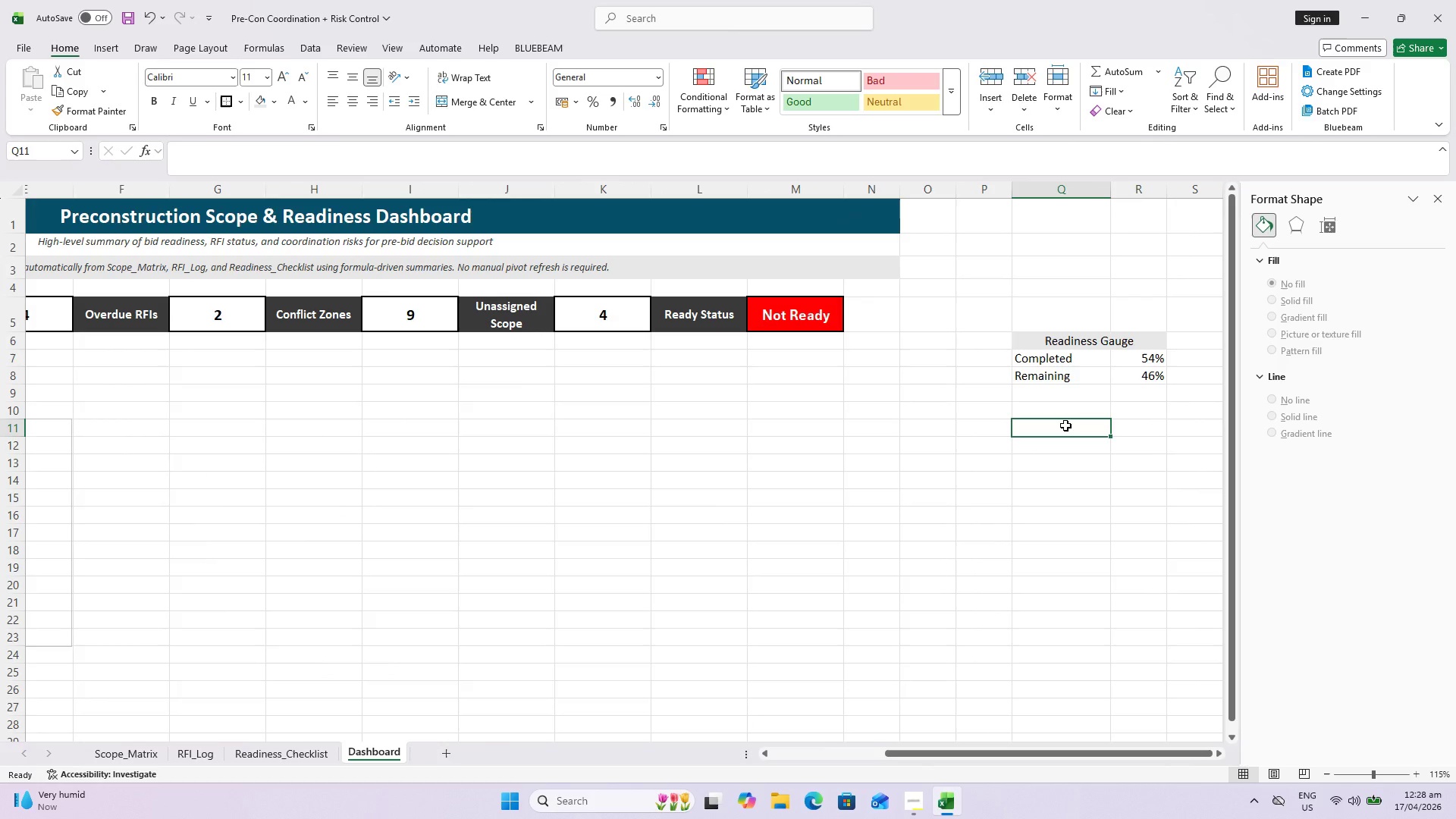 
type(RFI Summary)
 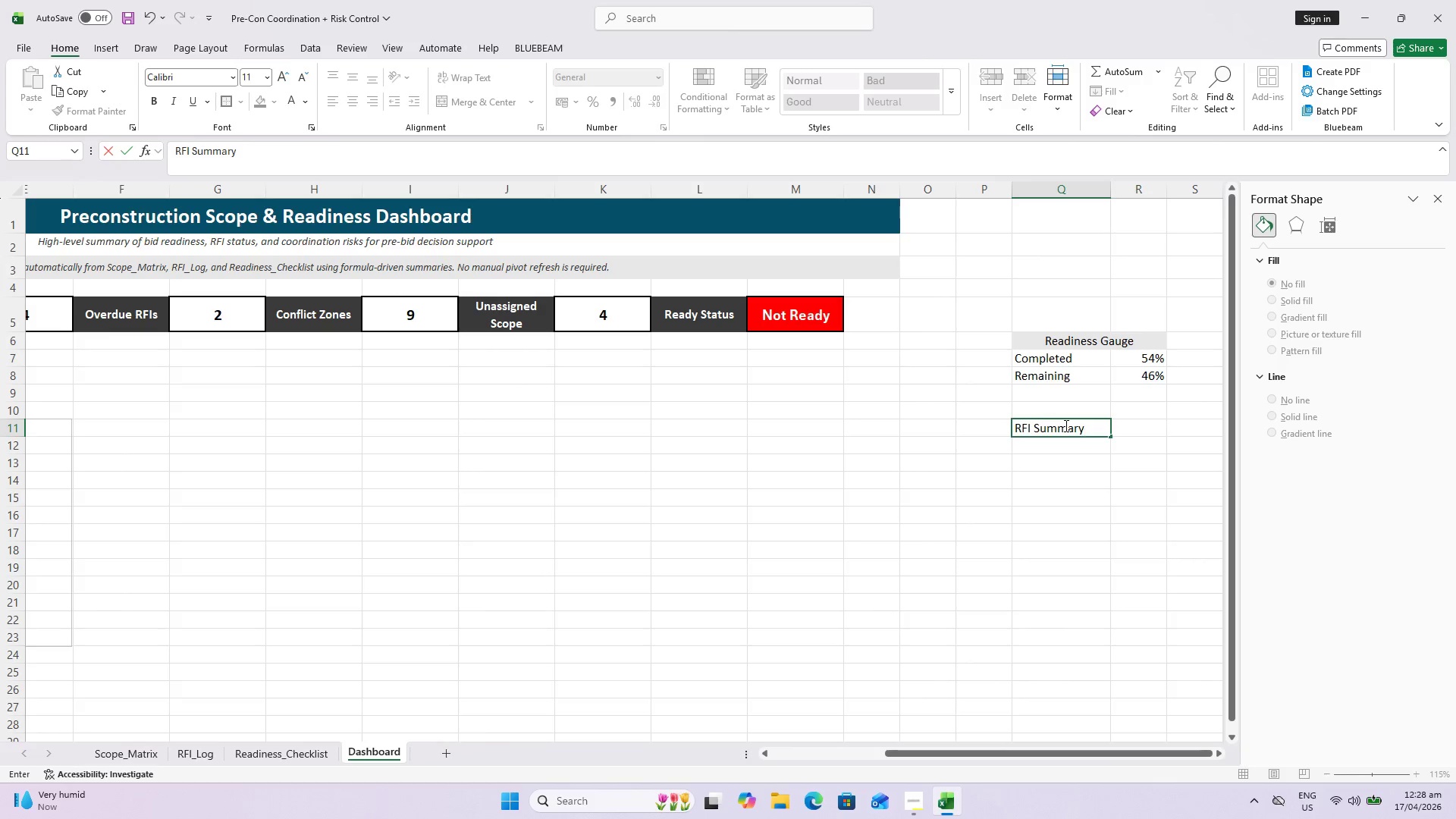 
key(Enter)
 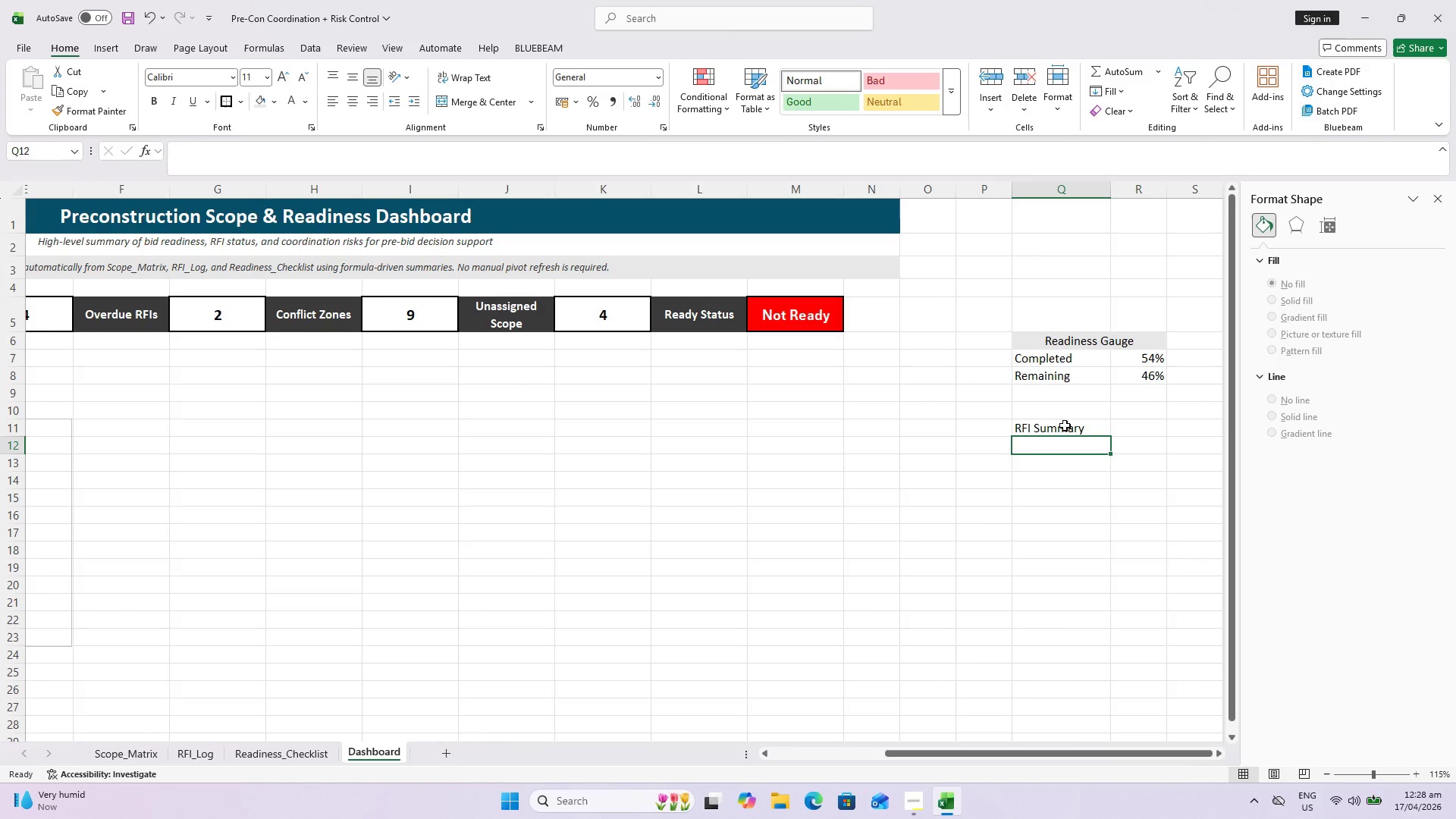 
left_click_drag(start_coordinate=[1076, 428], to_coordinate=[1123, 432])
 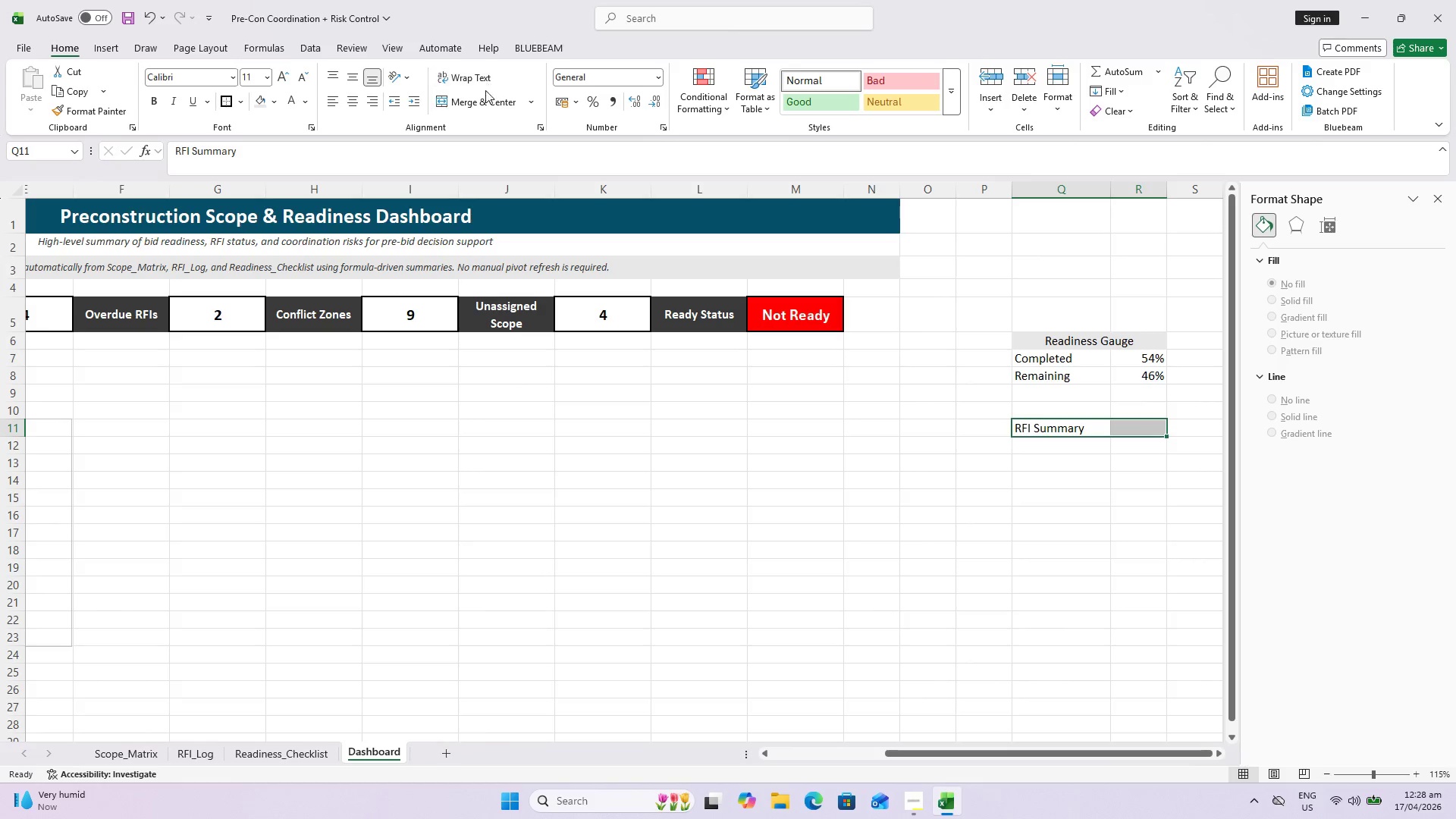 
left_click_drag(start_coordinate=[488, 96], to_coordinate=[488, 100])
 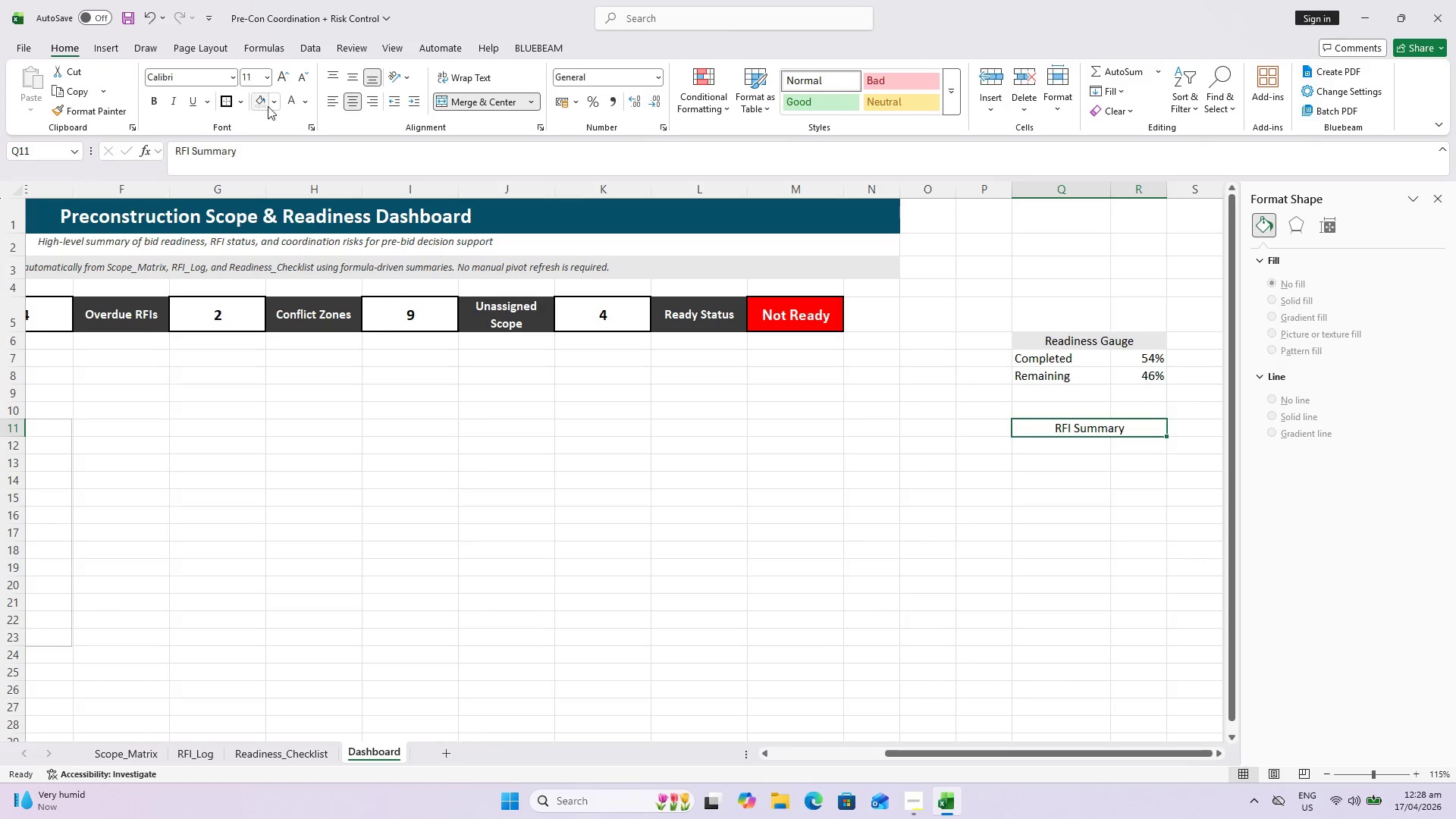 
left_click([262, 105])
 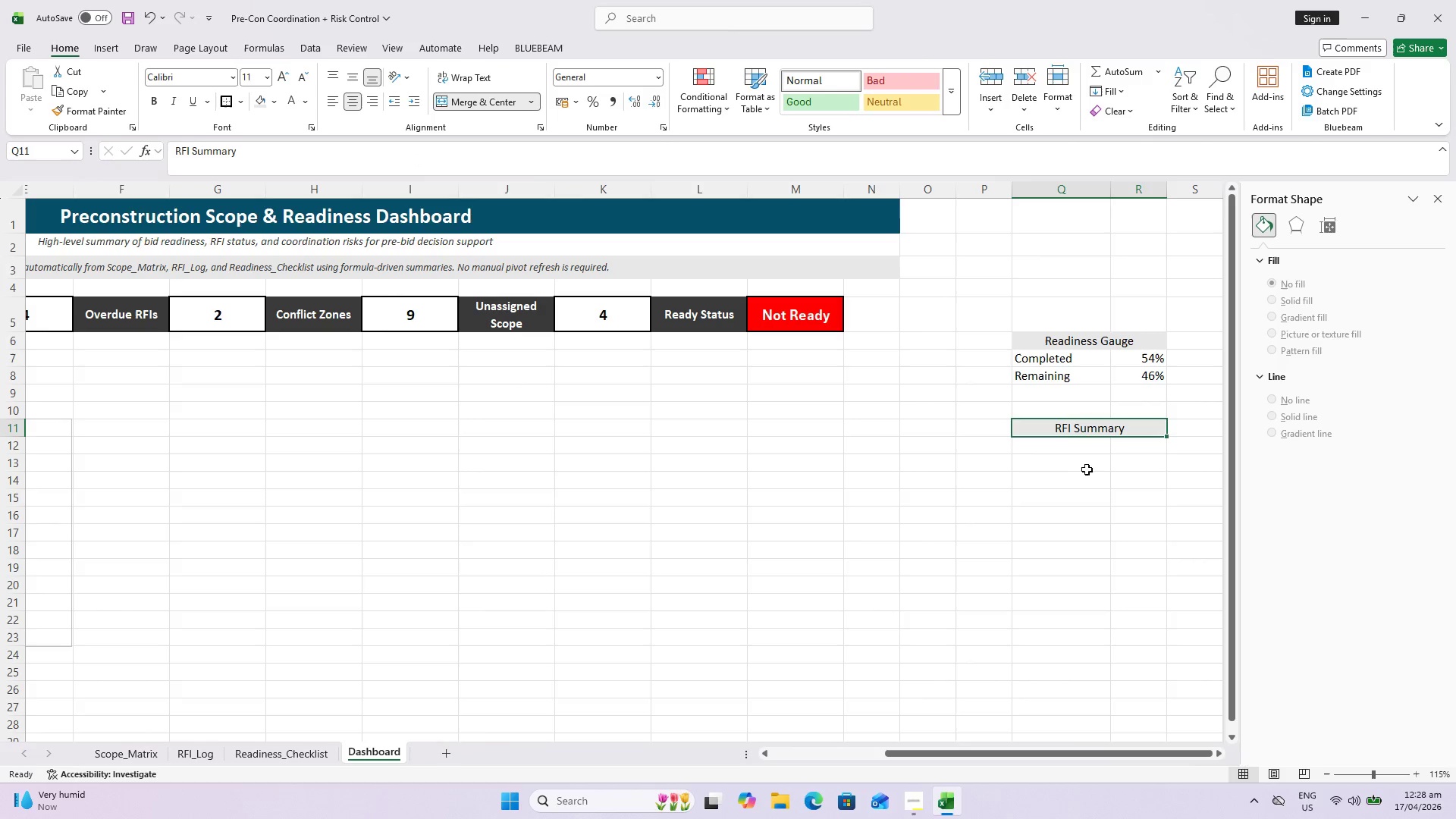 
left_click([1075, 450])
 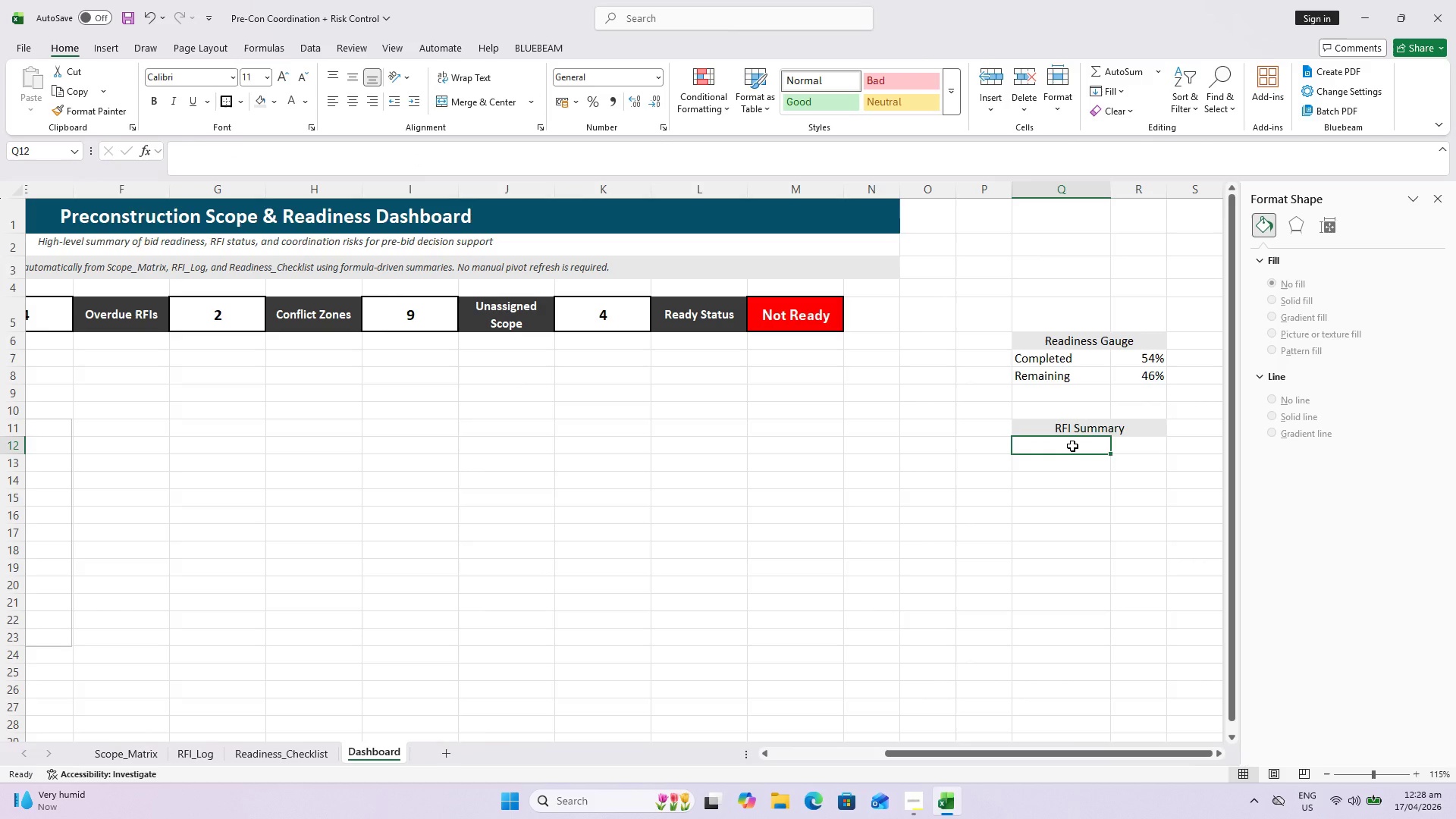 
wait(6.86)
 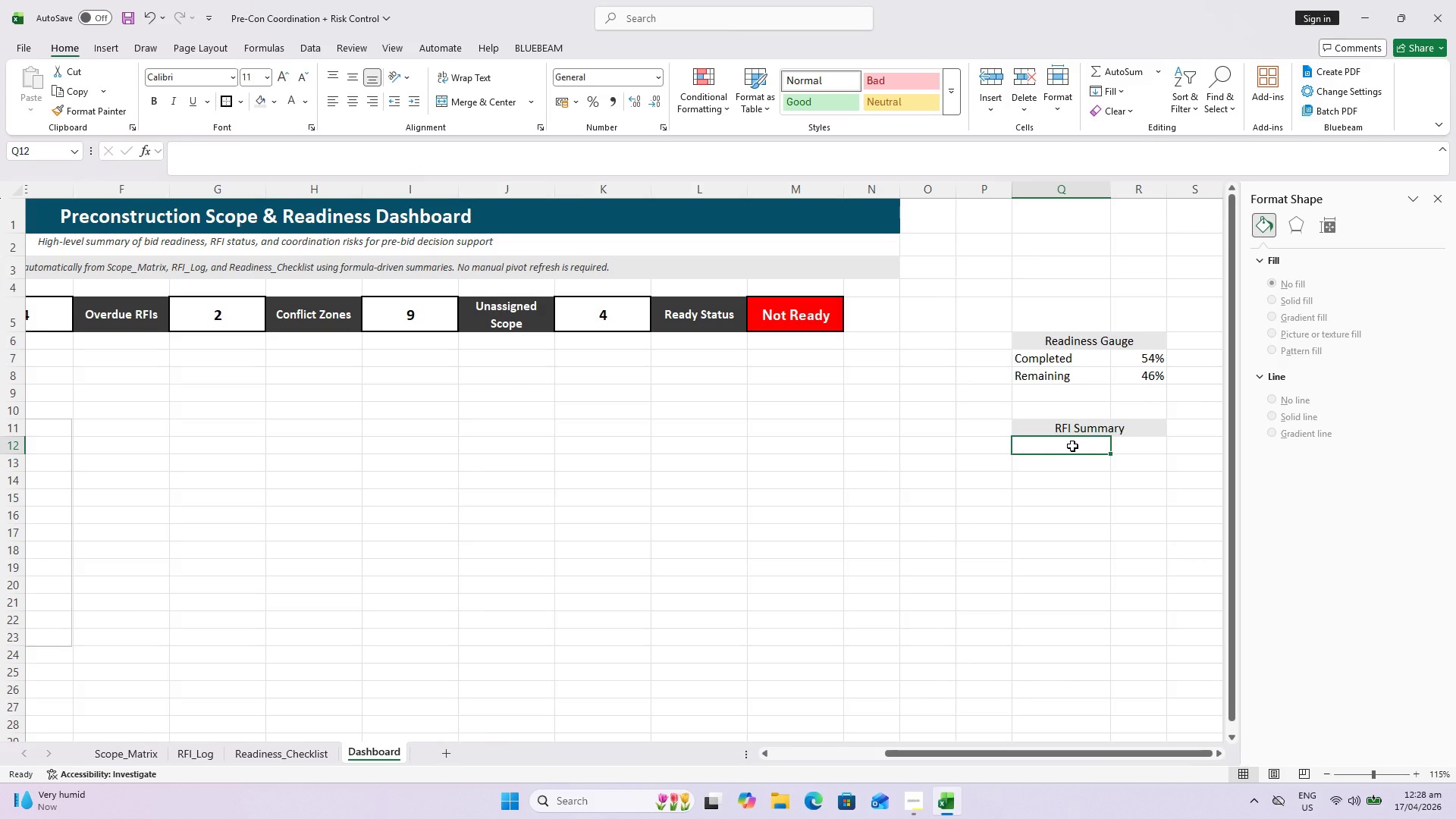 
type(Dicipline)
 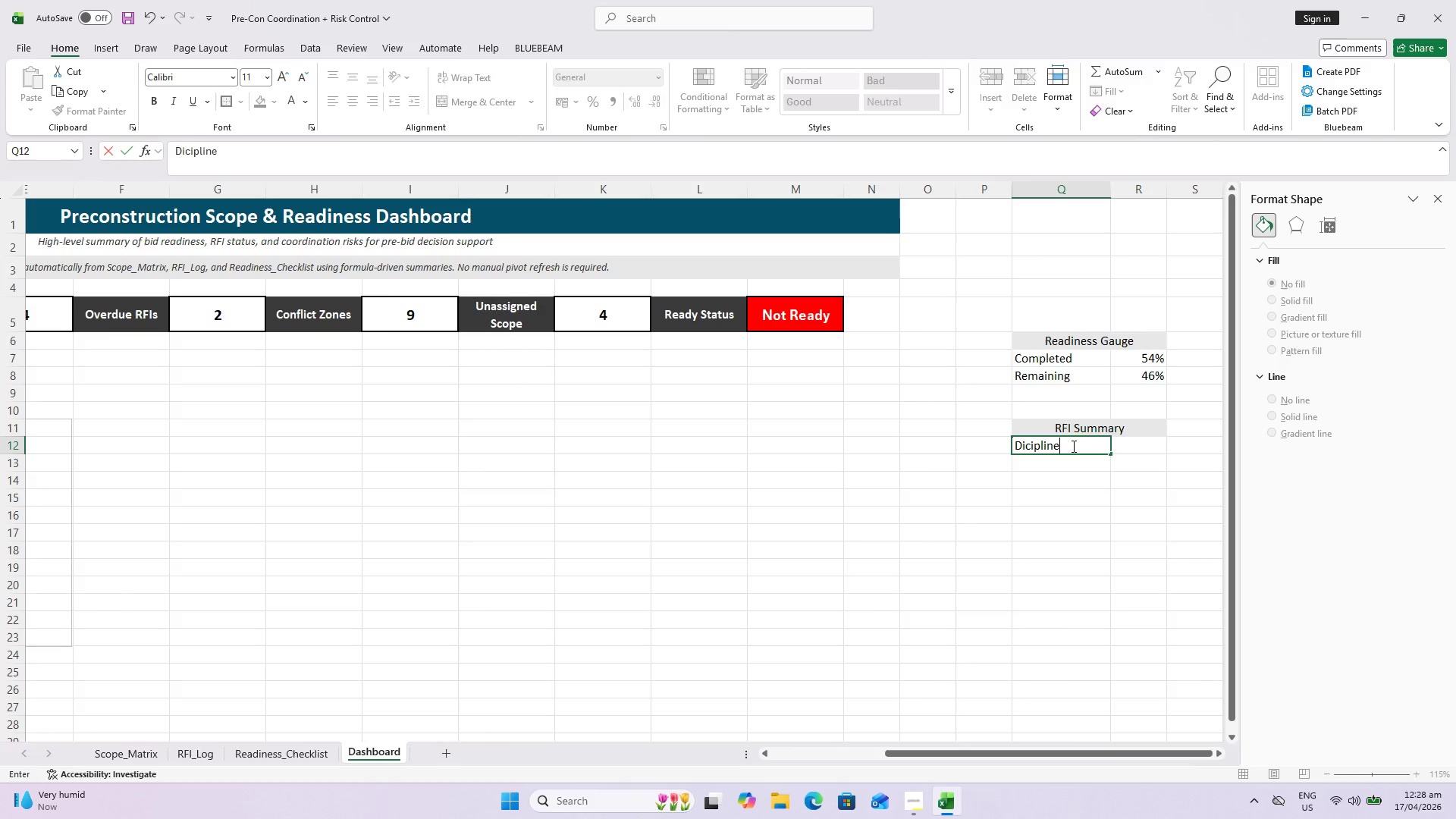 
wait(6.09)
 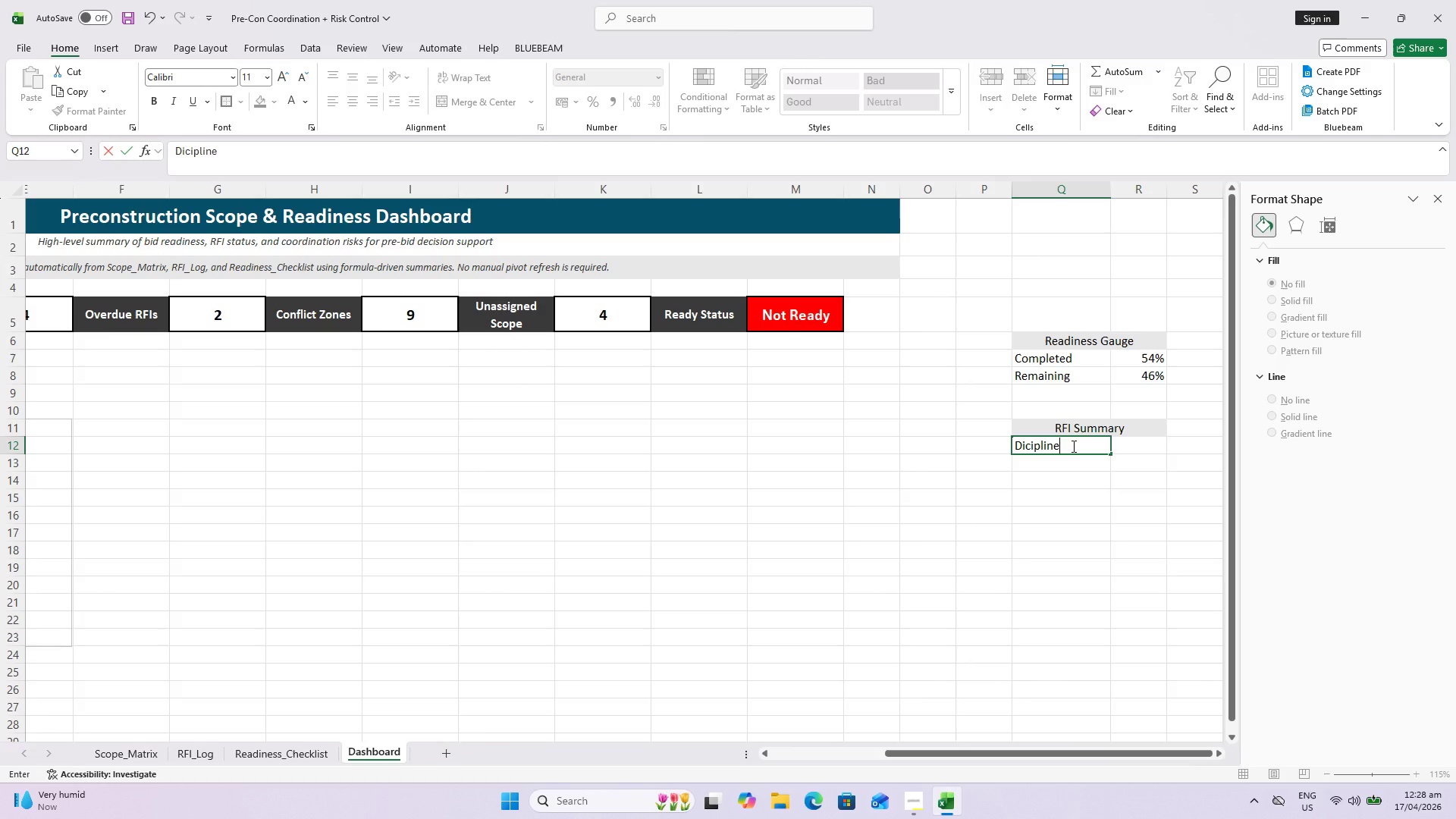 
key(ArrowRight)
 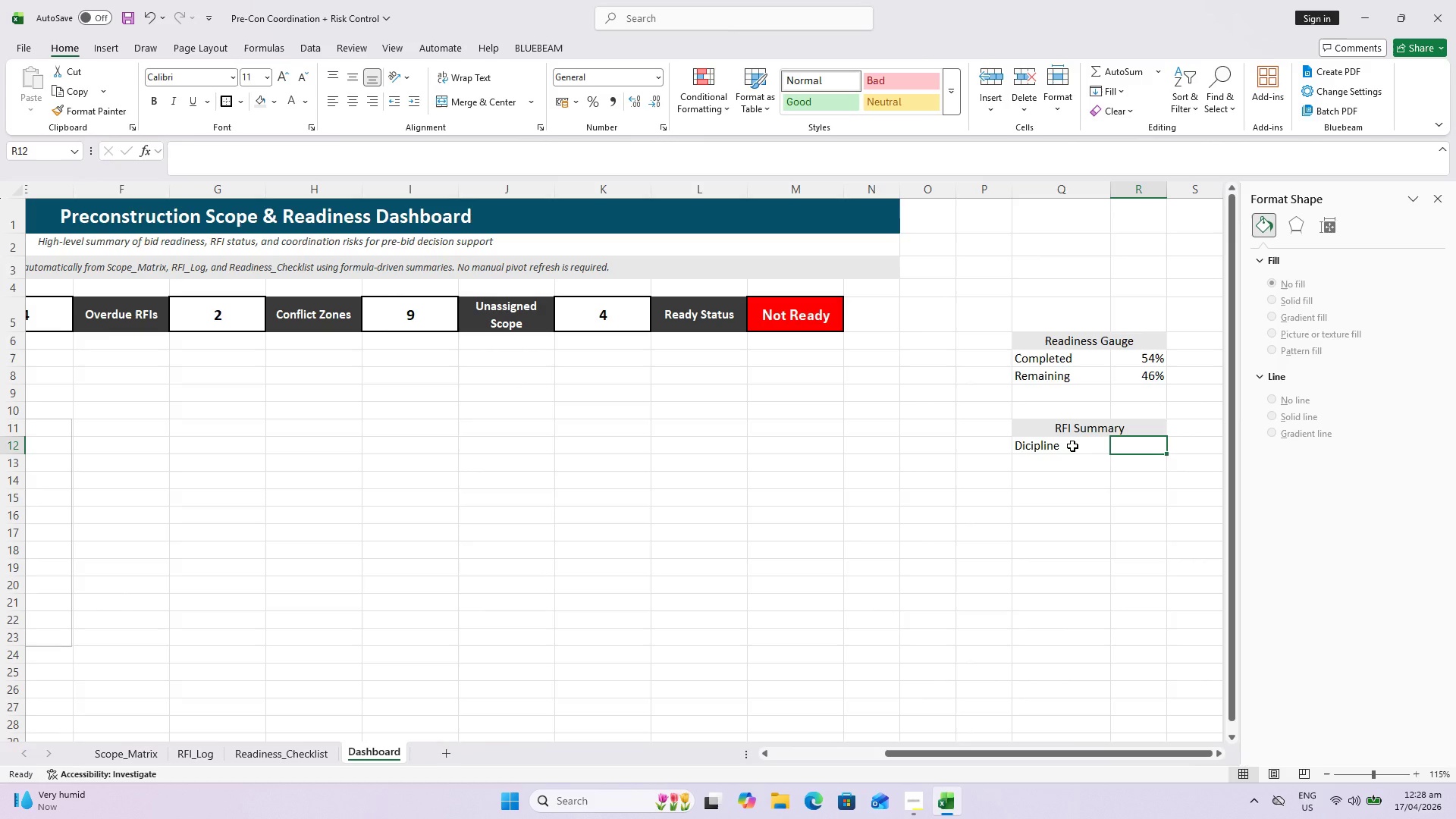 
type(Opem)
key(Backspace)
type(n)
 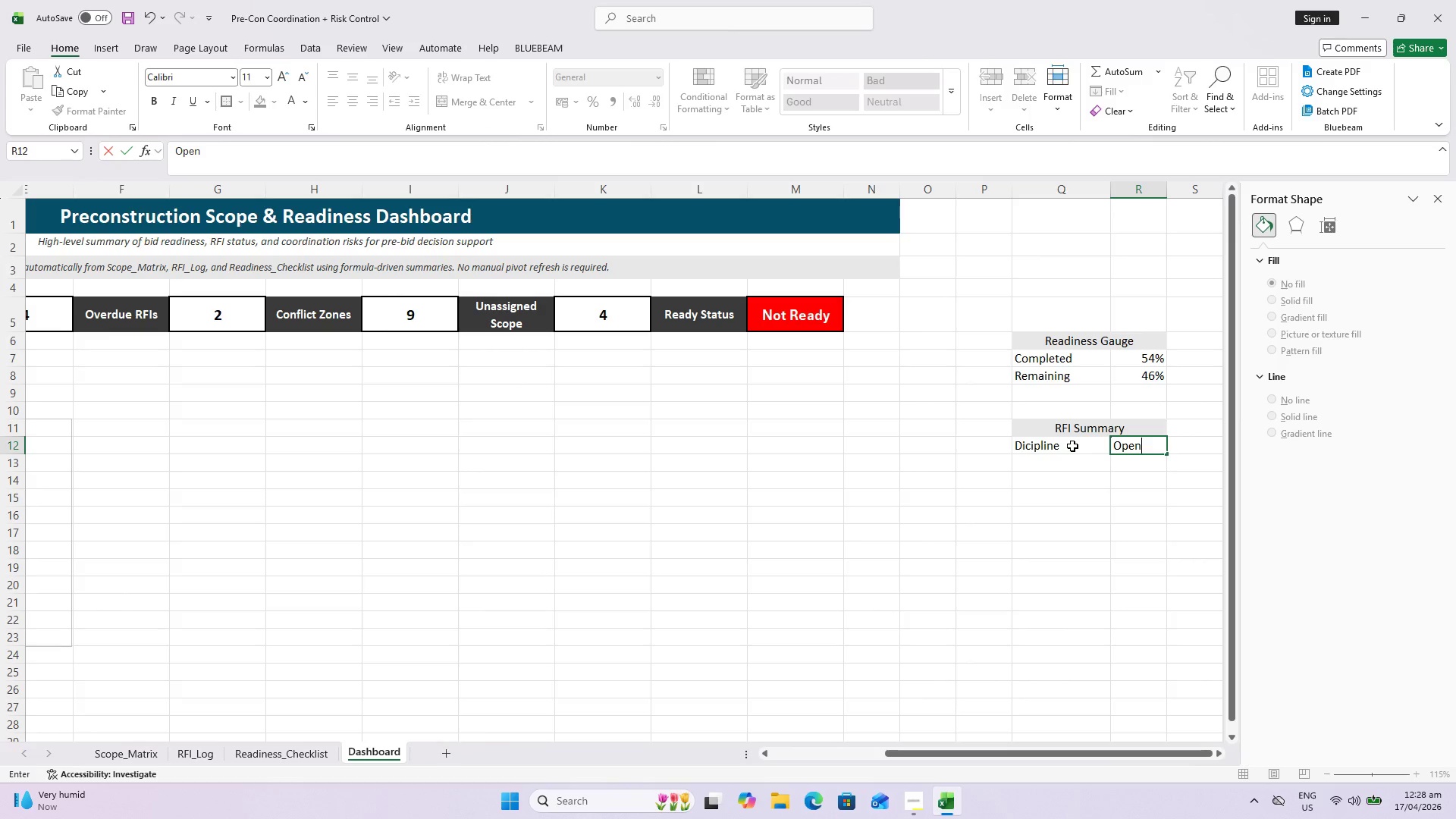 
key(ArrowRight)
 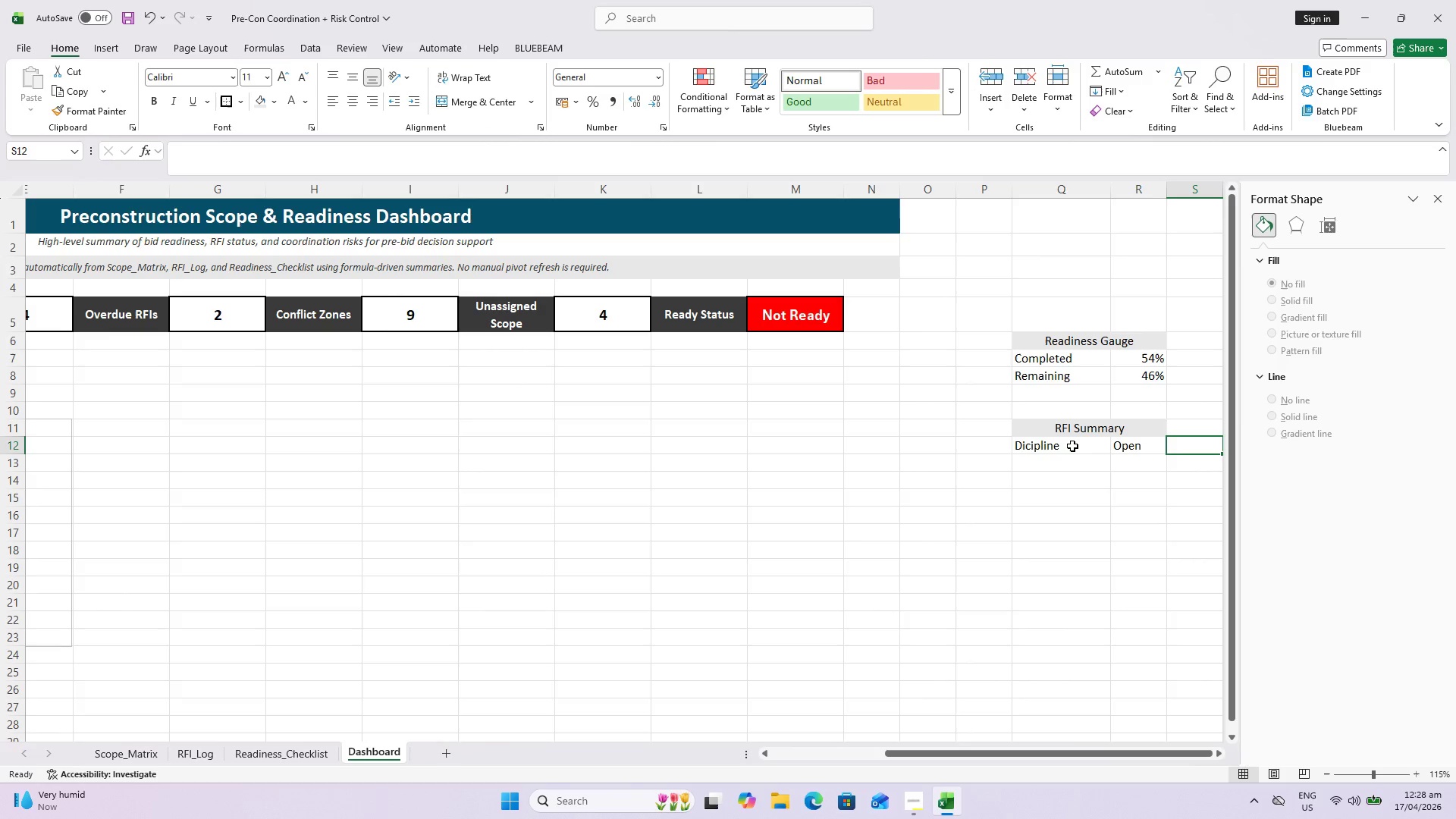 
type(Closed)
 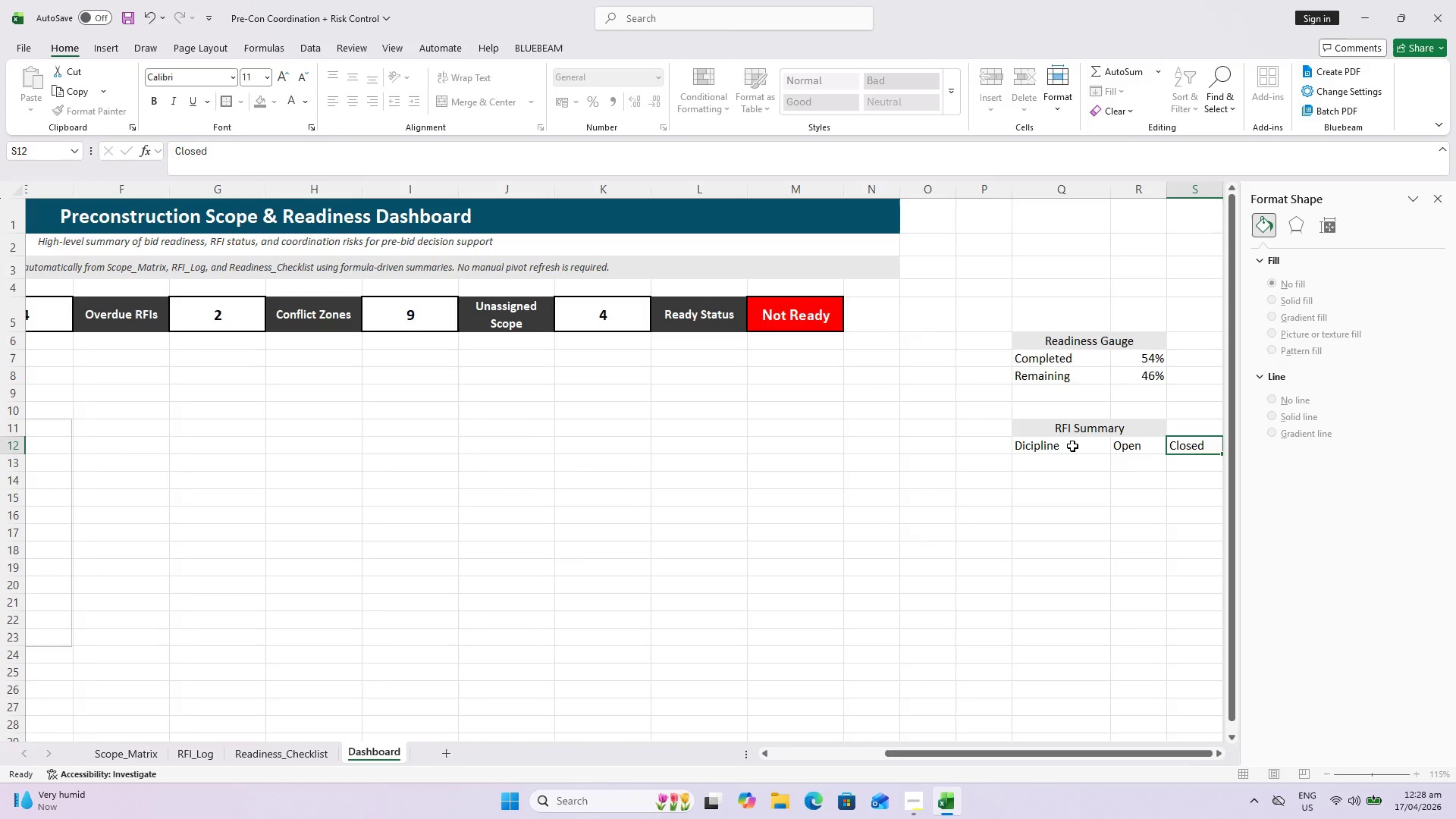 
key(ArrowRight)
 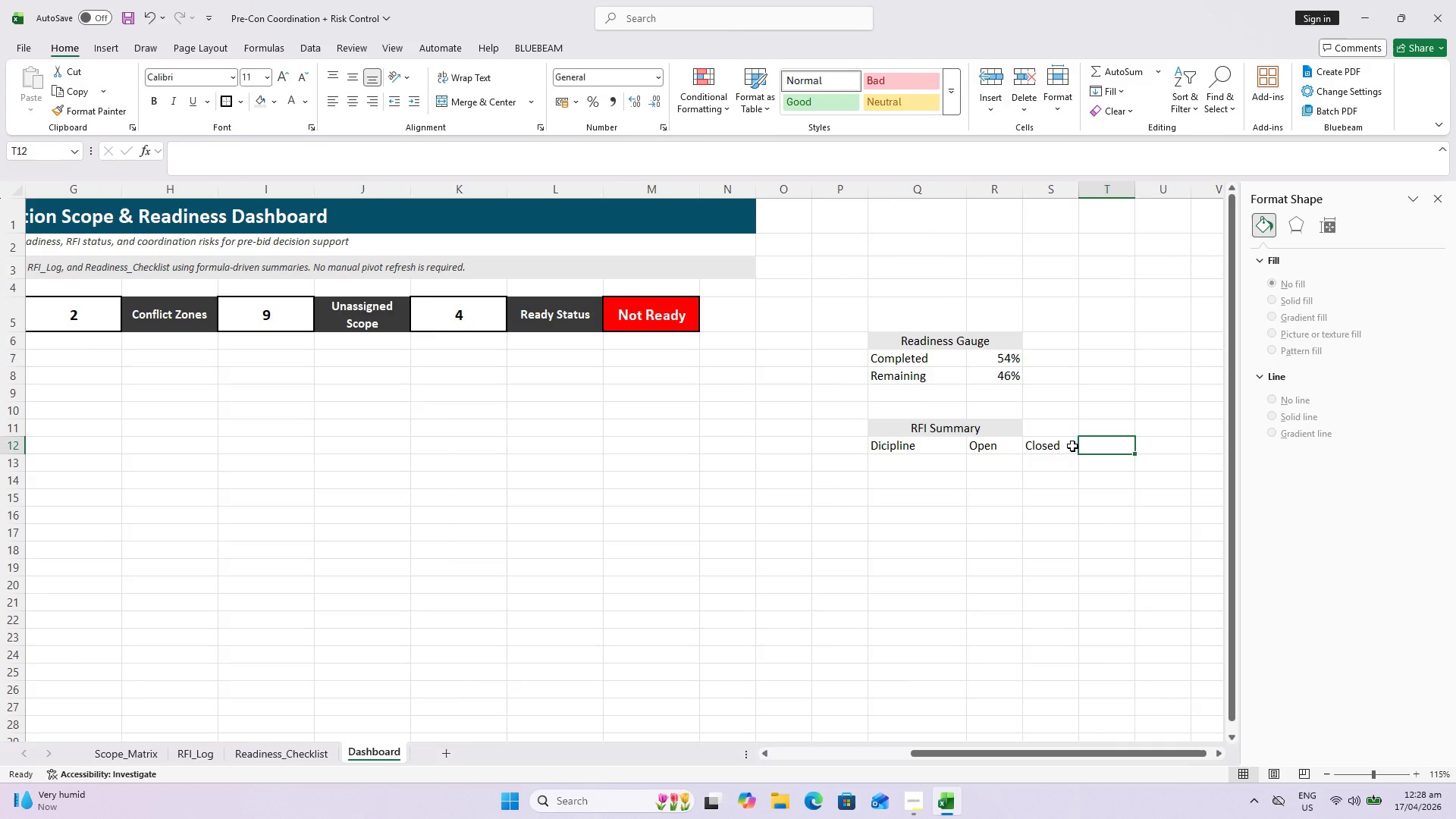 
type(Civil)
 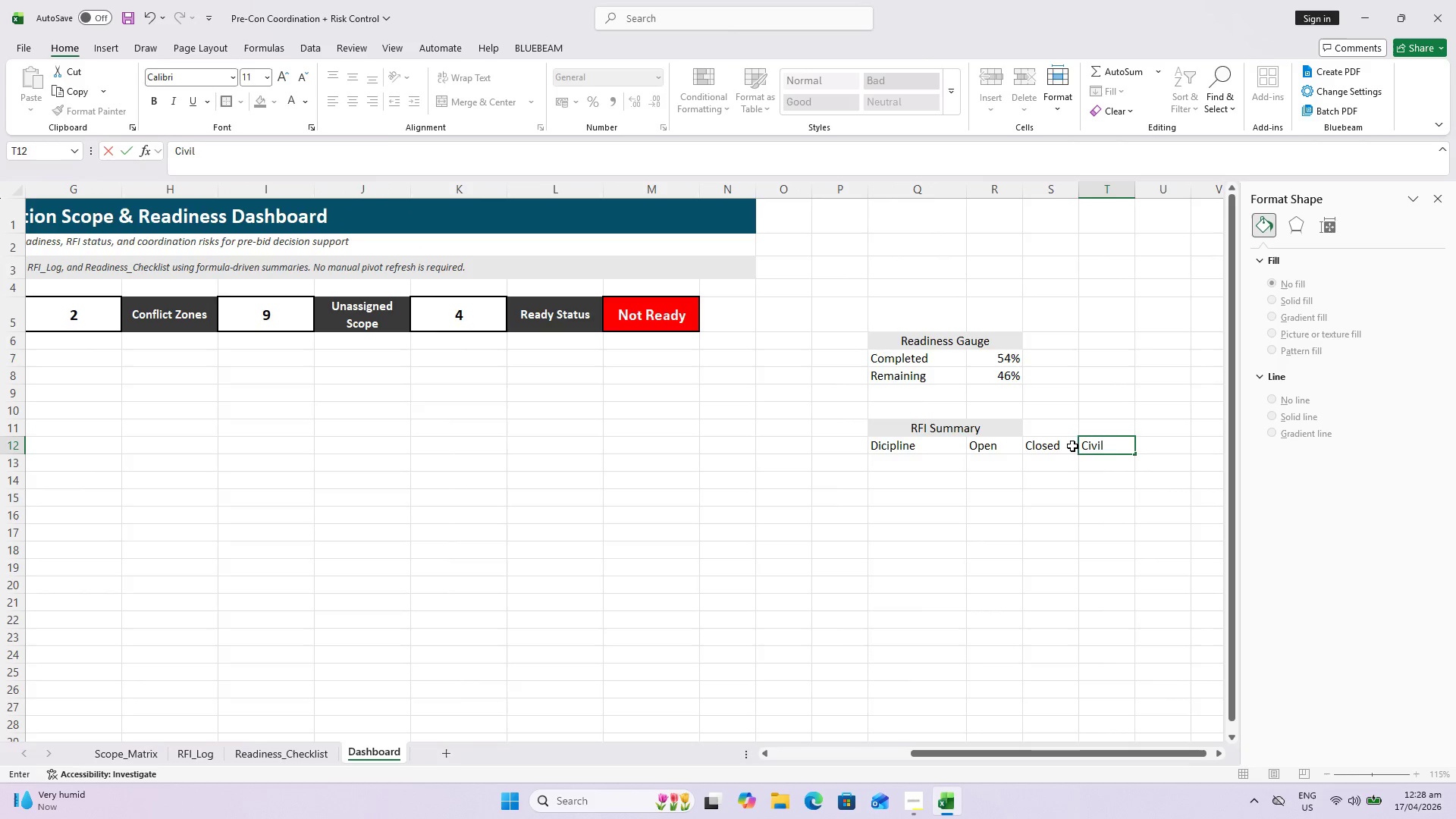 
key(ArrowRight)
 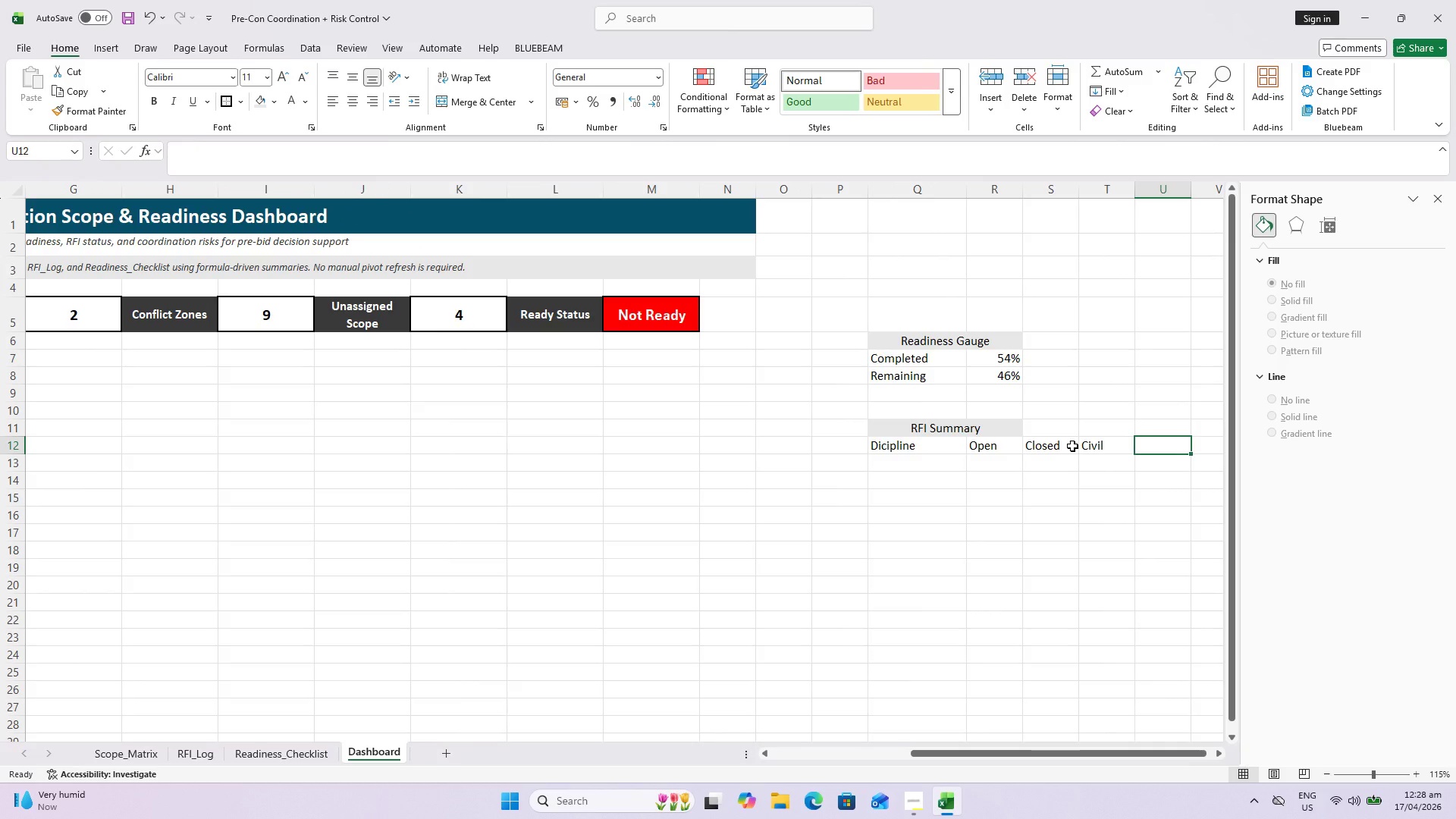 
wait(8.7)
 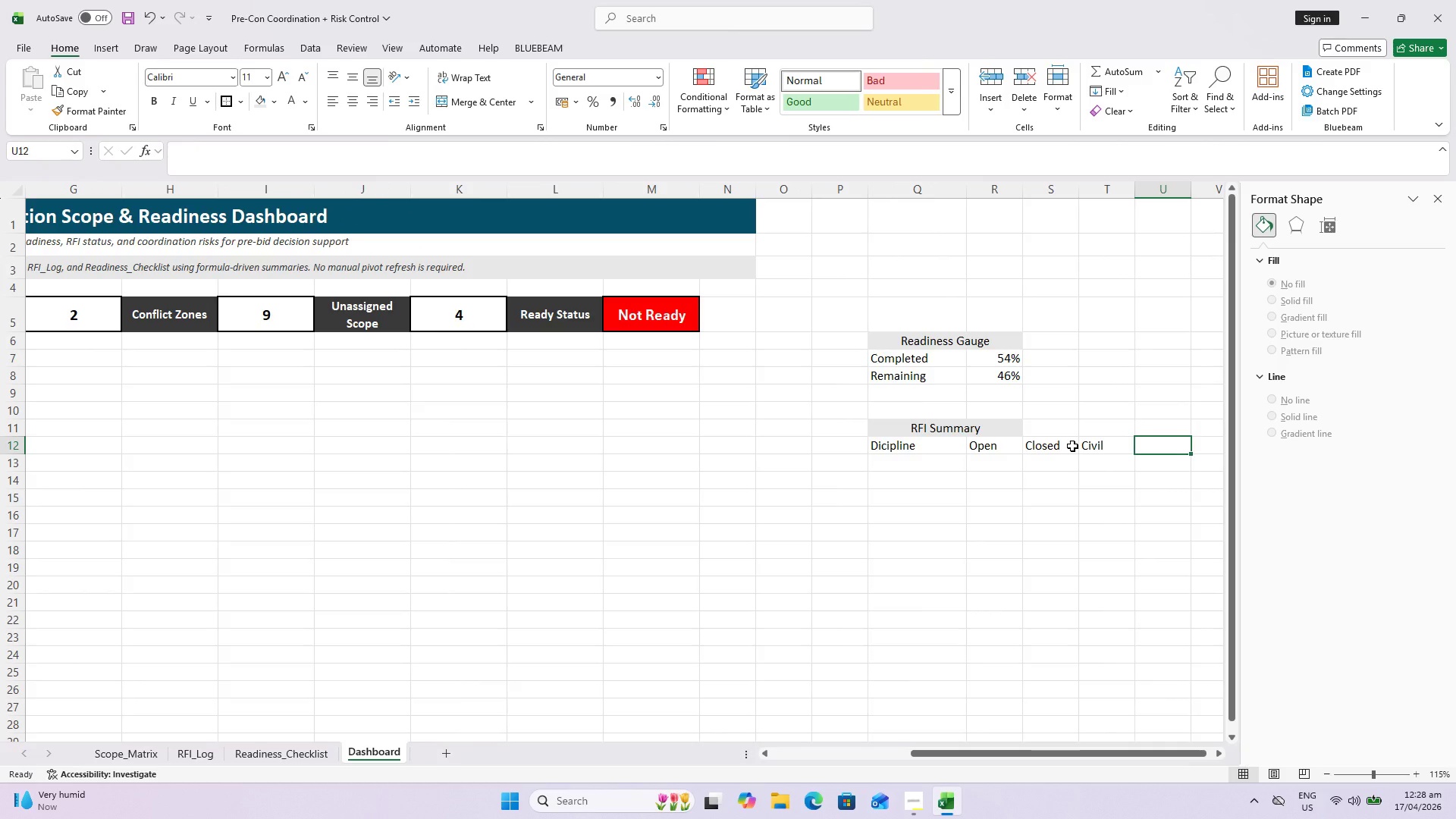 
left_click([1092, 447])
 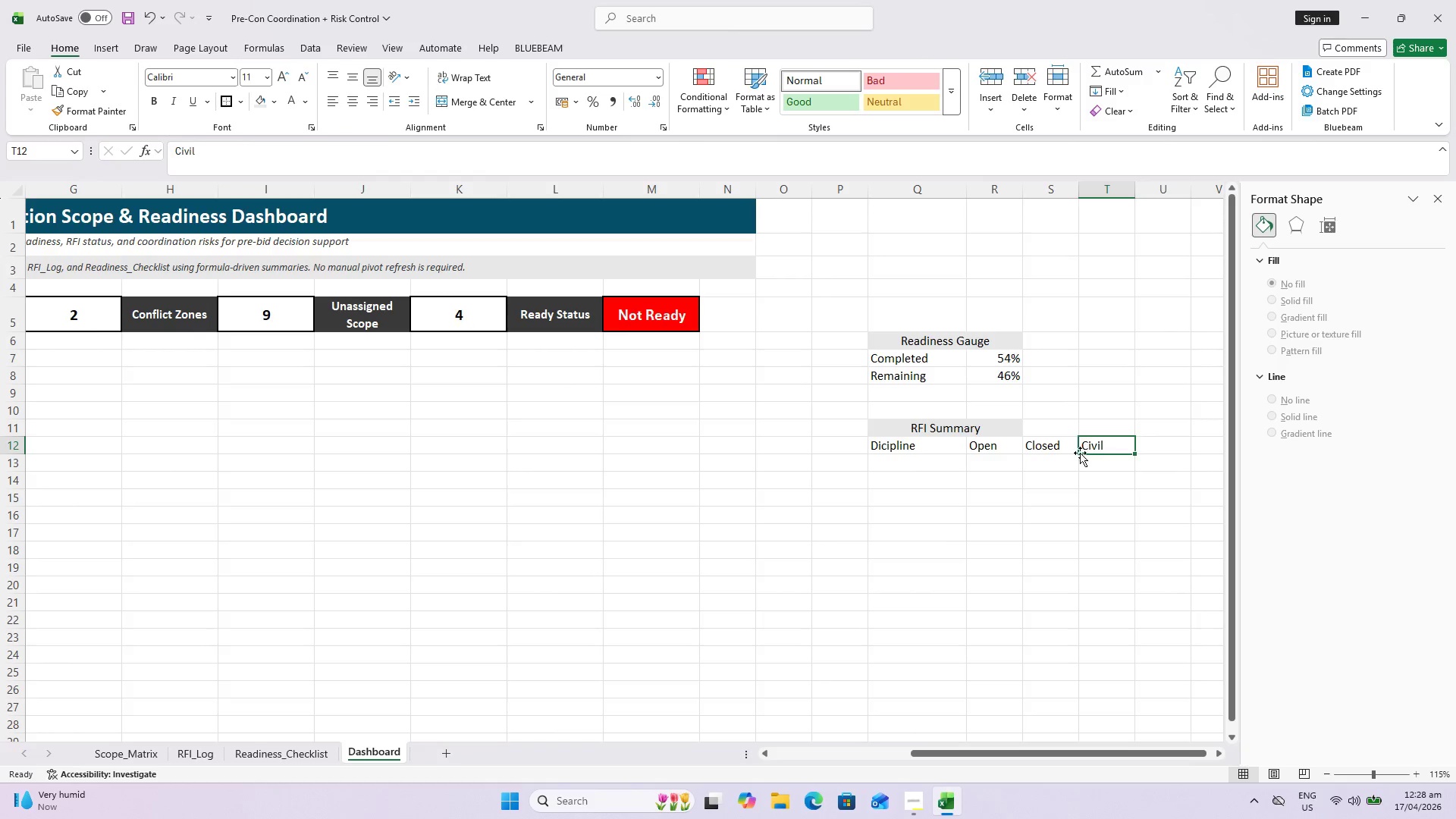 
type([Delete]Civil )
 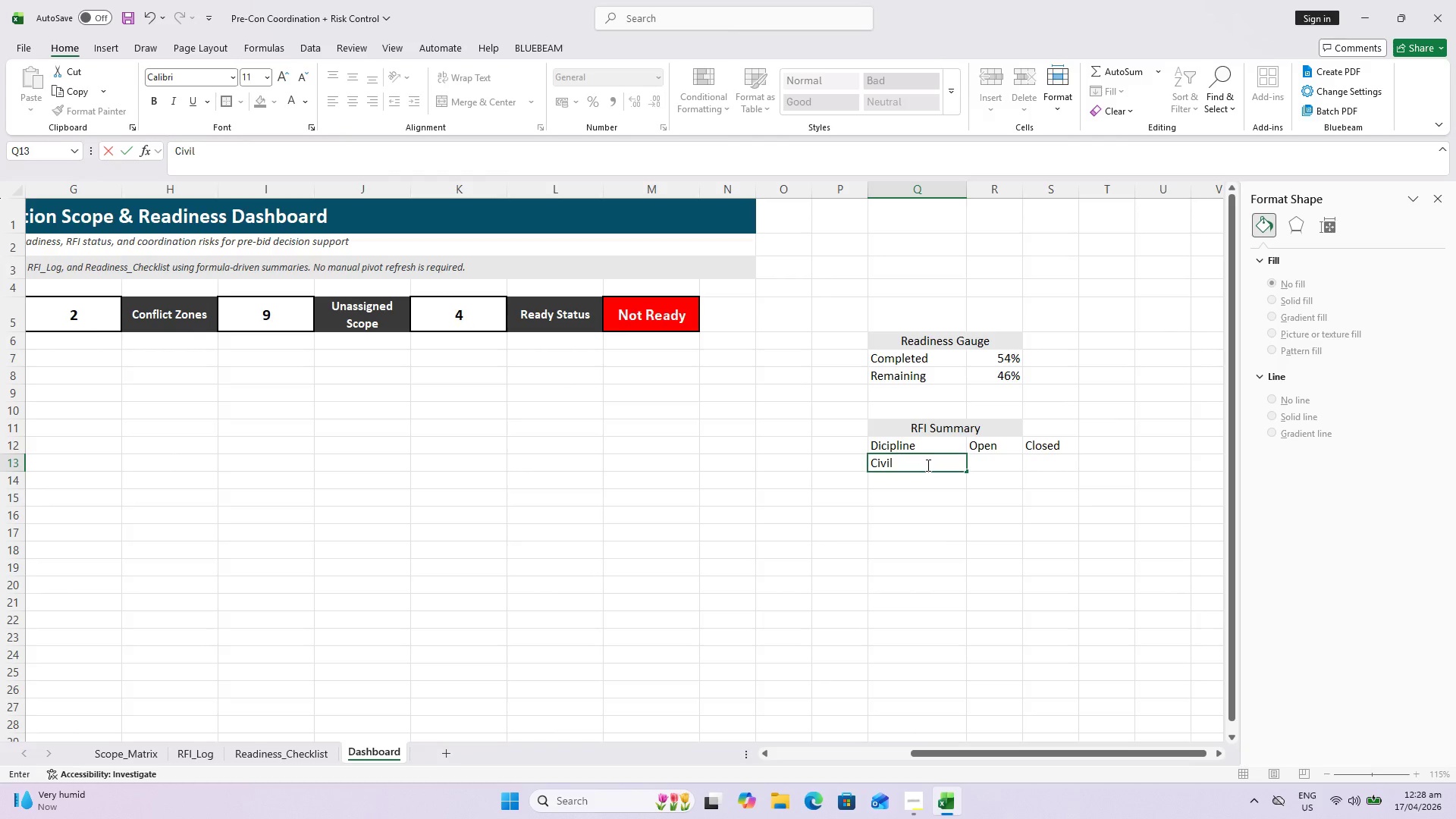 
key(Enter)
 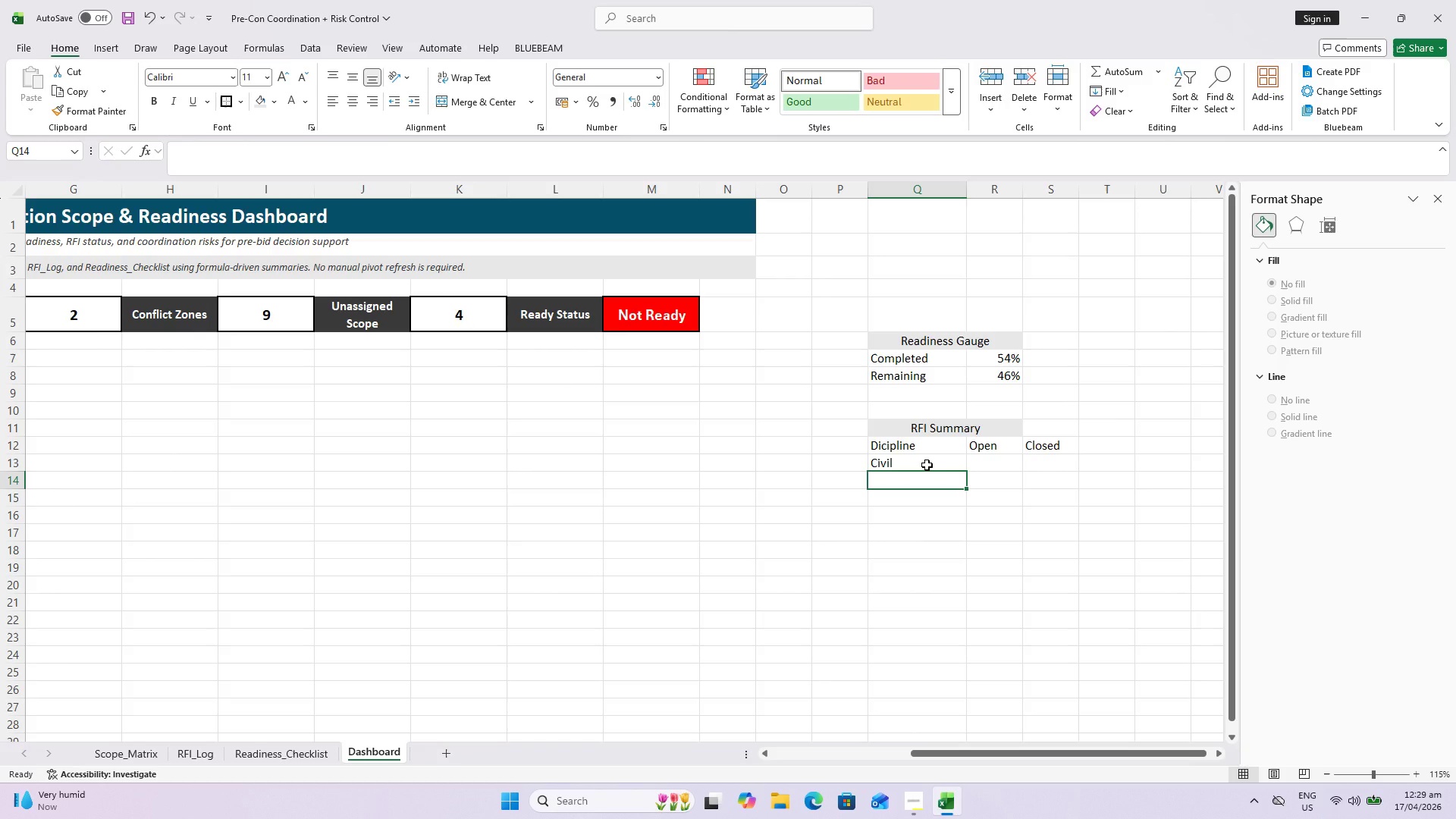 
type(Structuera)
key(Backspace)
key(Backspace)
key(Backspace)
type(ral)
 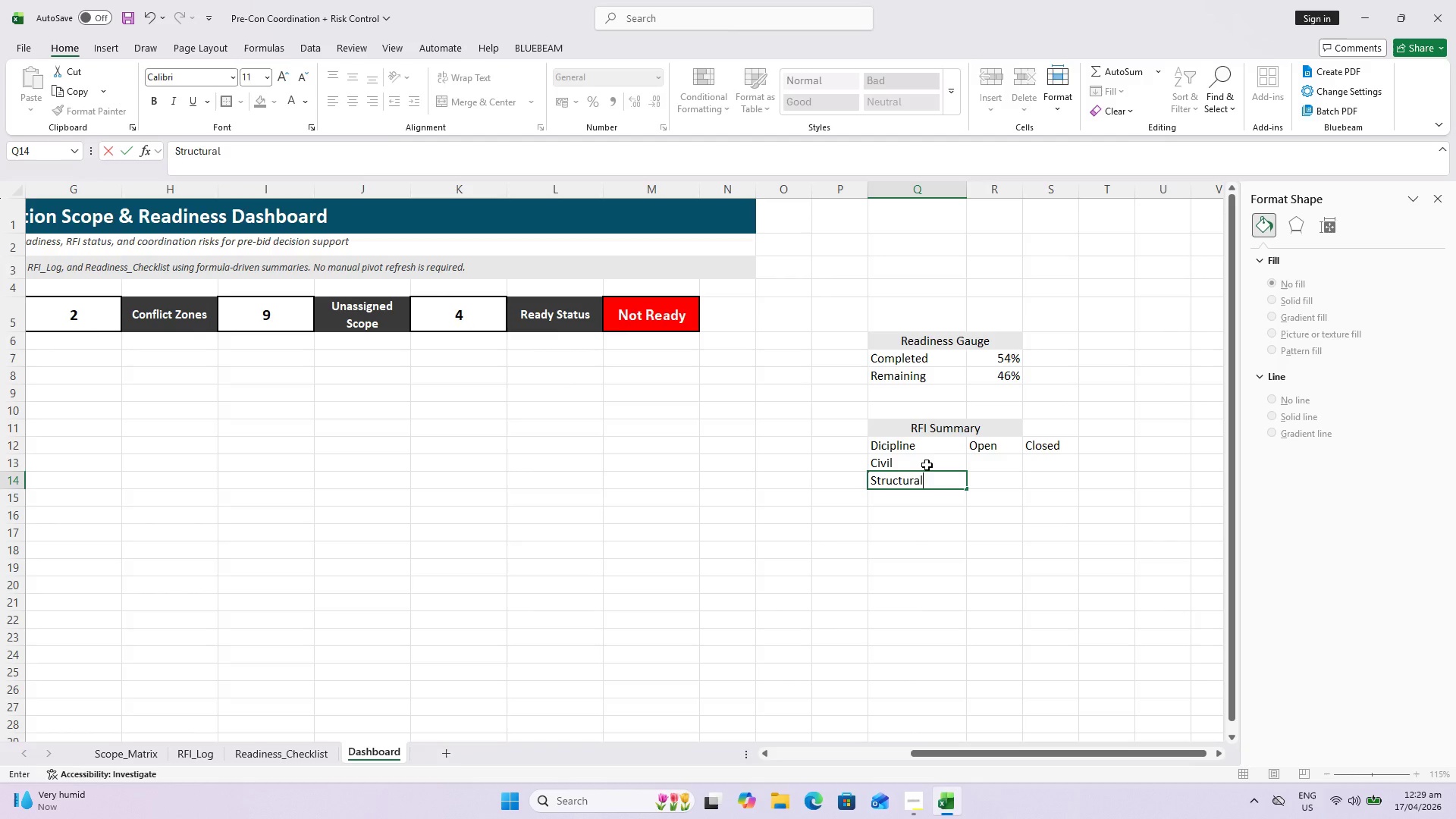 
key(Enter)
 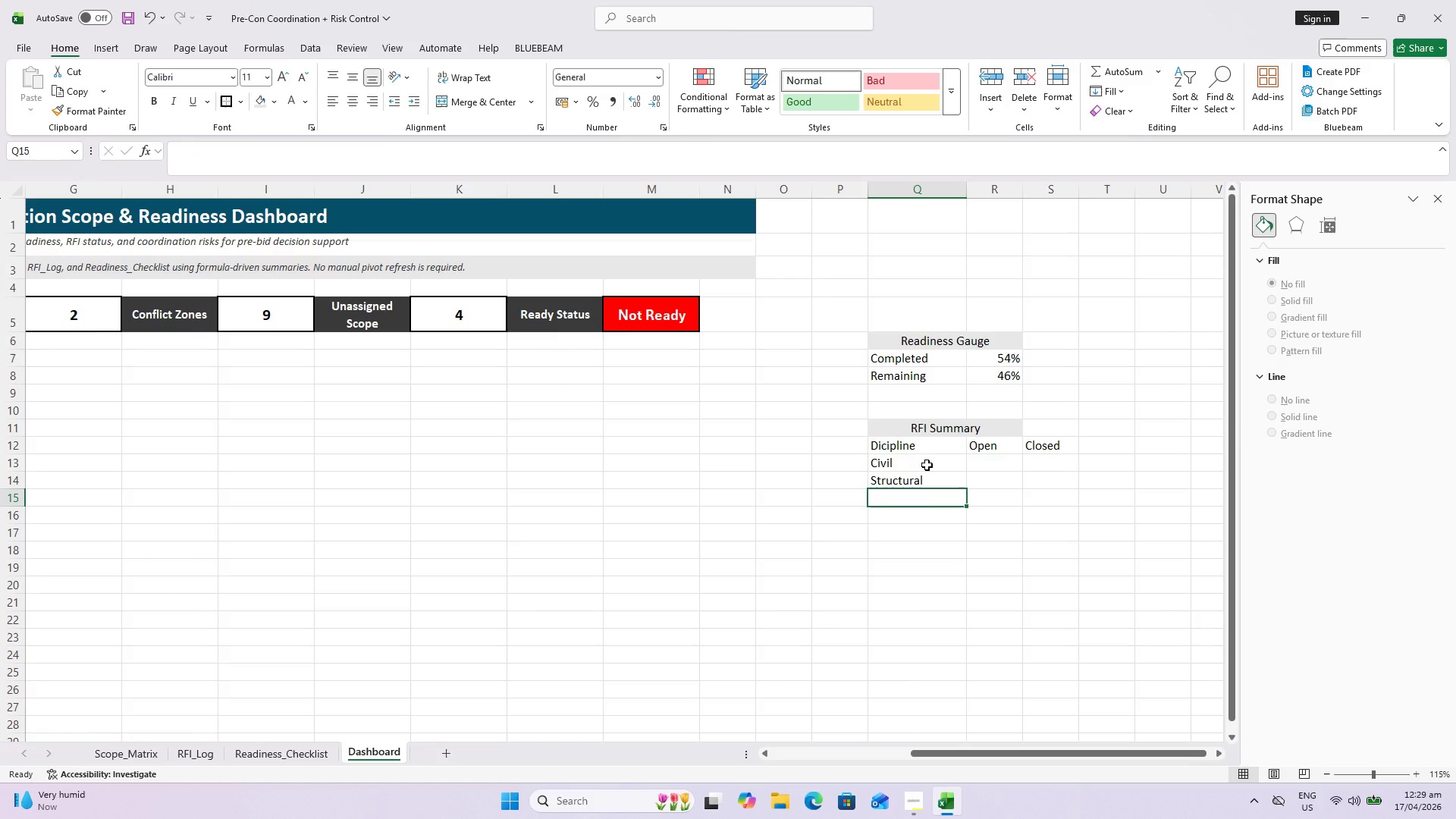 
type(eke)
key(Backspace)
key(Backspace)
key(Backspace)
type(Ek)
key(Backspace)
type(lectrical)
 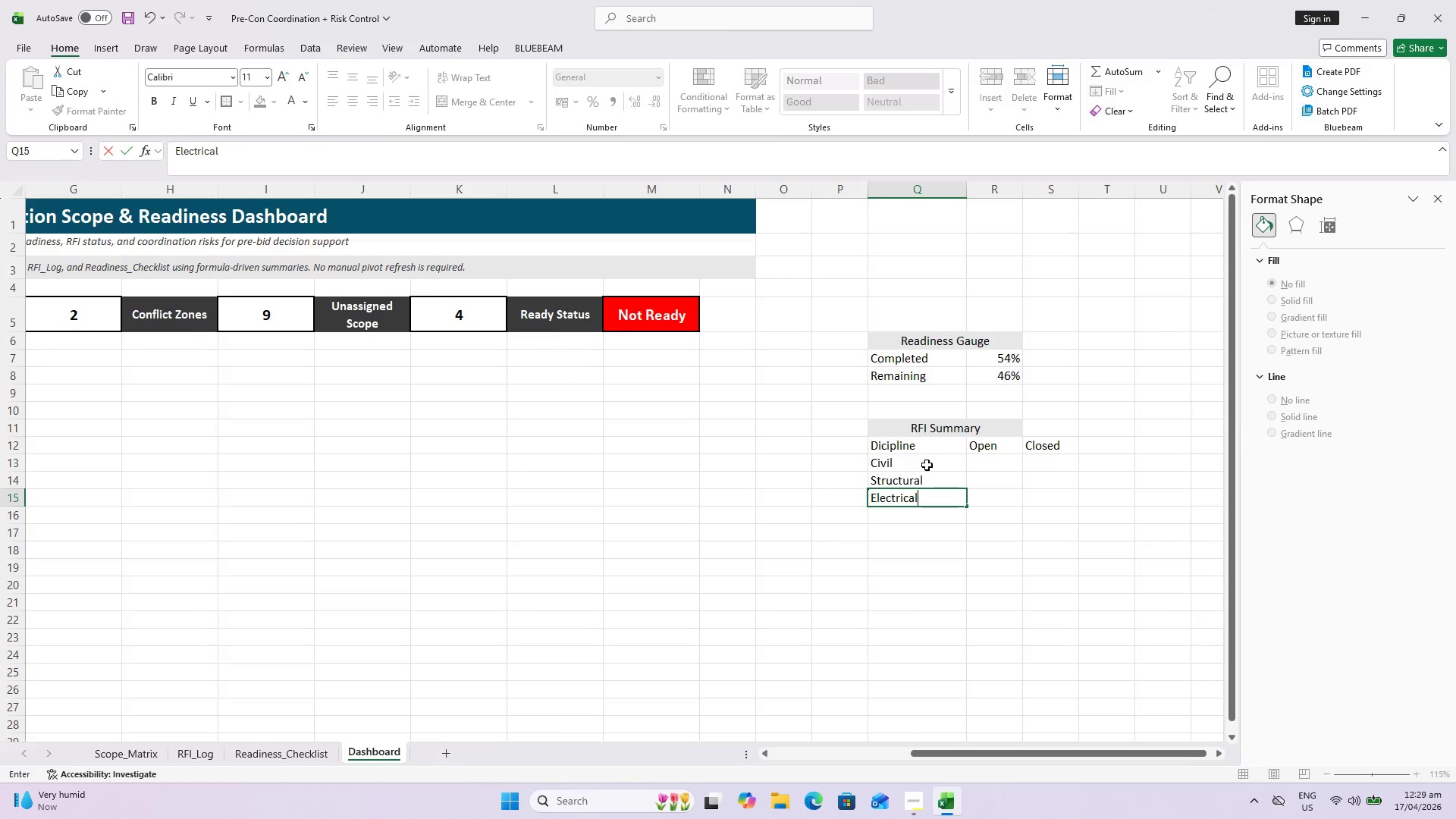 
key(Enter)
 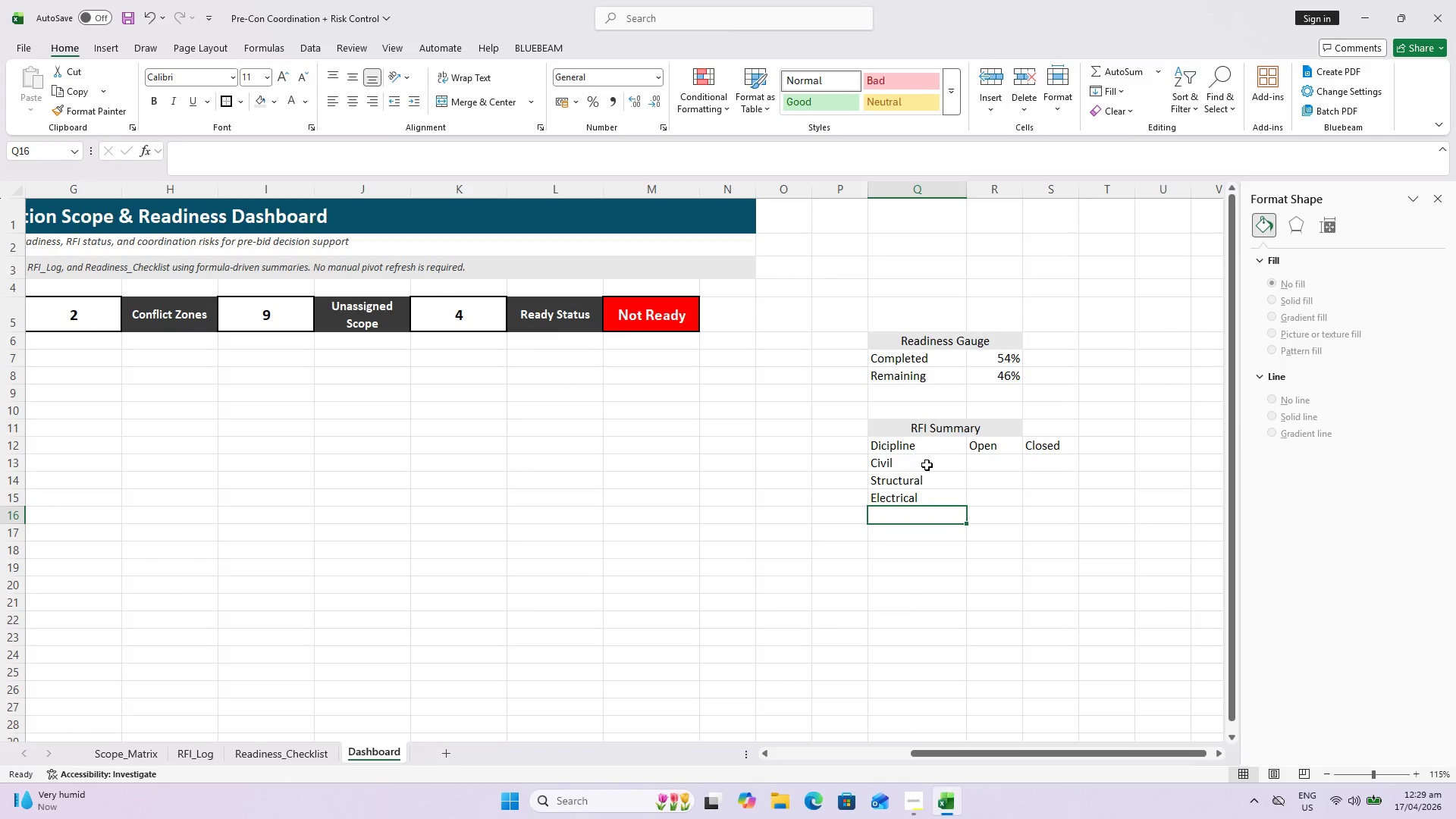 
type(Mechanical)
 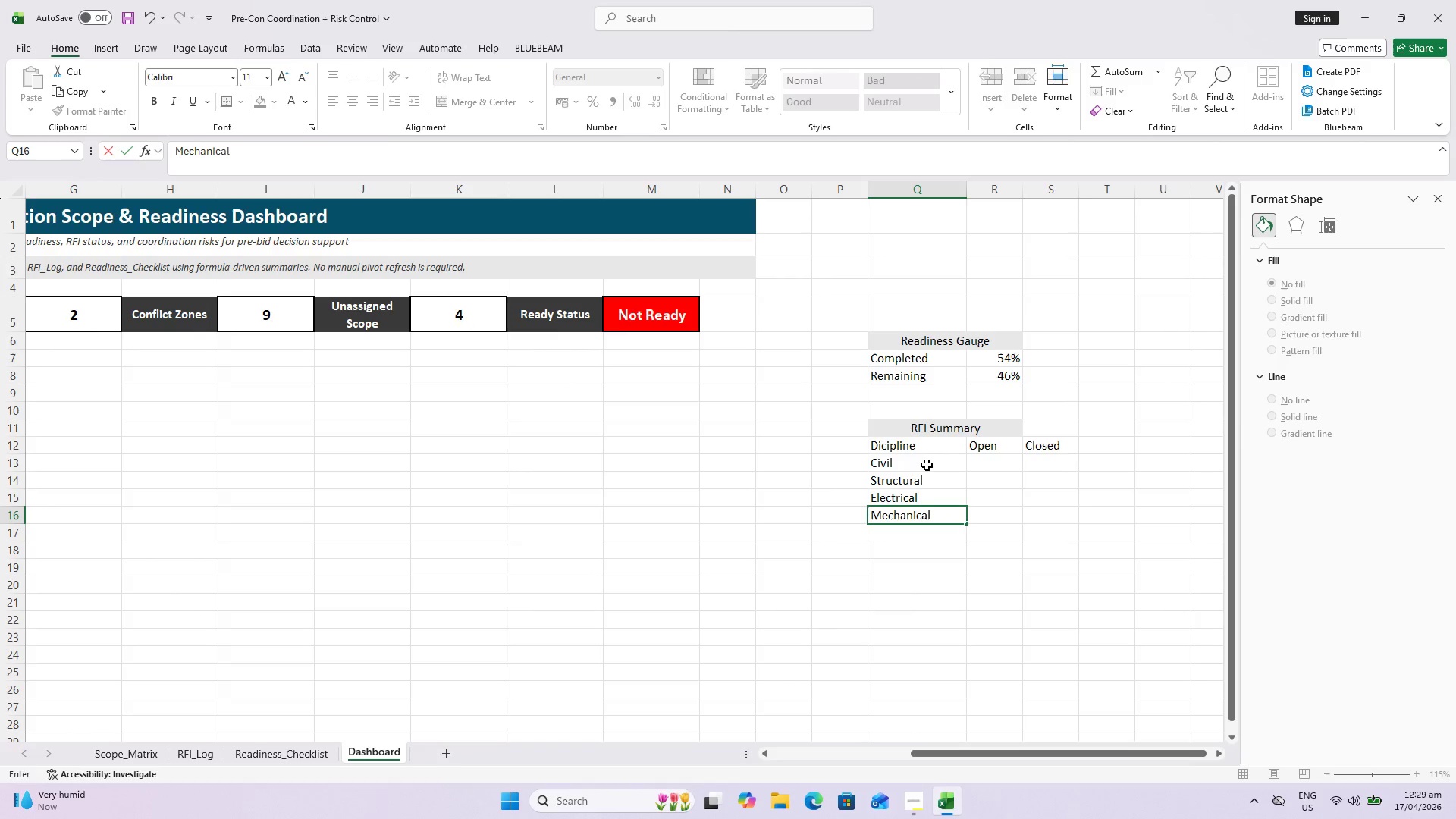 
key(Enter)
 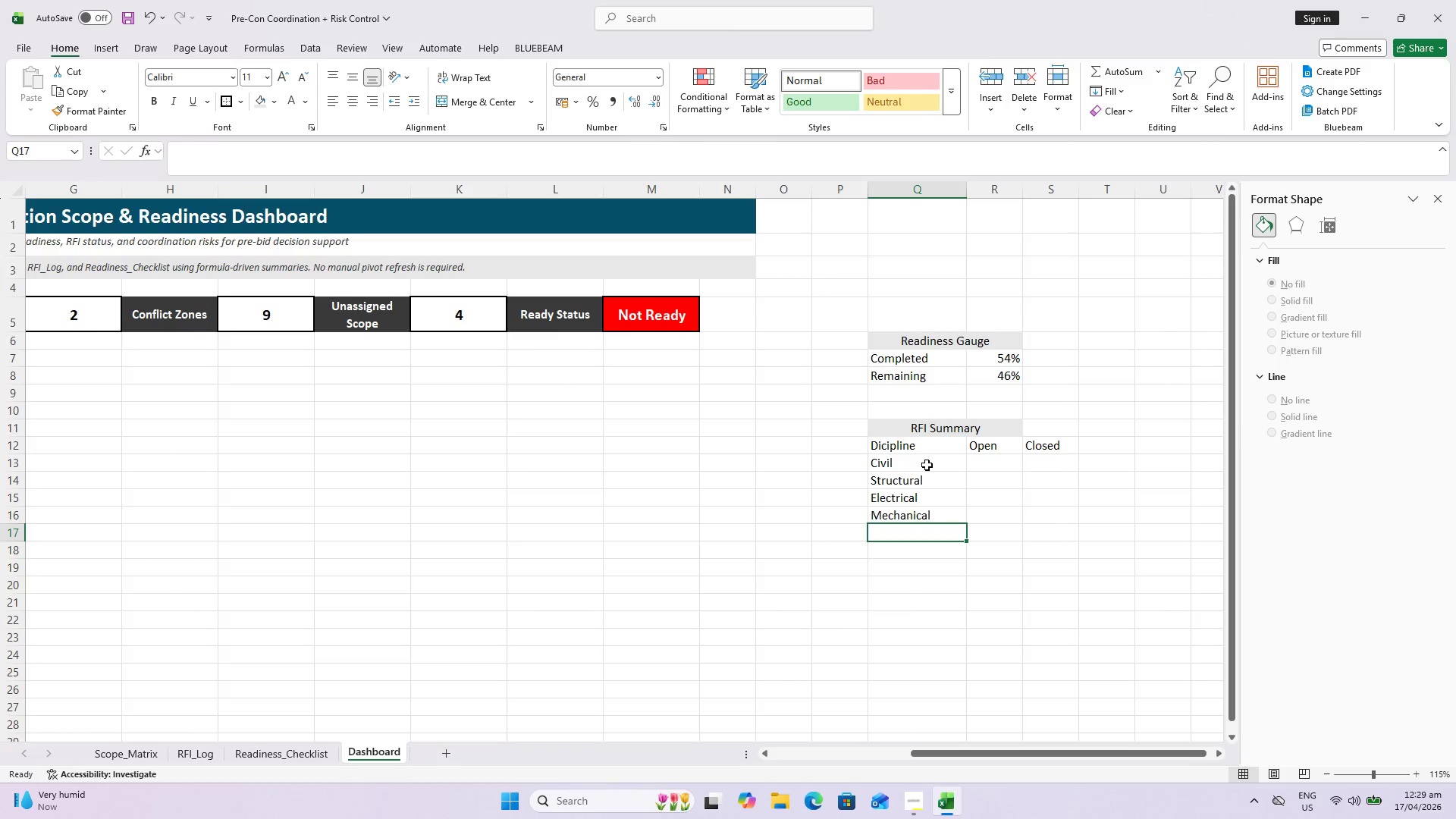 
type(Architectural)
 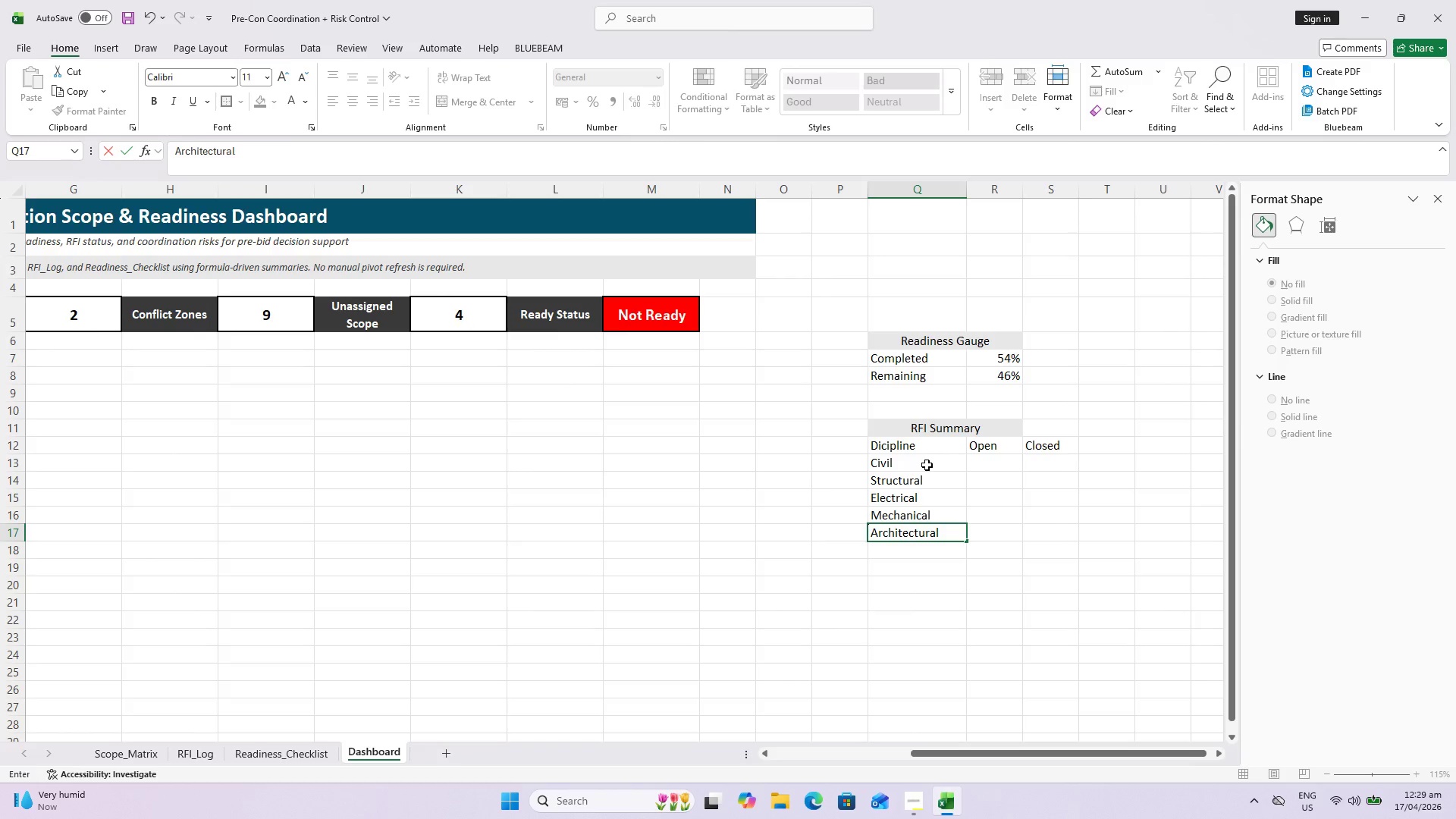 
key(Enter)
 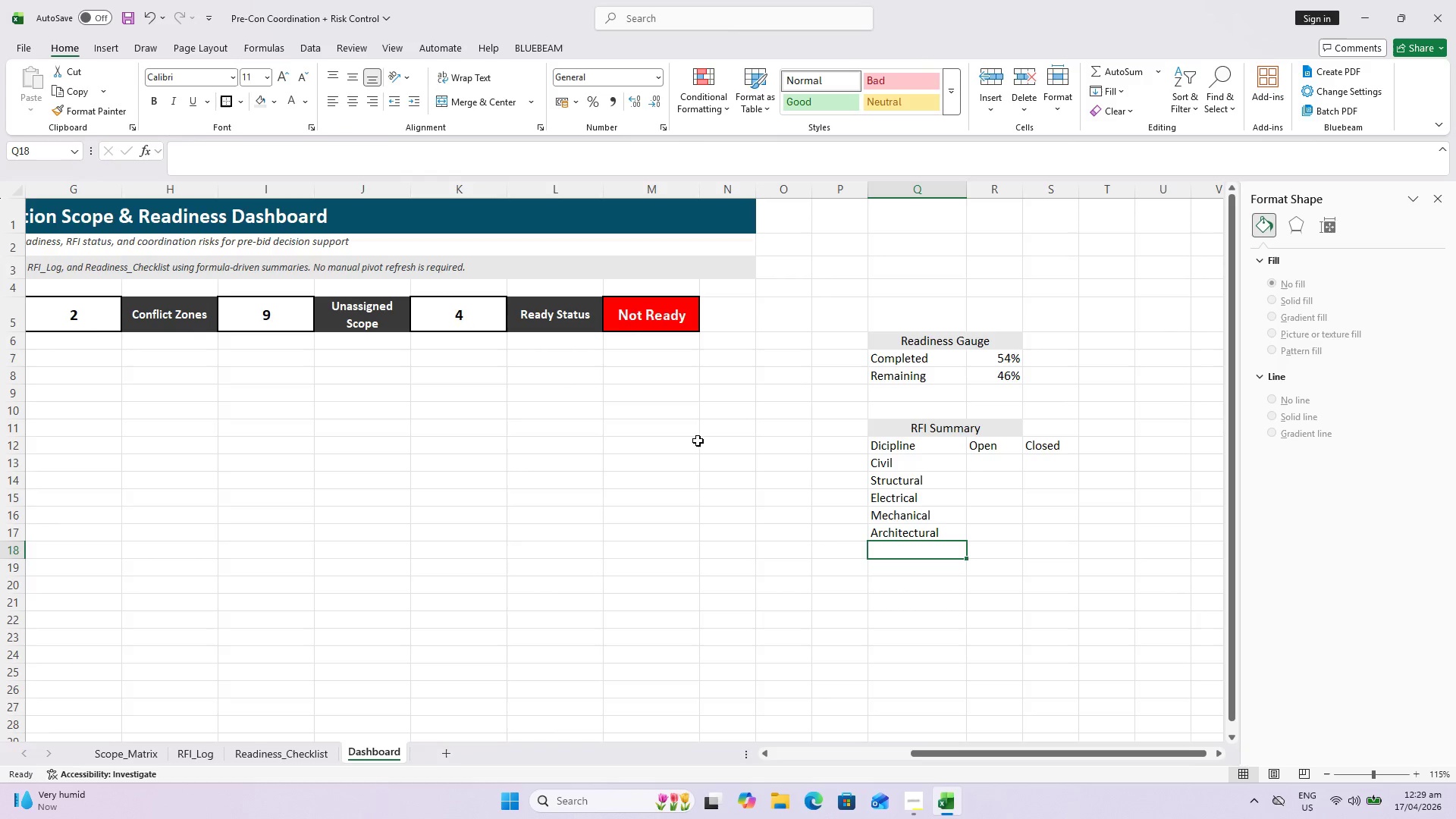 
left_click([991, 467])
 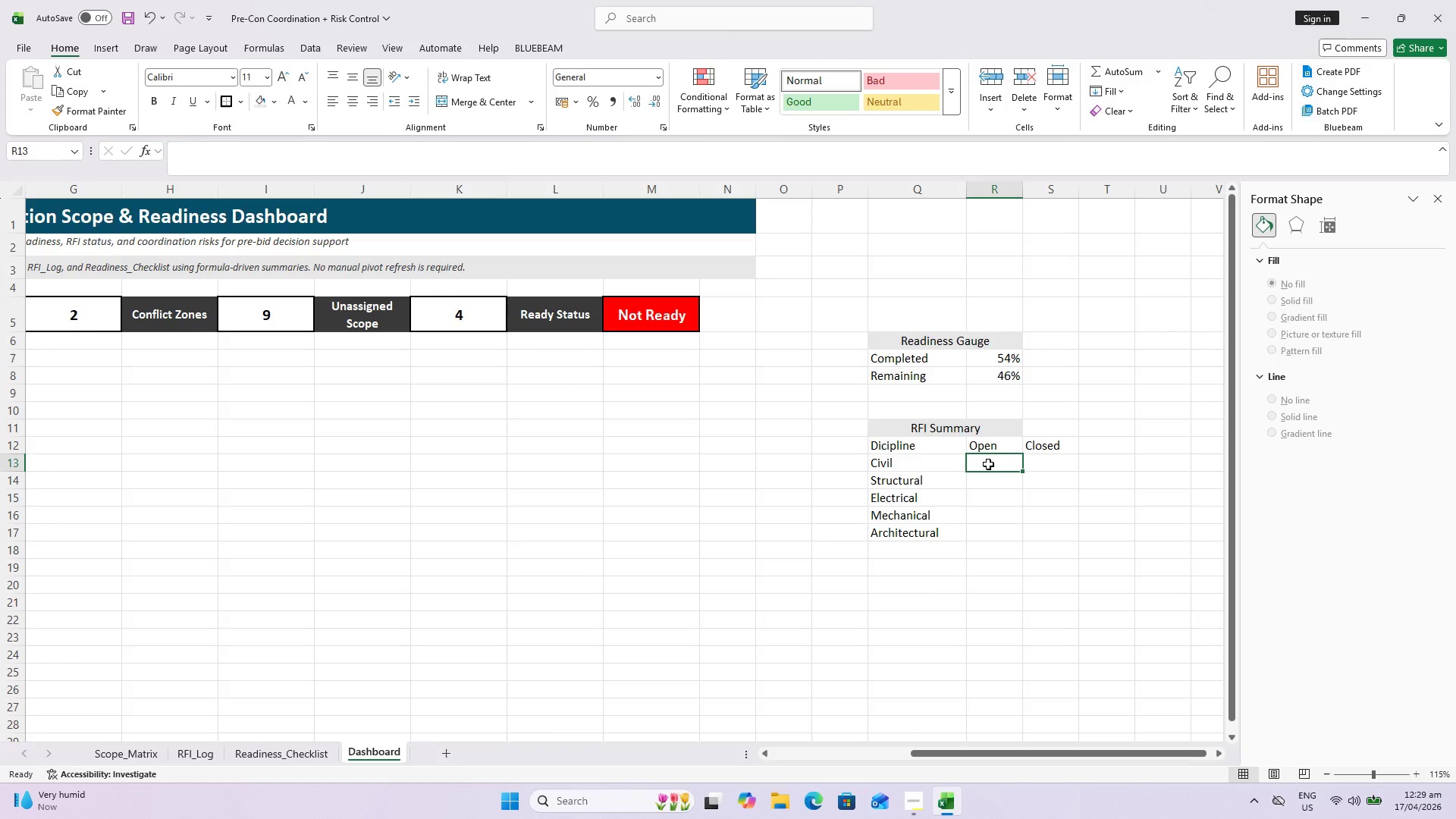 
type(=COUNTIFS()
 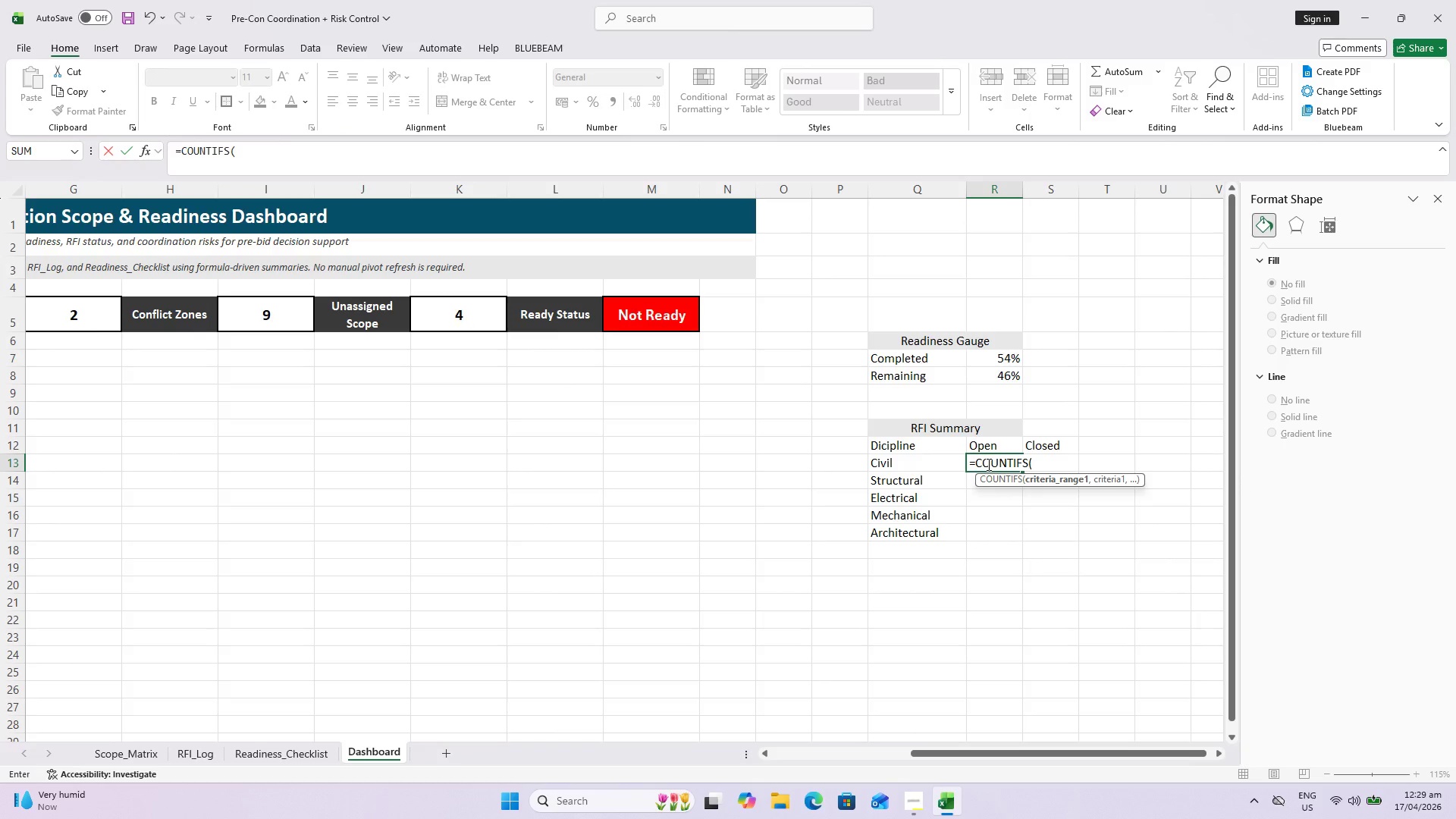 
wait(9.88)
 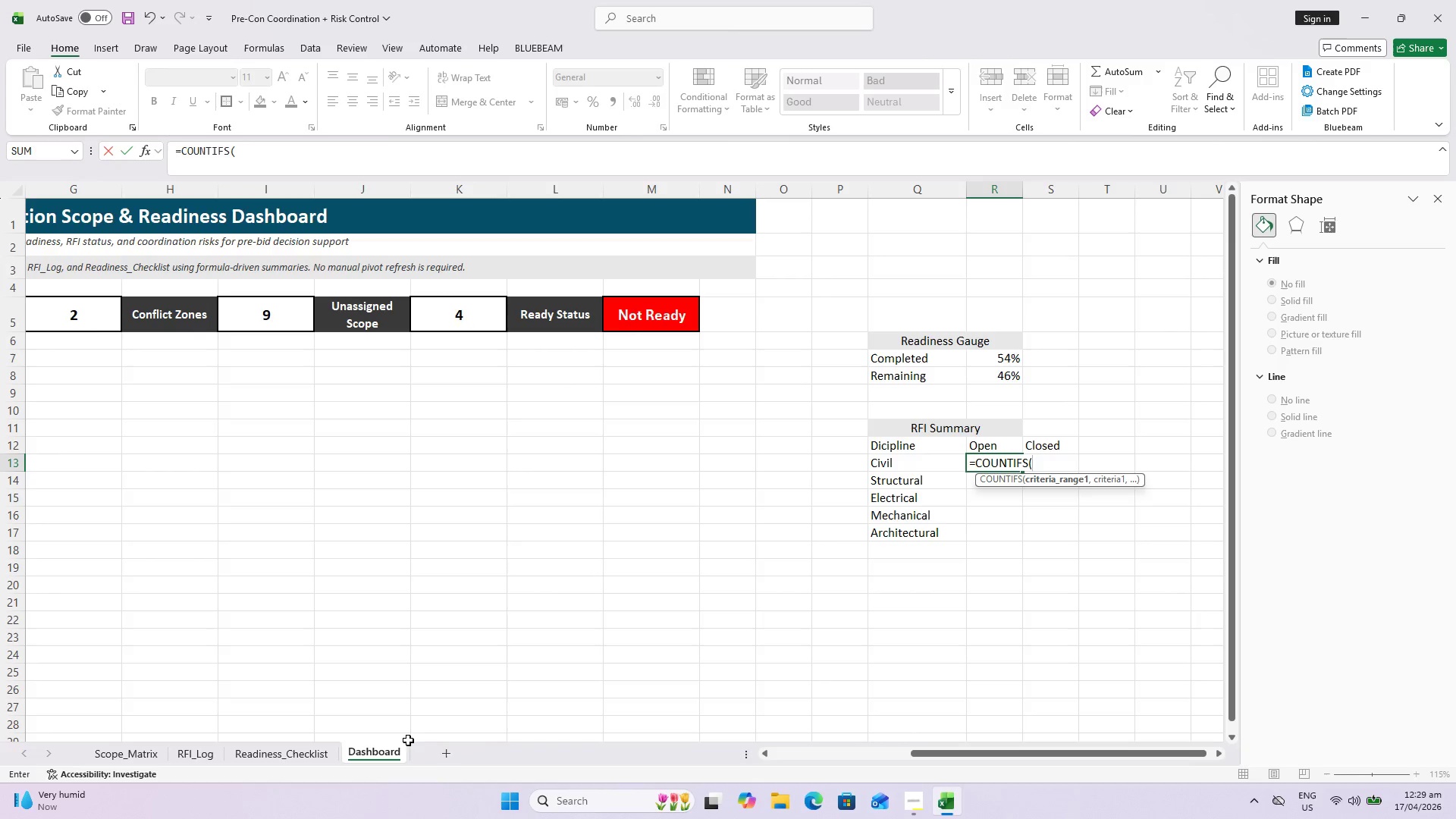 
left_click([198, 750])
 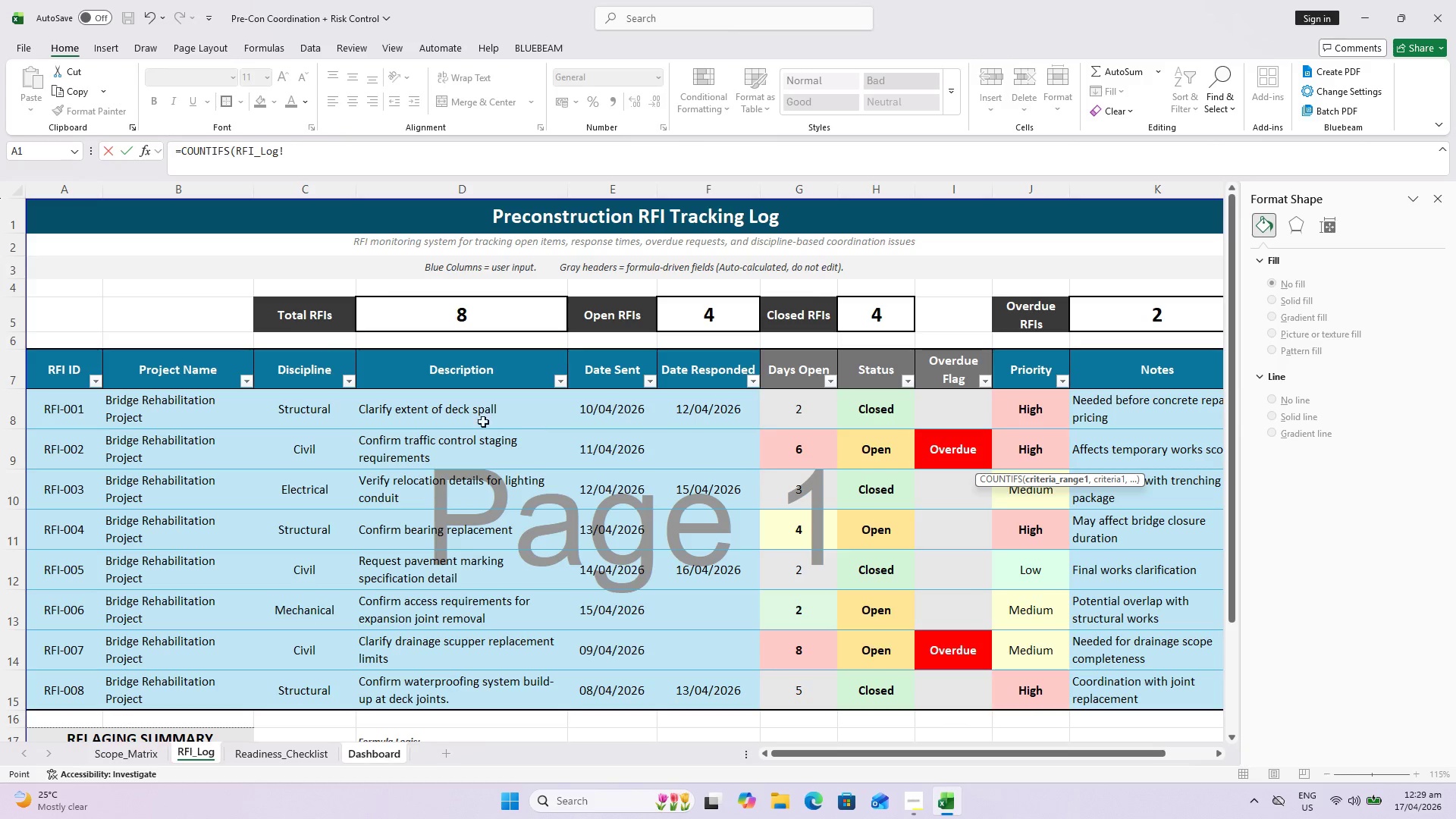 
left_click_drag(start_coordinate=[303, 404], to_coordinate=[306, 686])
 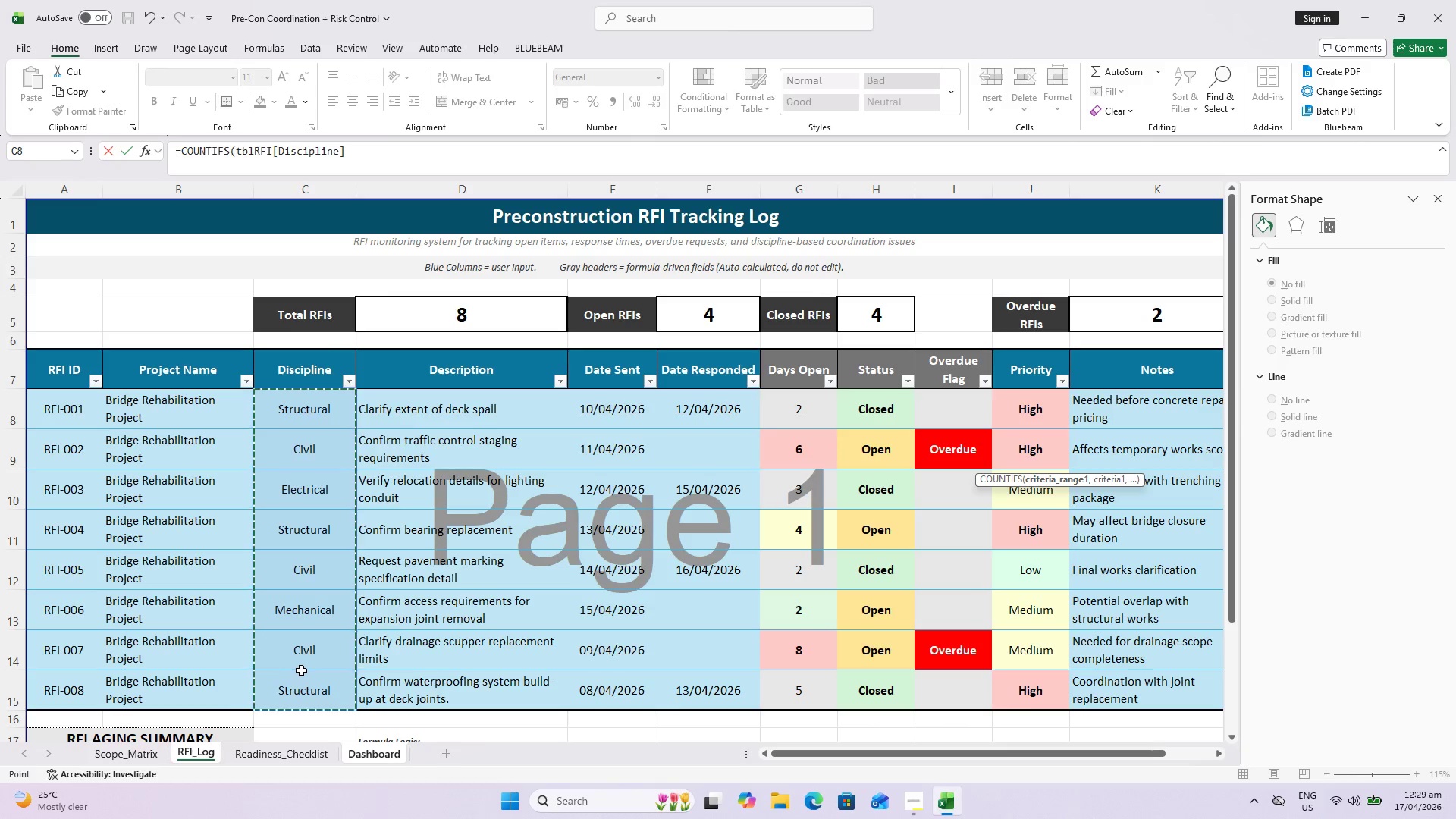 
scroll: coordinate [298, 635], scroll_direction: up, amount: 3.0
 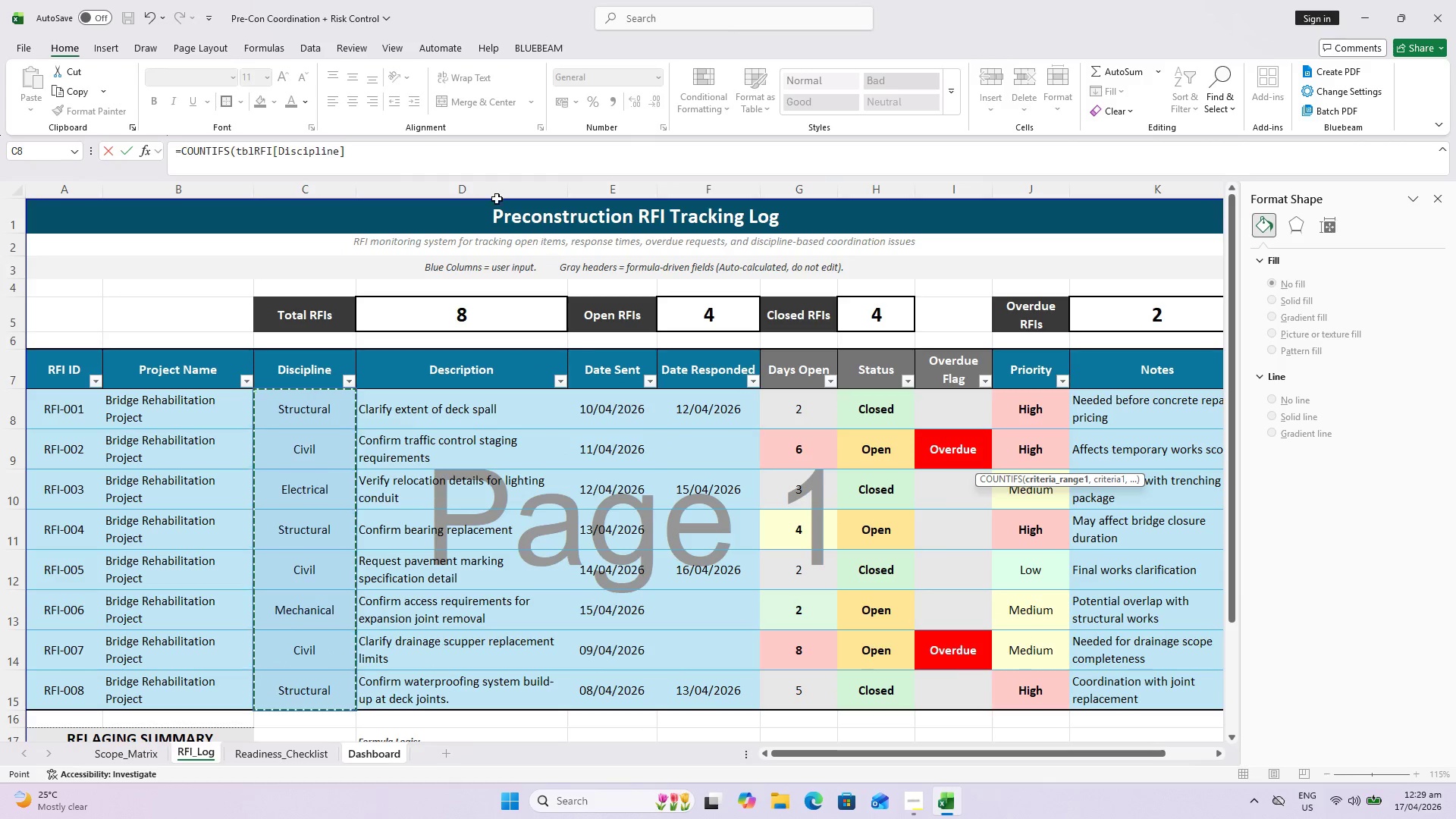 
left_click([439, 153])
 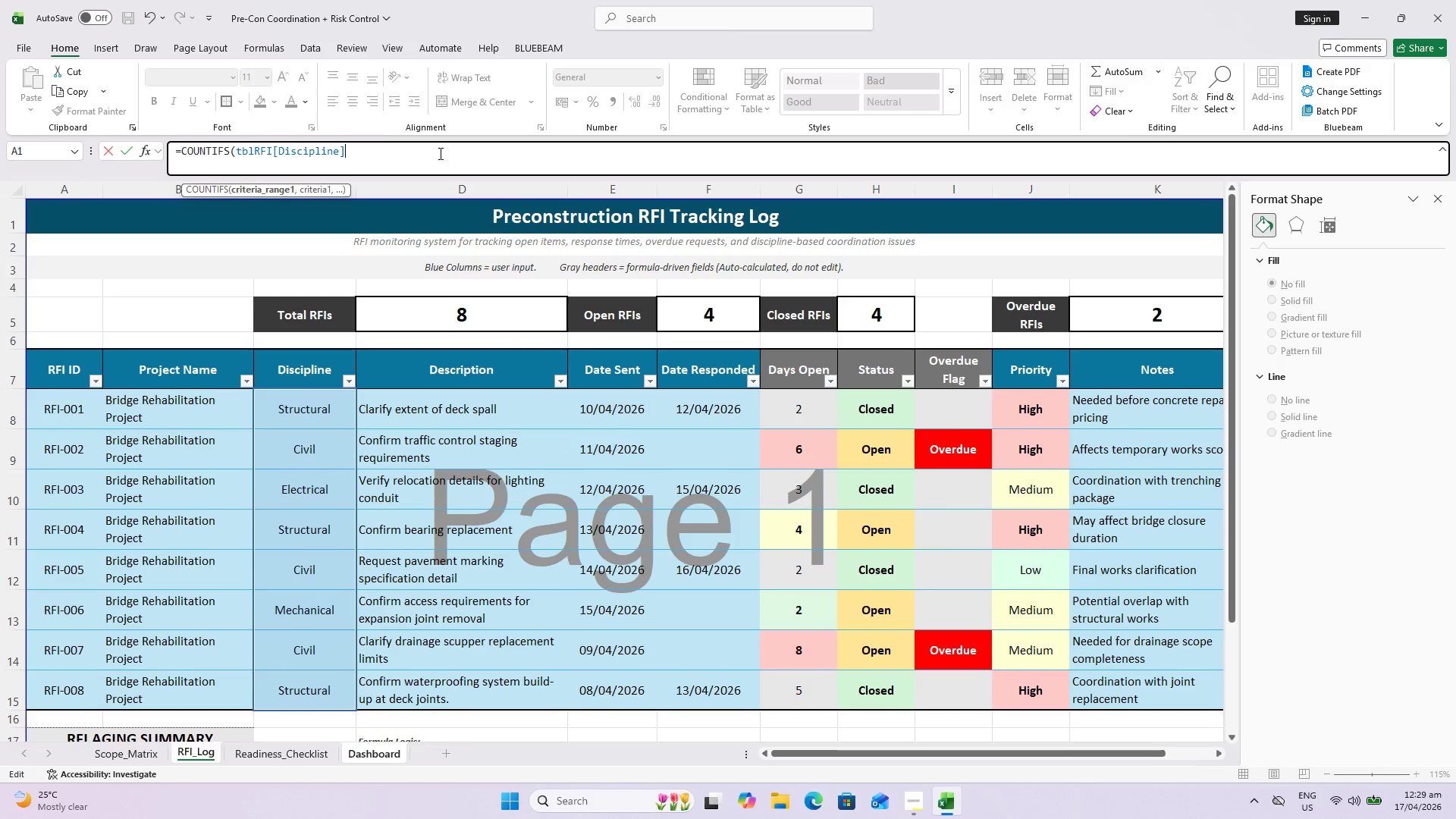 
key(Comma)
 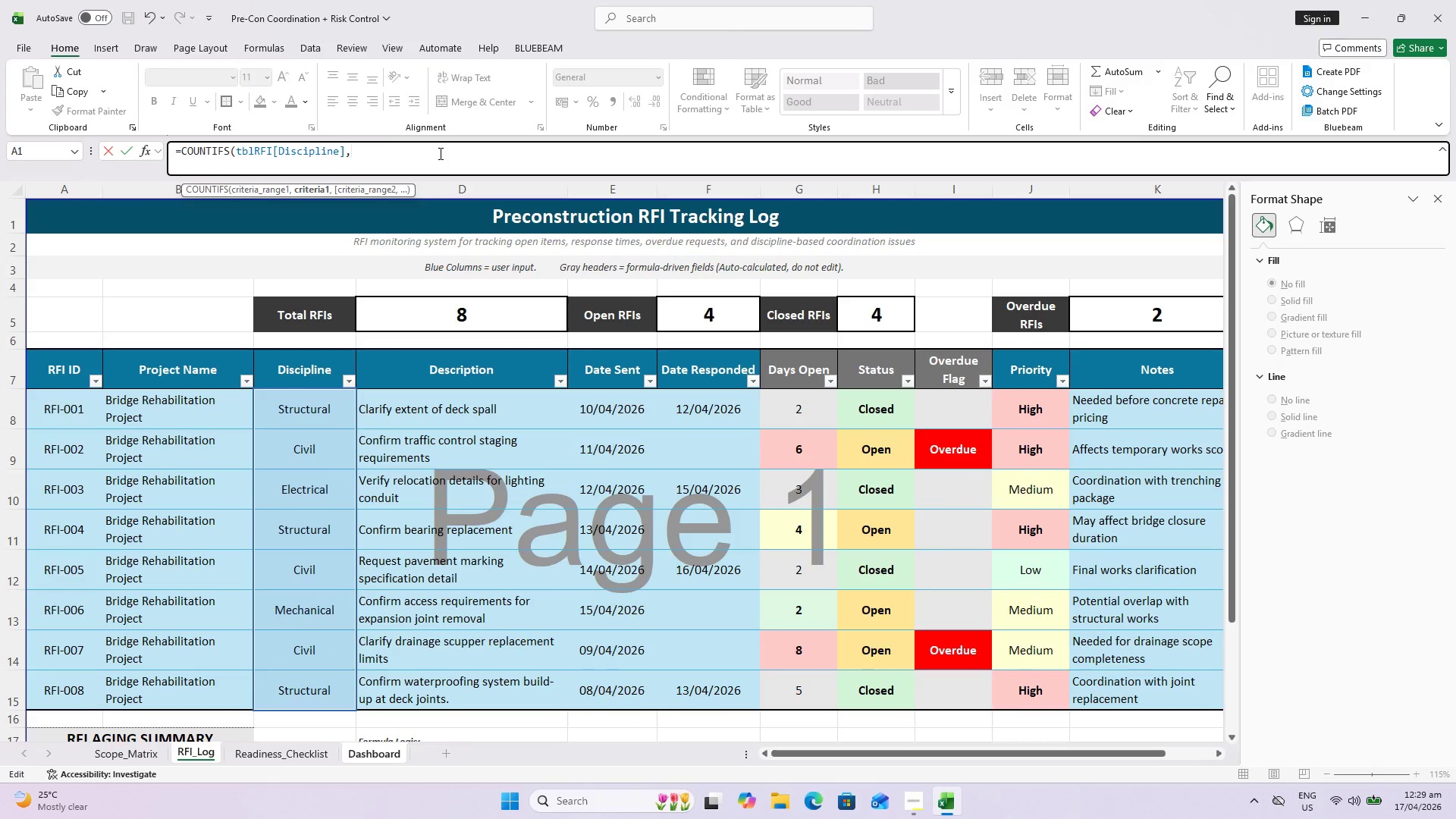 
key(Space)
 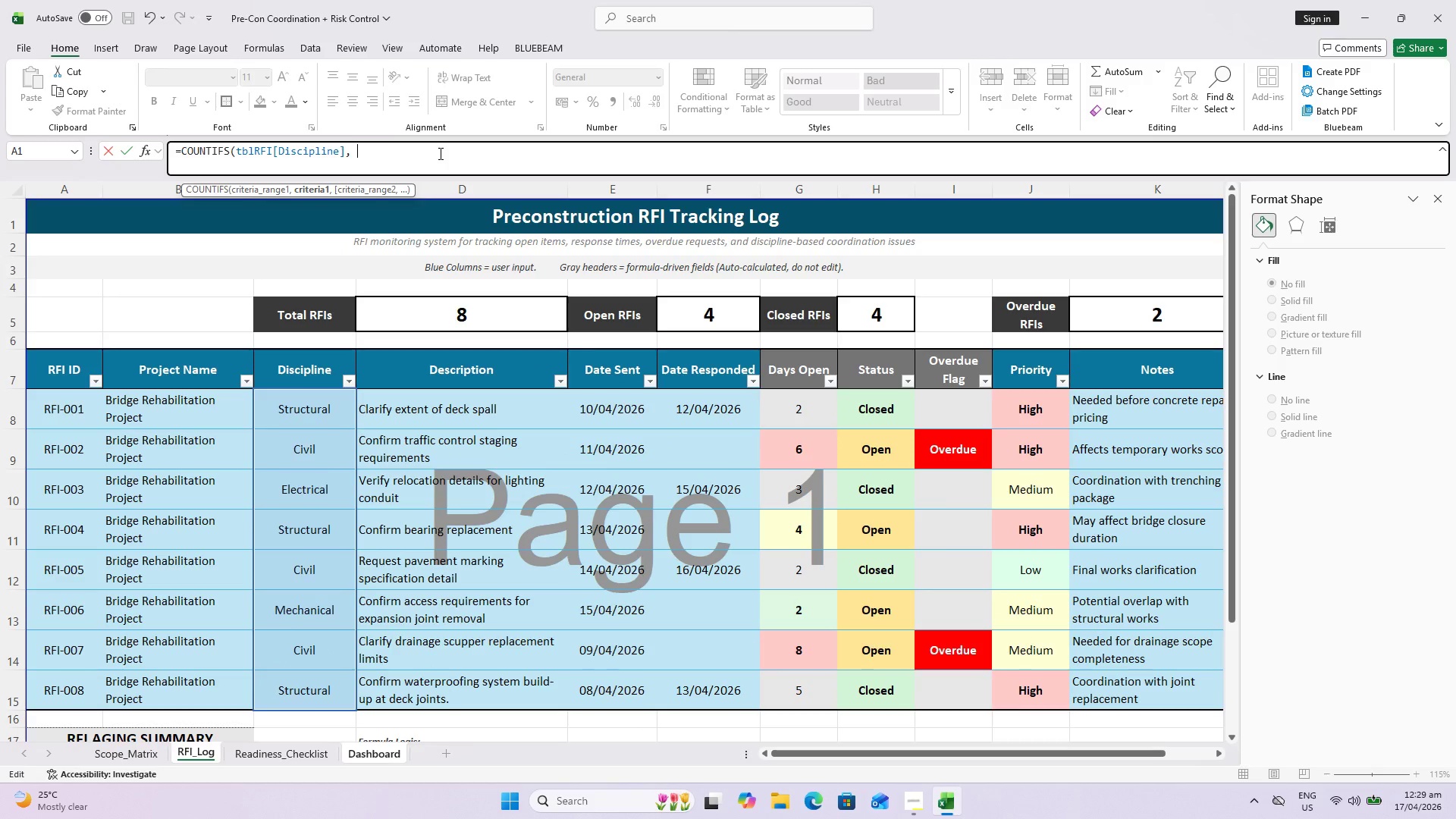 
key(Shift+4)
 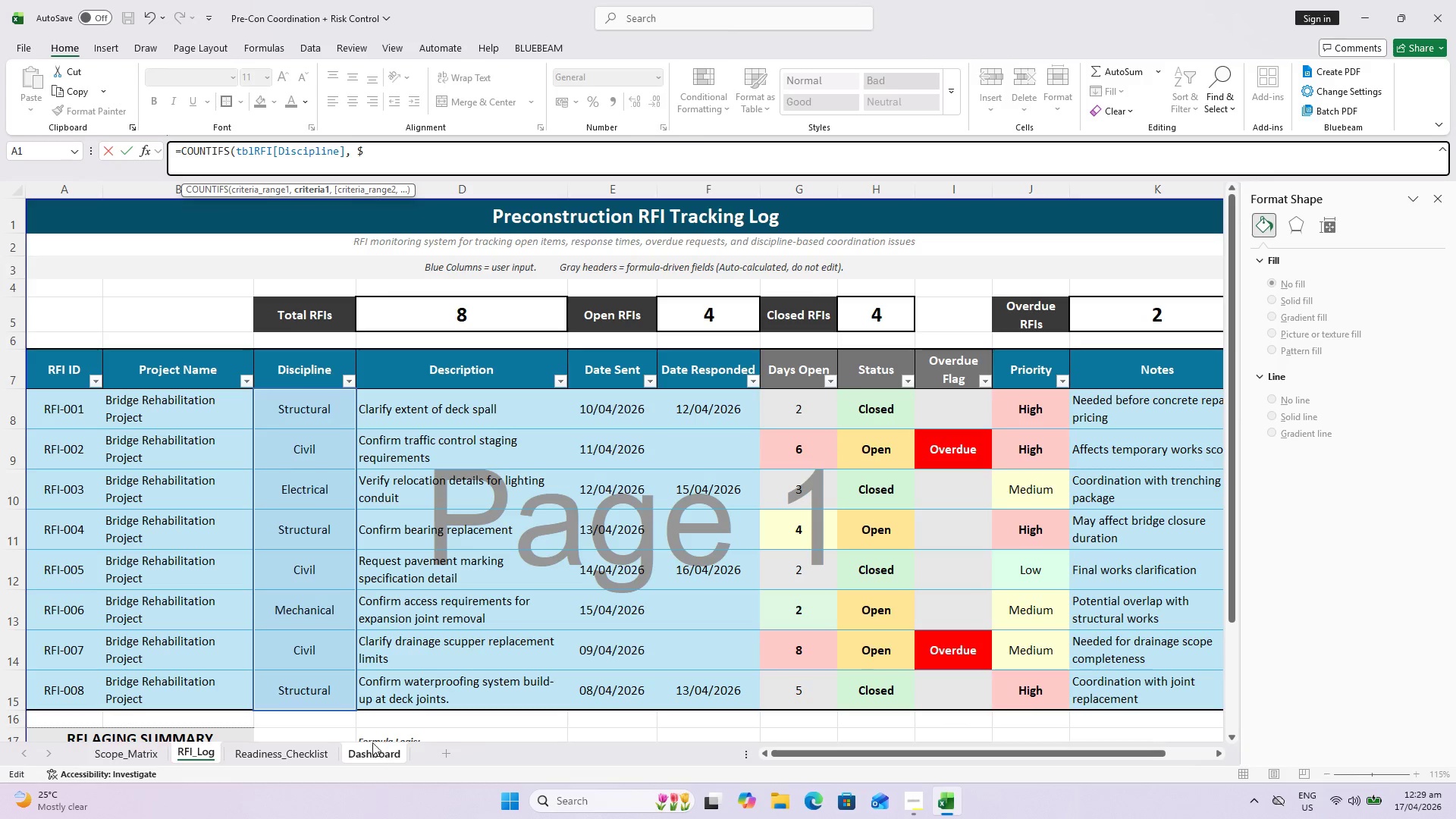 
wait(5.77)
 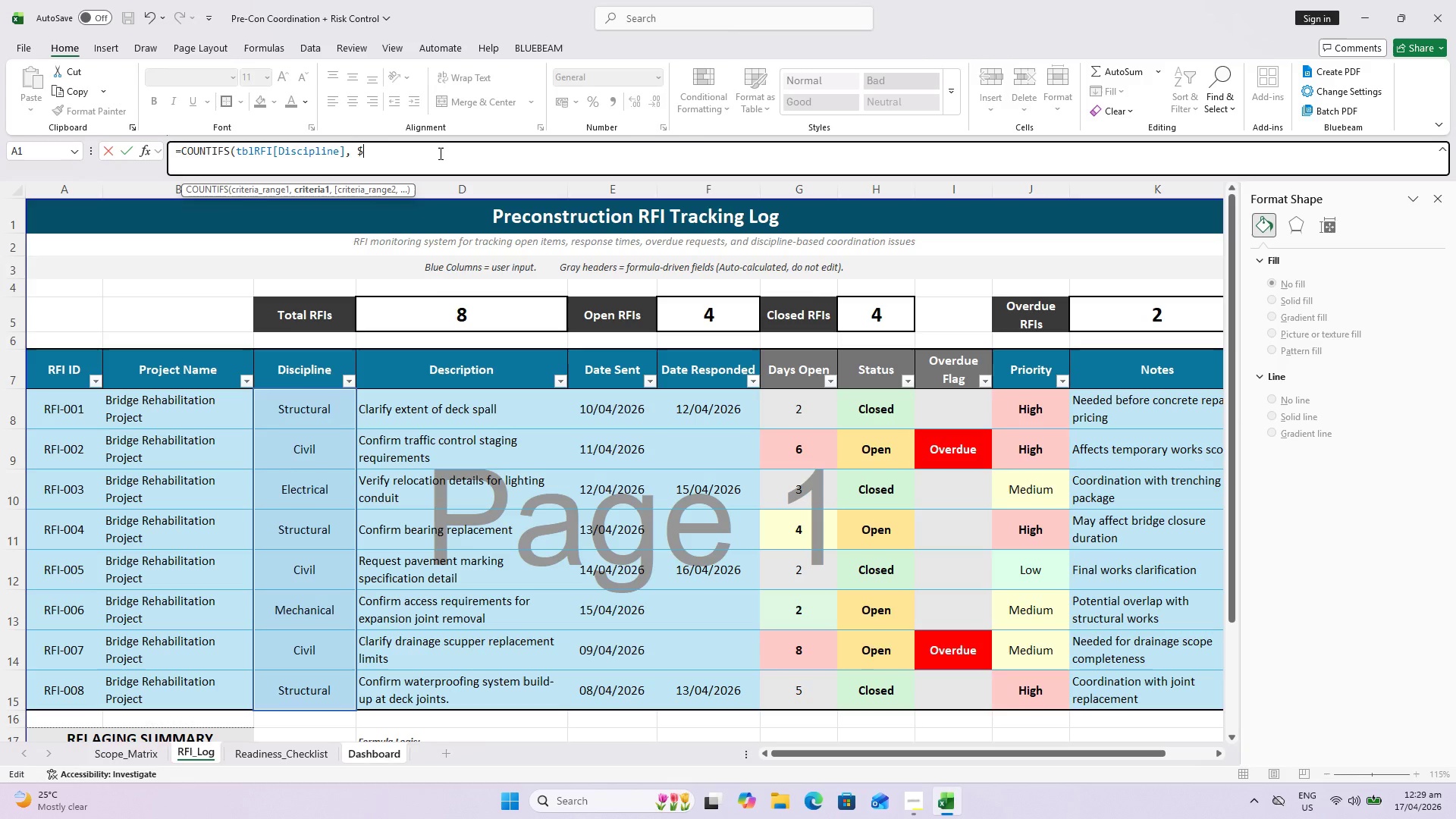 
key(Shift+G)
 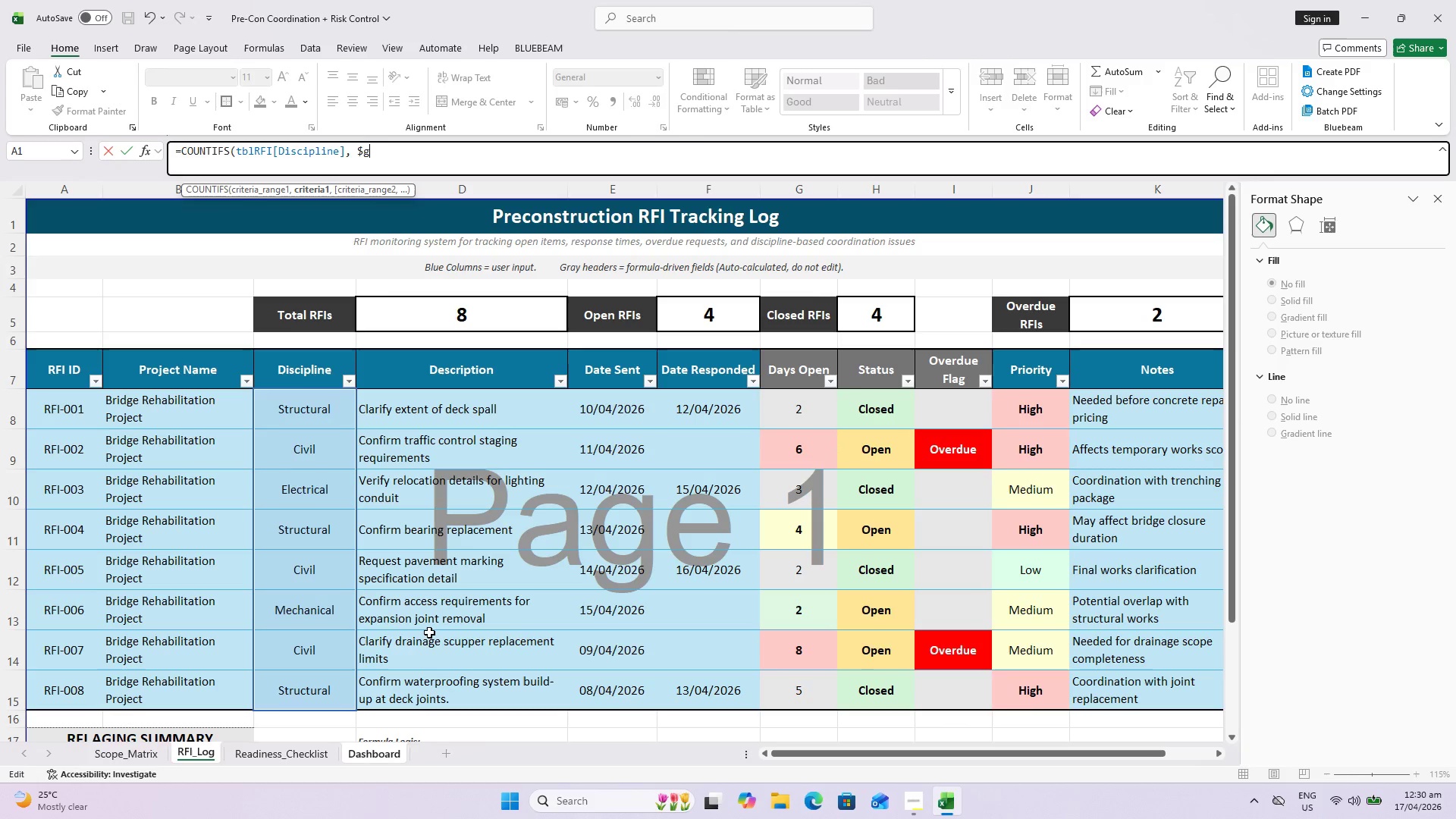 
key(Backspace)
type(G8, )
 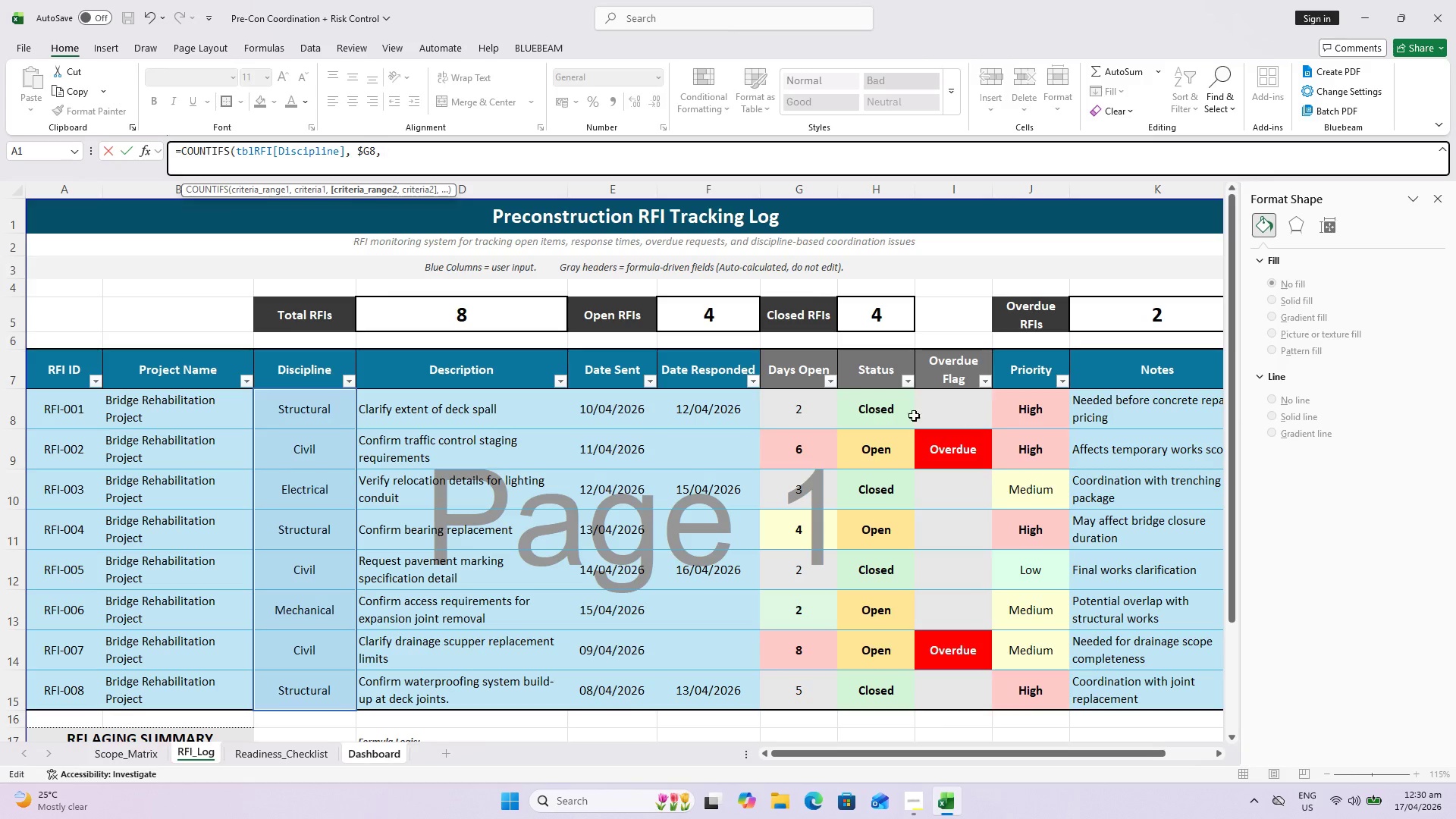 
hold_key(key=ShiftLeft, duration=1.44)
left_click_drag(start_coordinate=[893, 406], to_coordinate=[901, 682])
 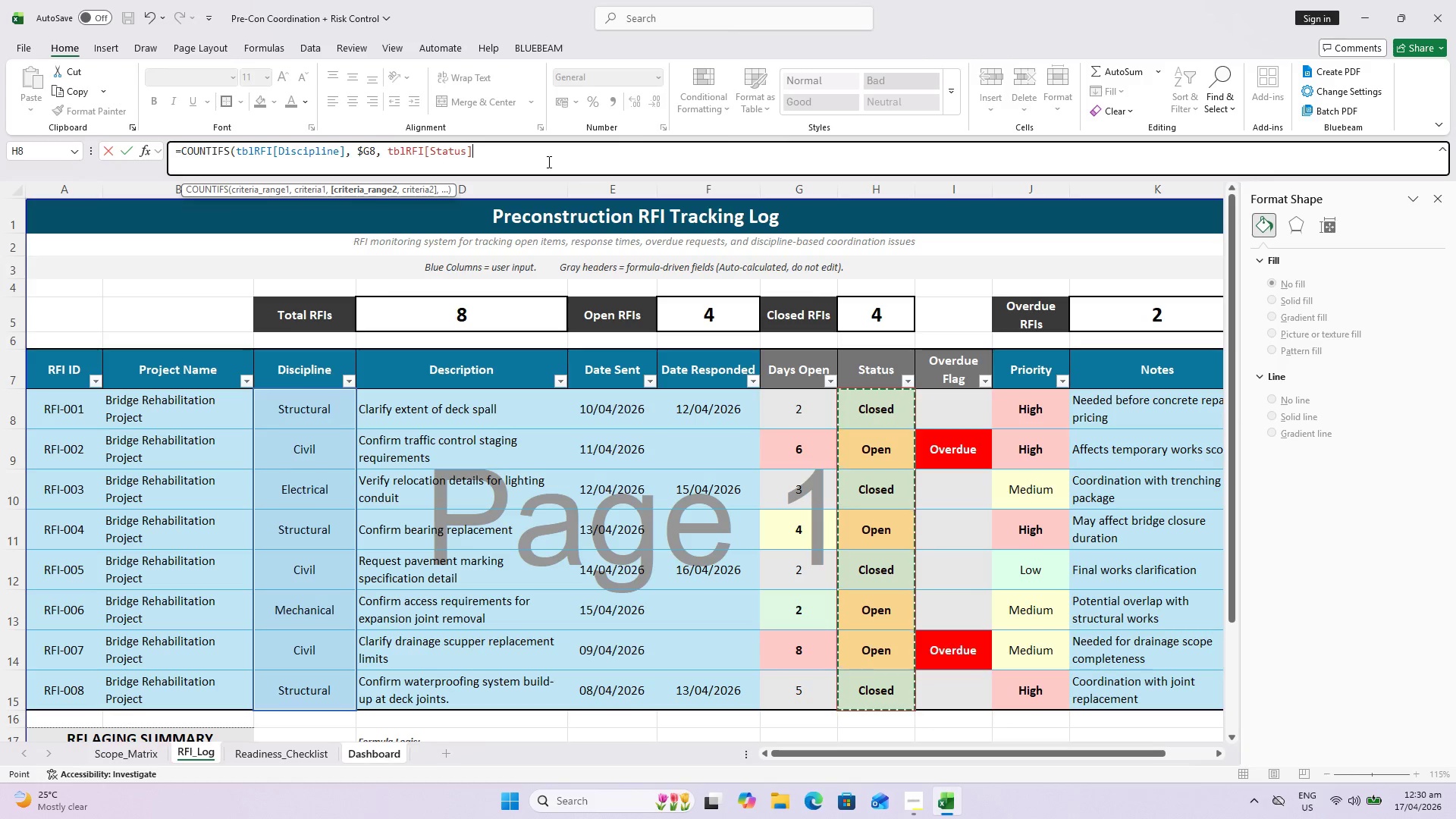 
left_click([548, 162])
 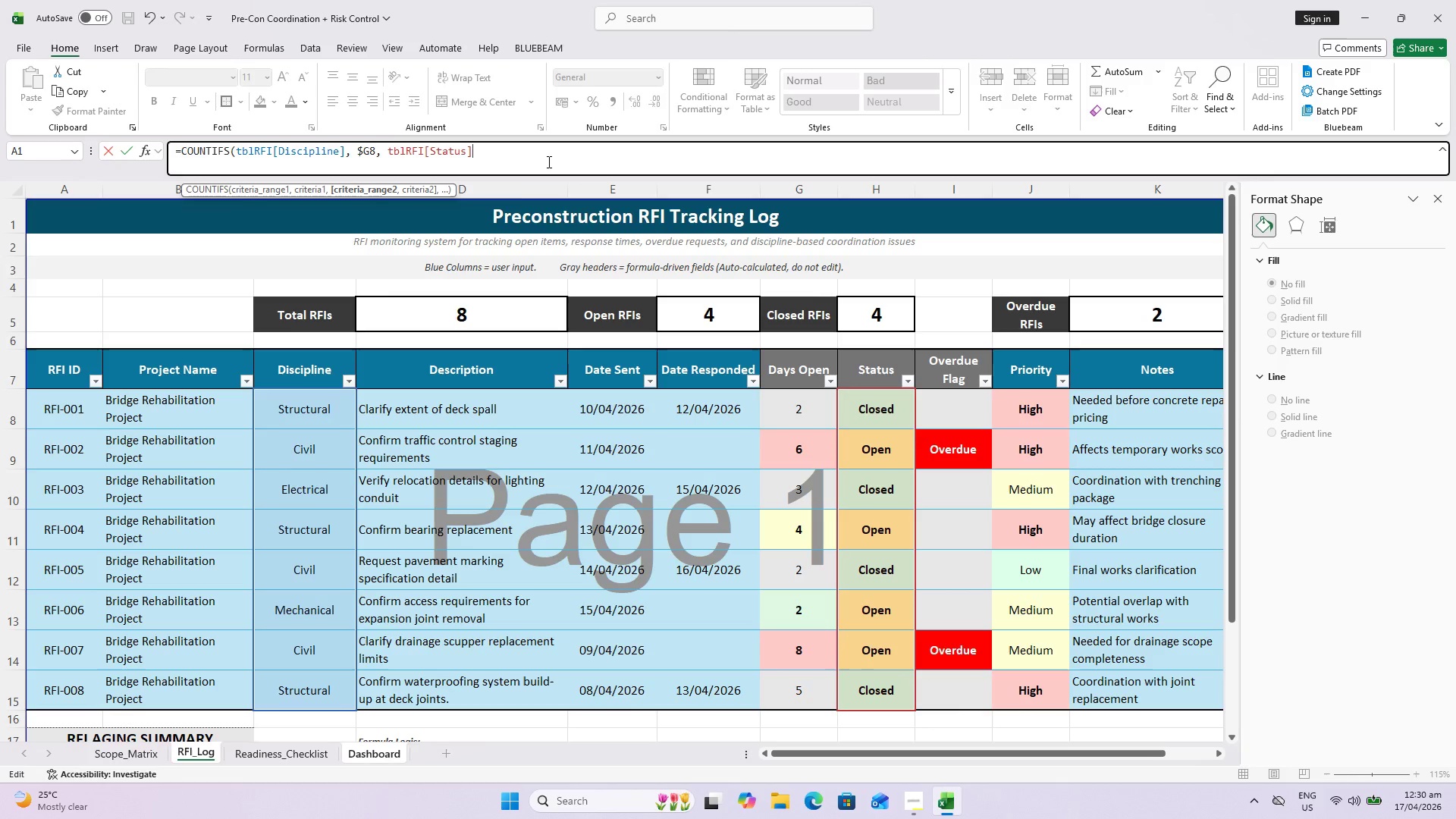 
type(, "Open"))
 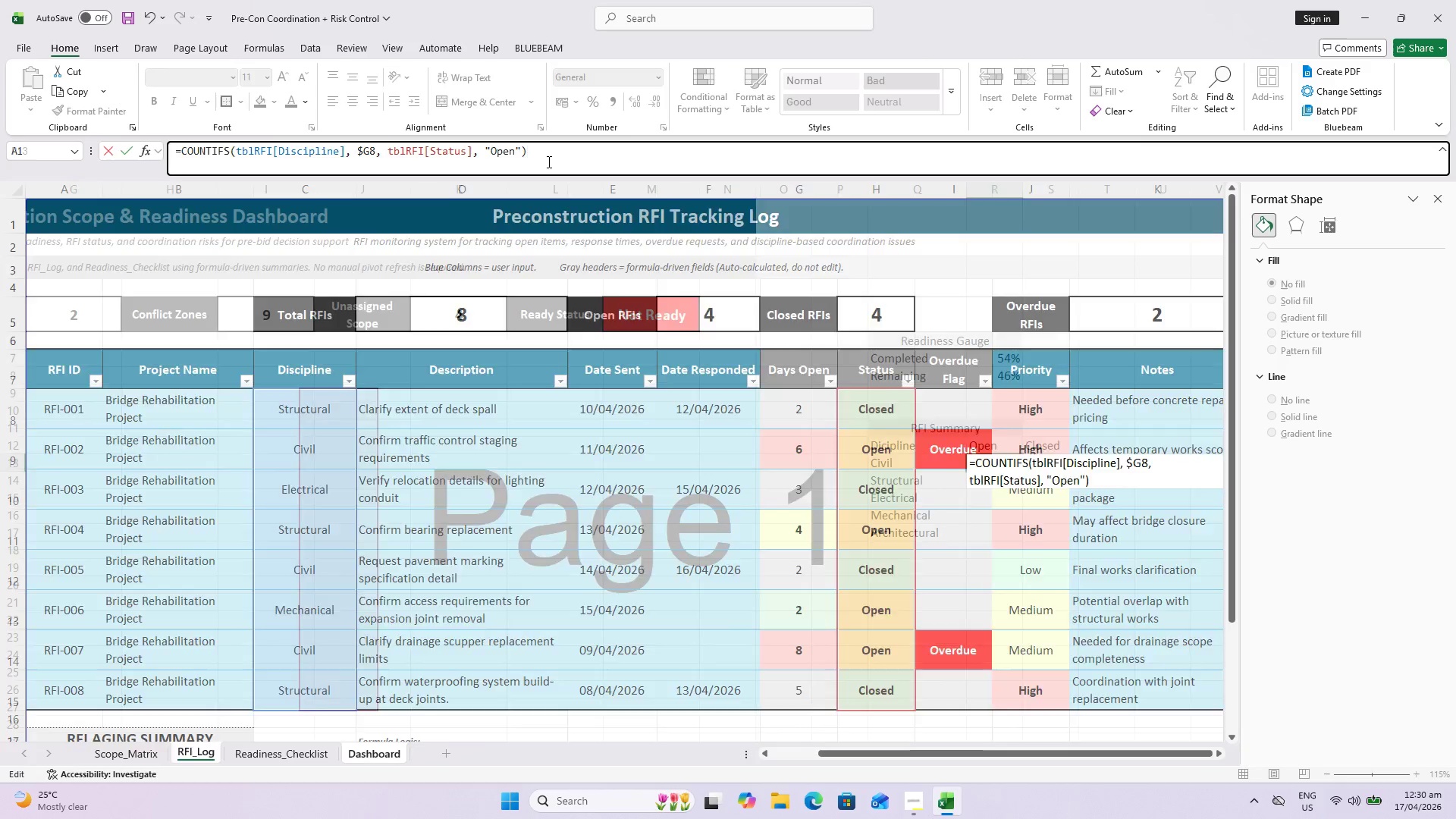 
 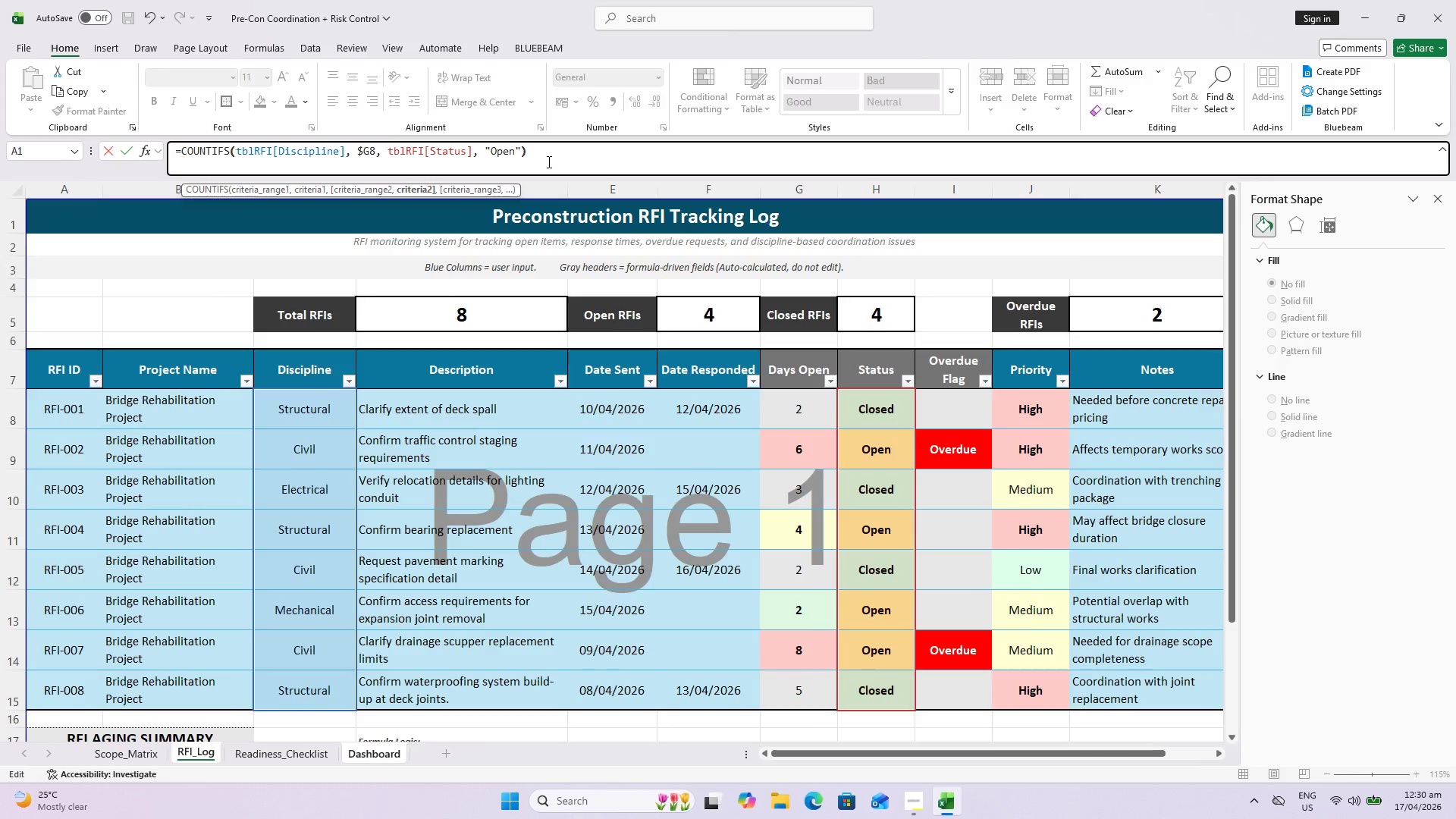 
key(Enter)
 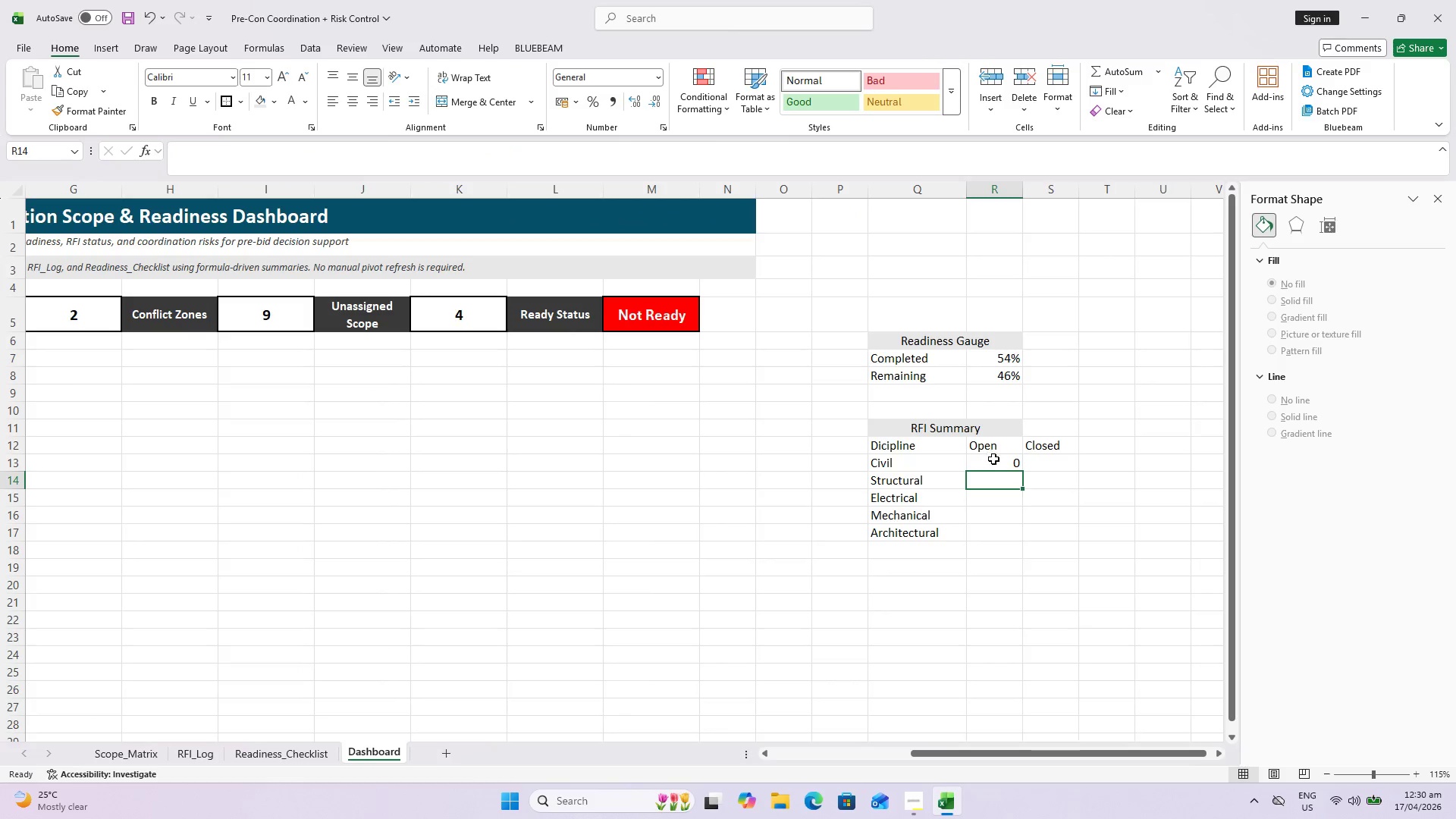 
double_click([999, 463])
 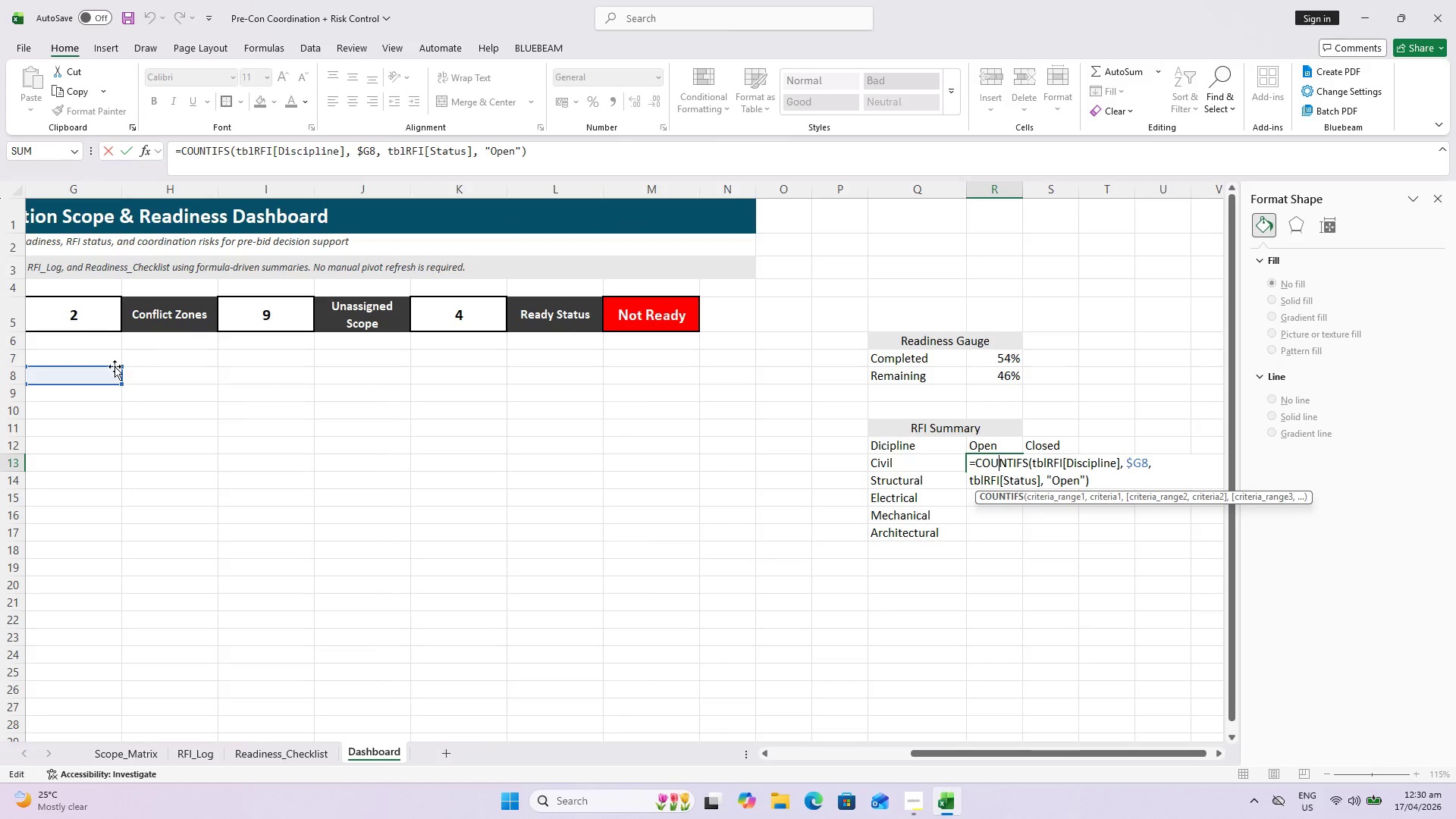 
left_click_drag(start_coordinate=[106, 366], to_coordinate=[925, 465])
 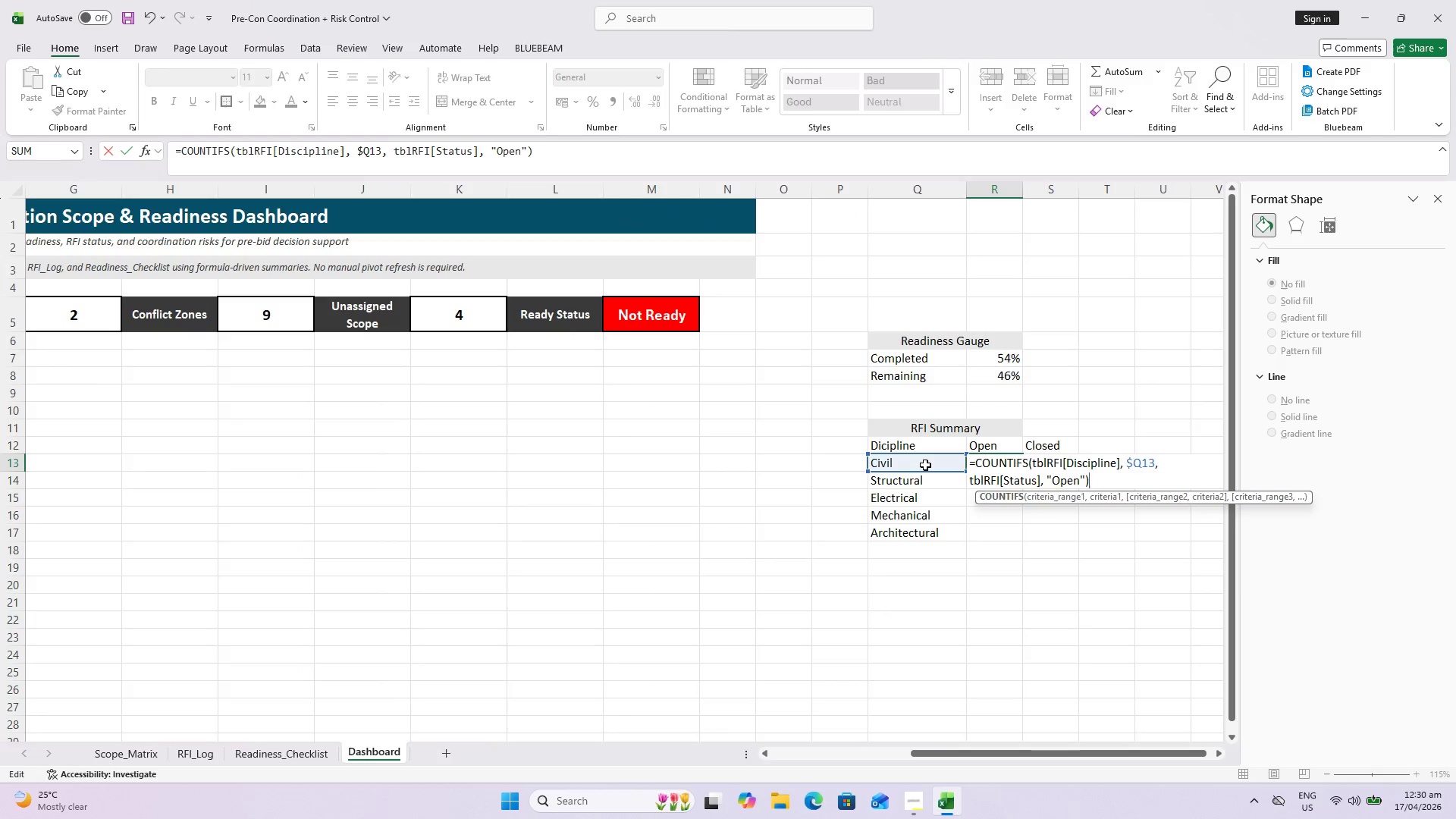 
key(Enter)
 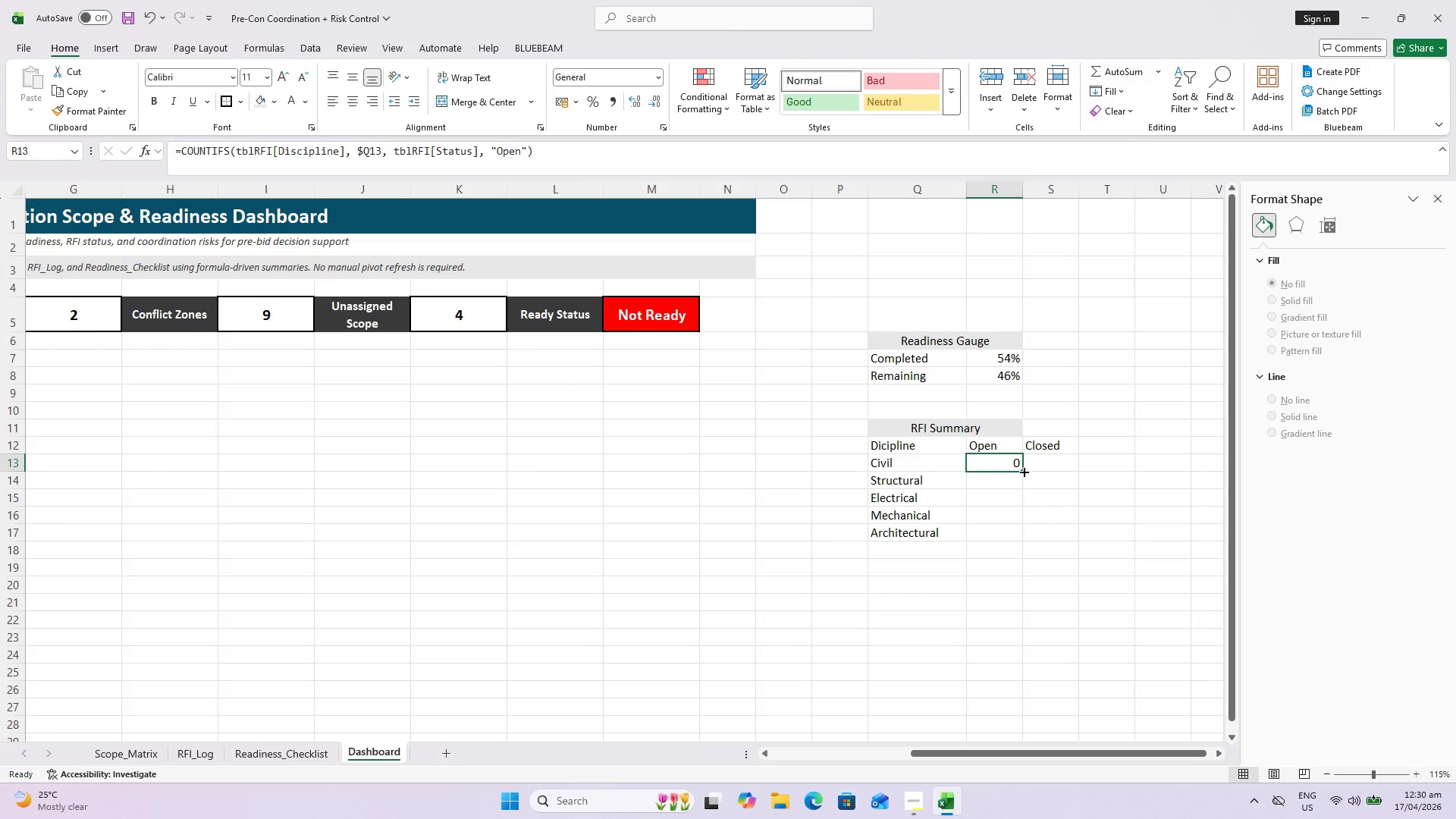 
wait(6.08)
 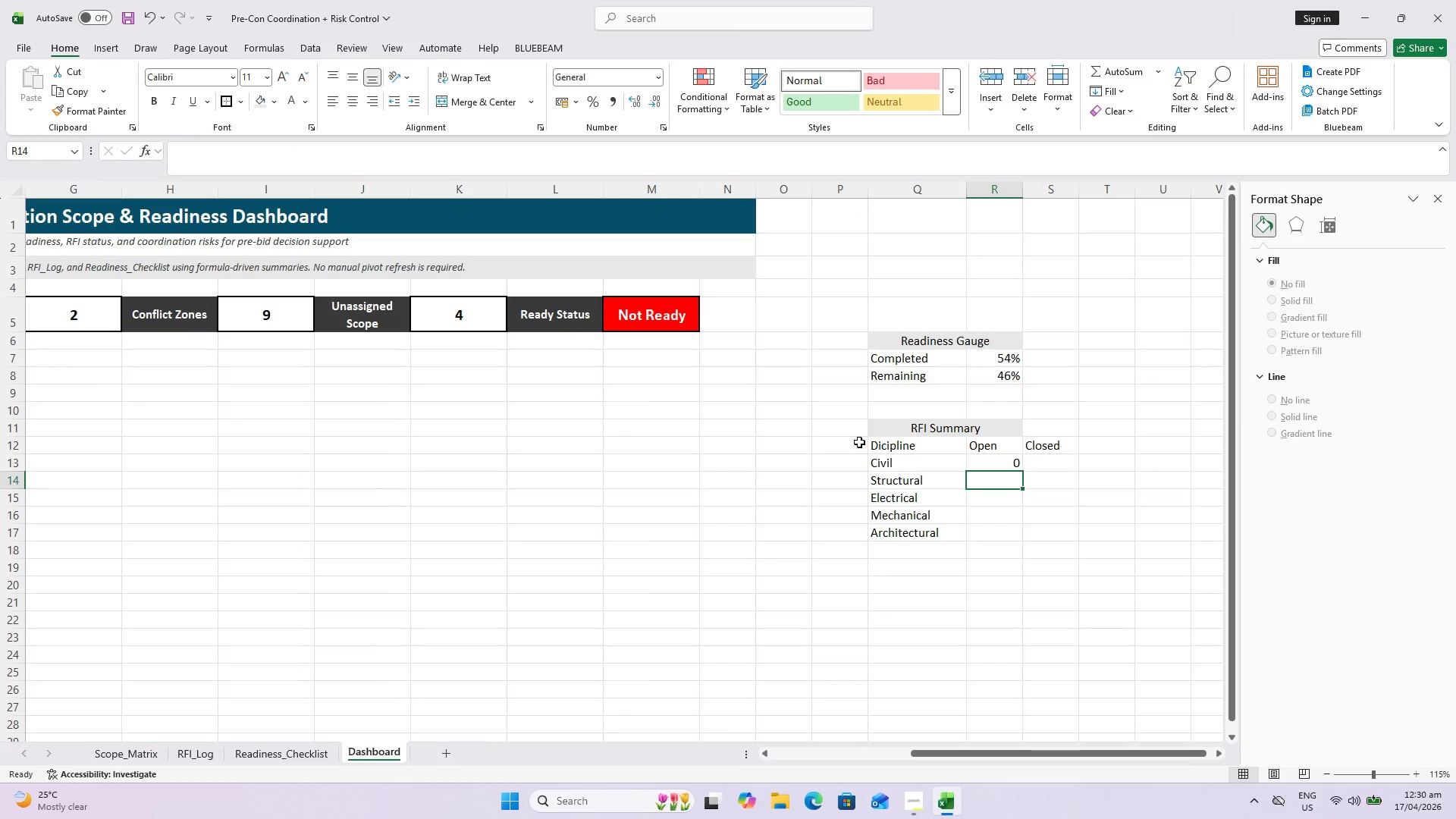 
left_click_drag(start_coordinate=[1022, 470], to_coordinate=[1025, 535])
 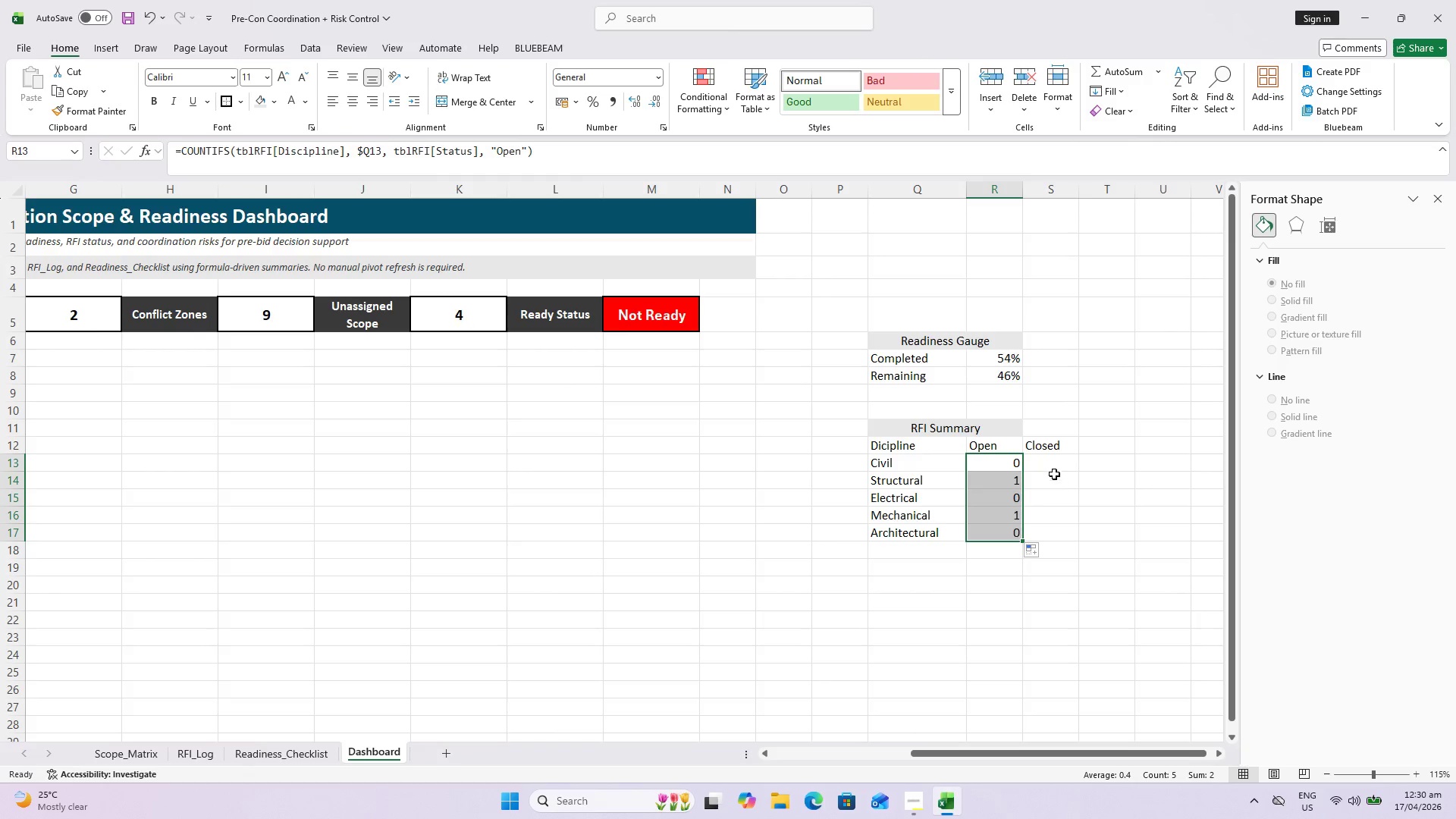 
left_click([1051, 462])
 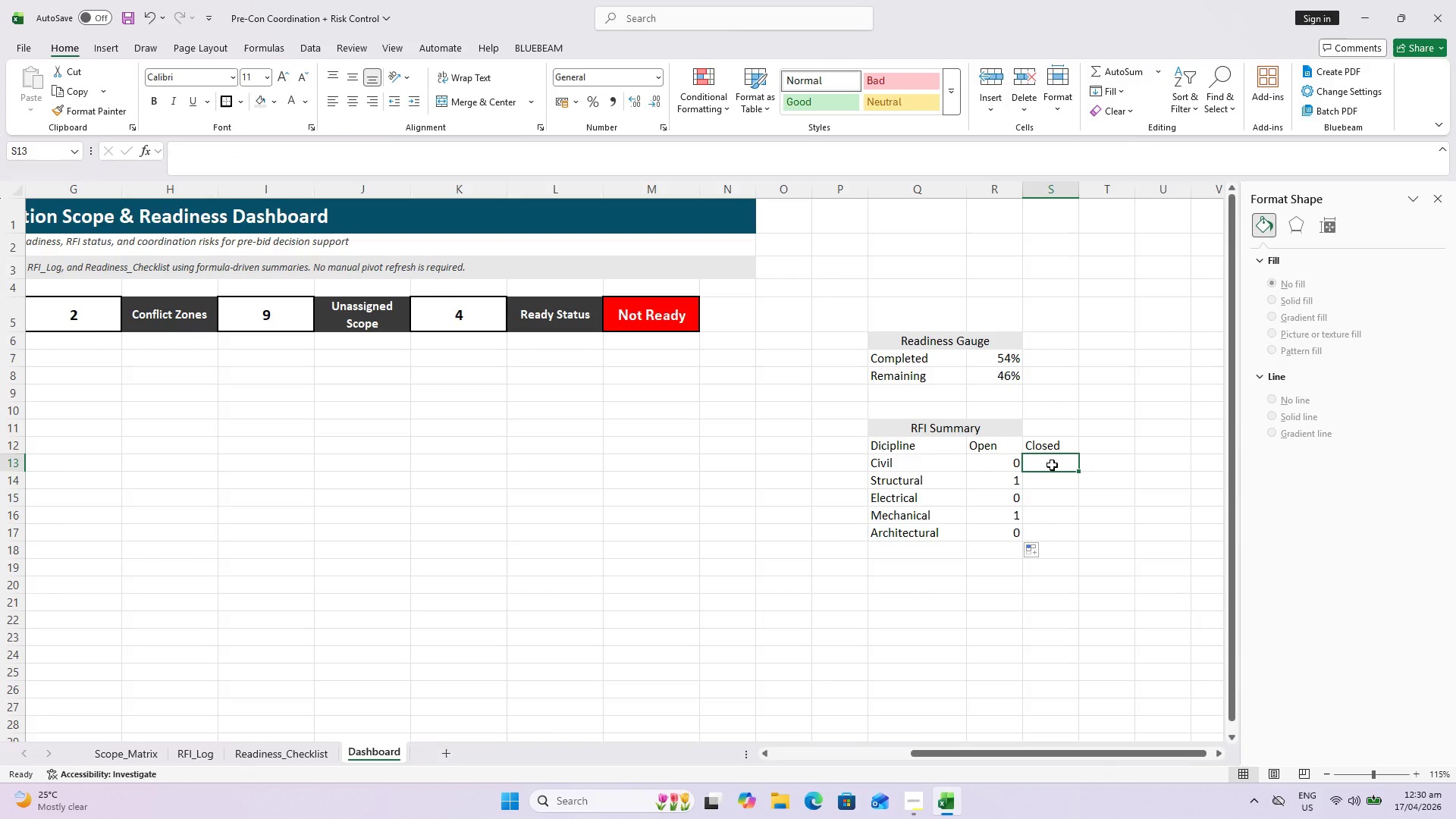 
wait(9.11)
 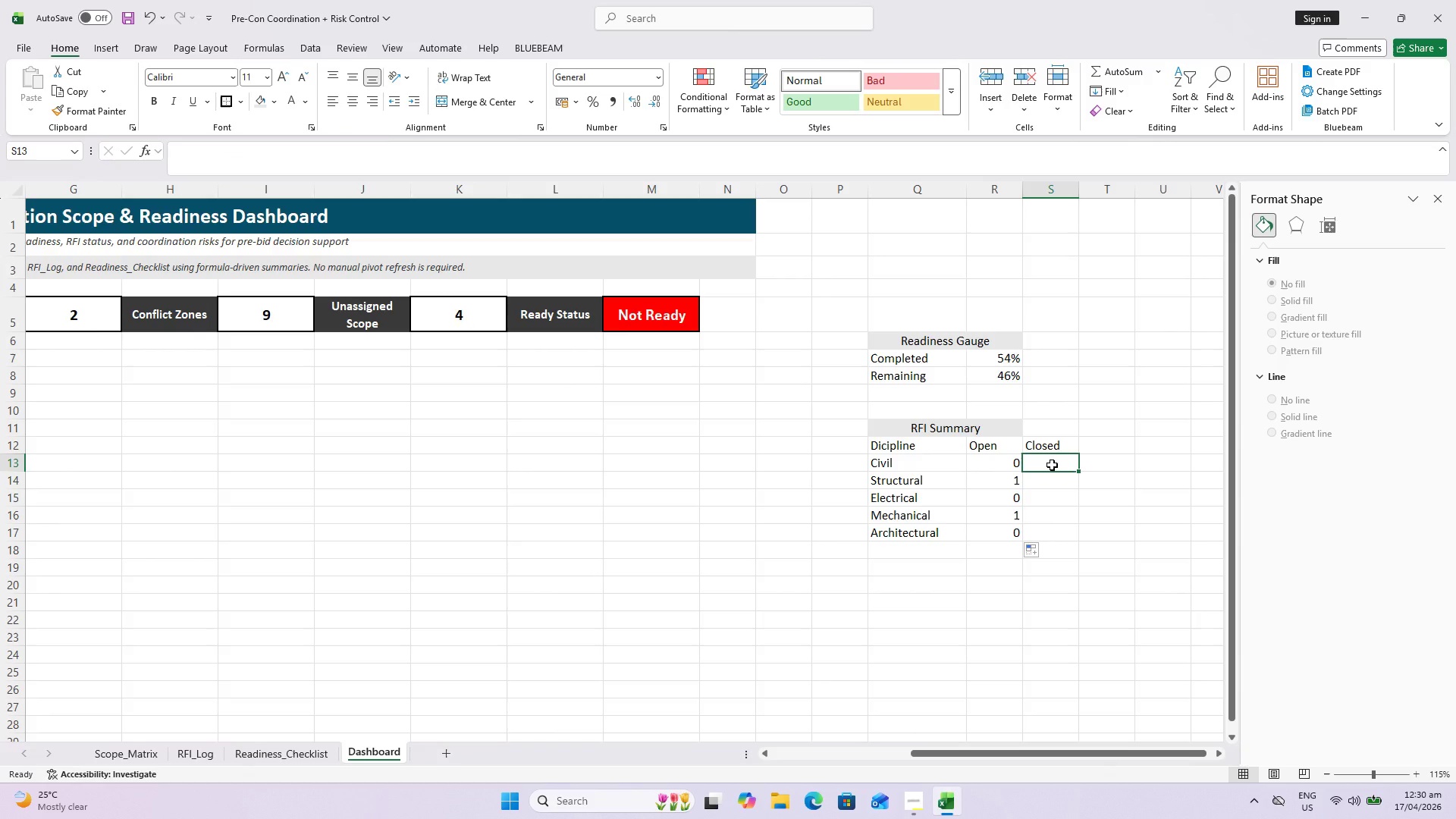 
left_click([1005, 459])
 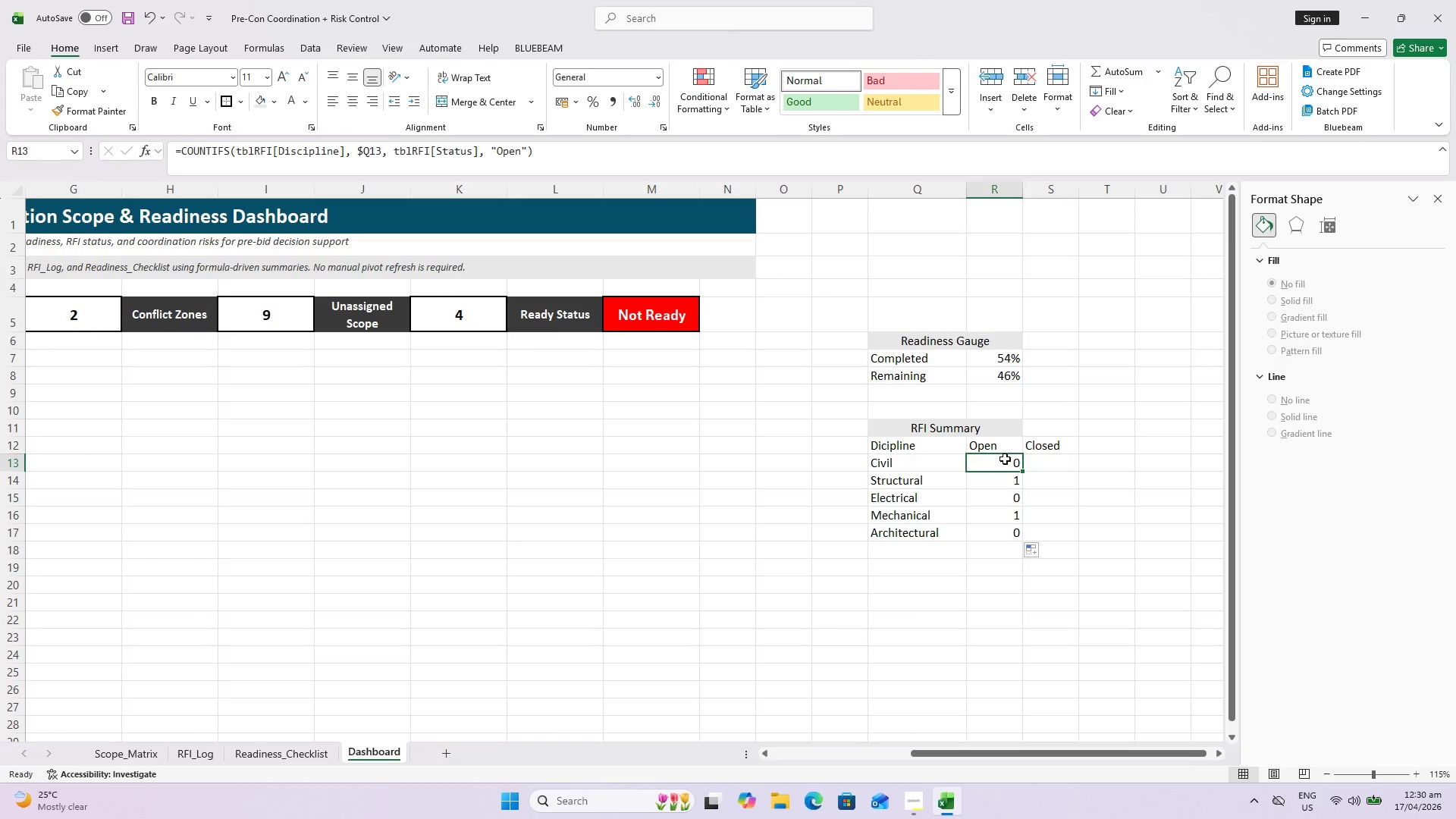 
key(Control+C)
 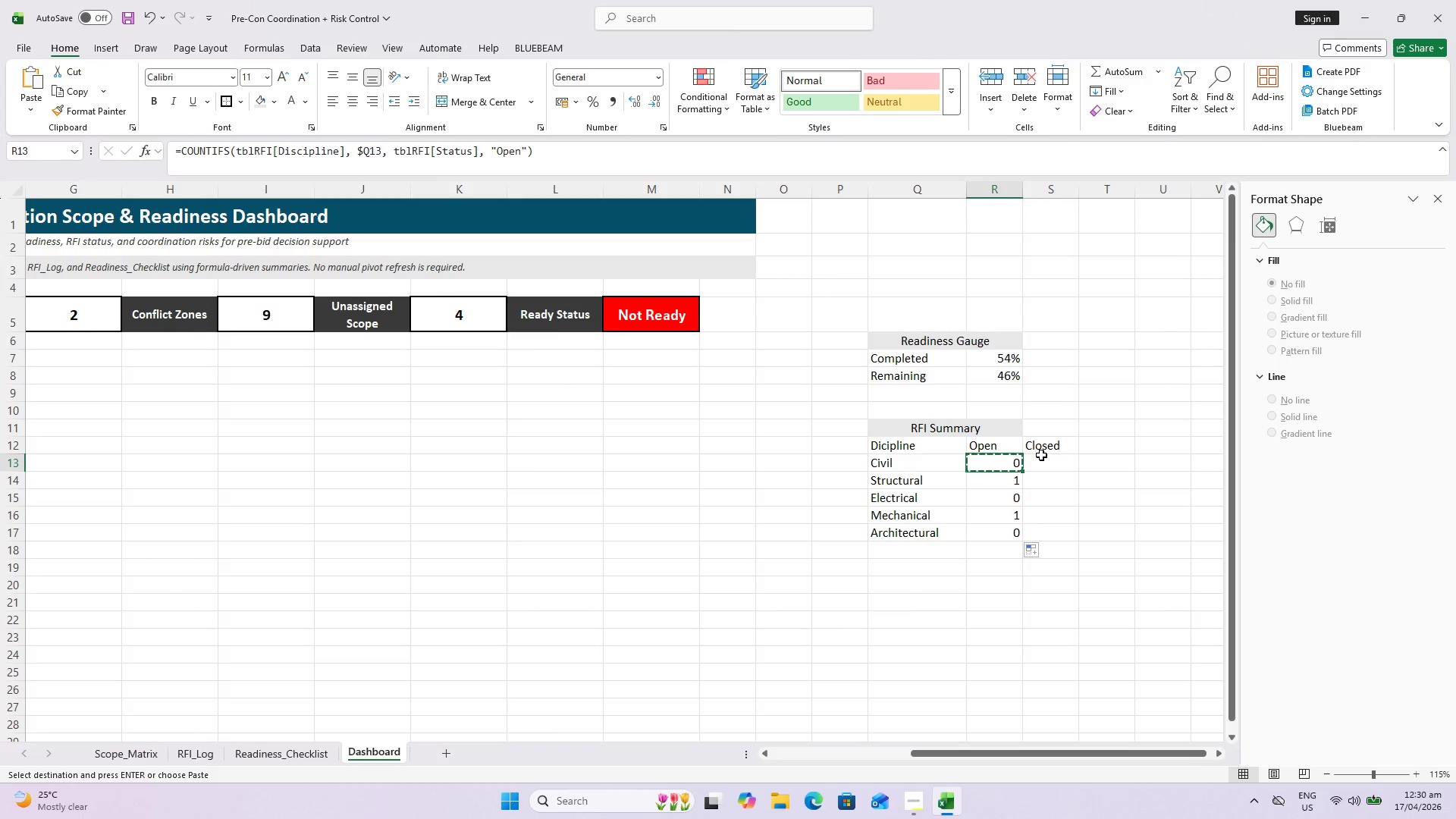 
left_click([1043, 455])
 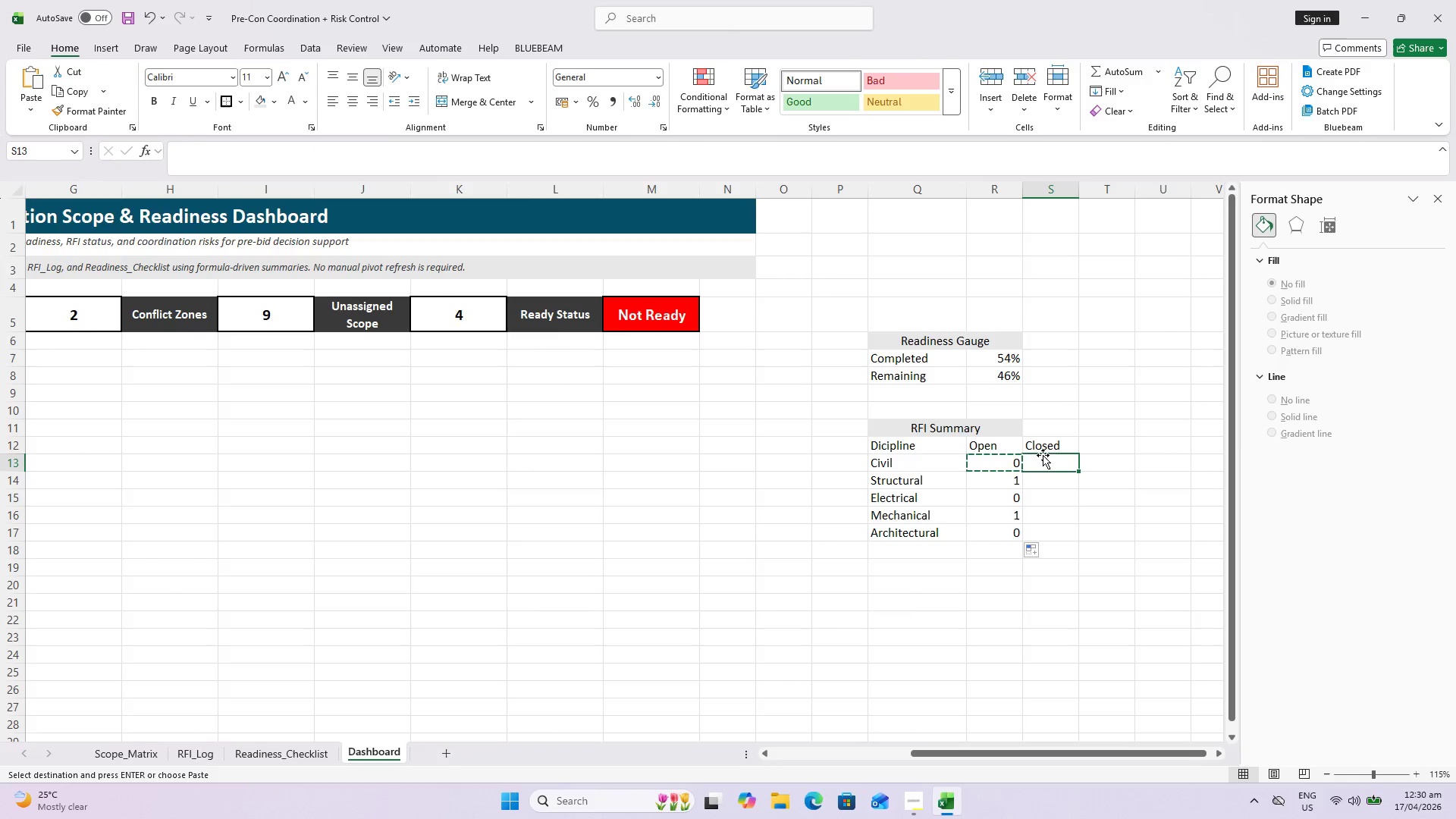 
key(Control+V)
 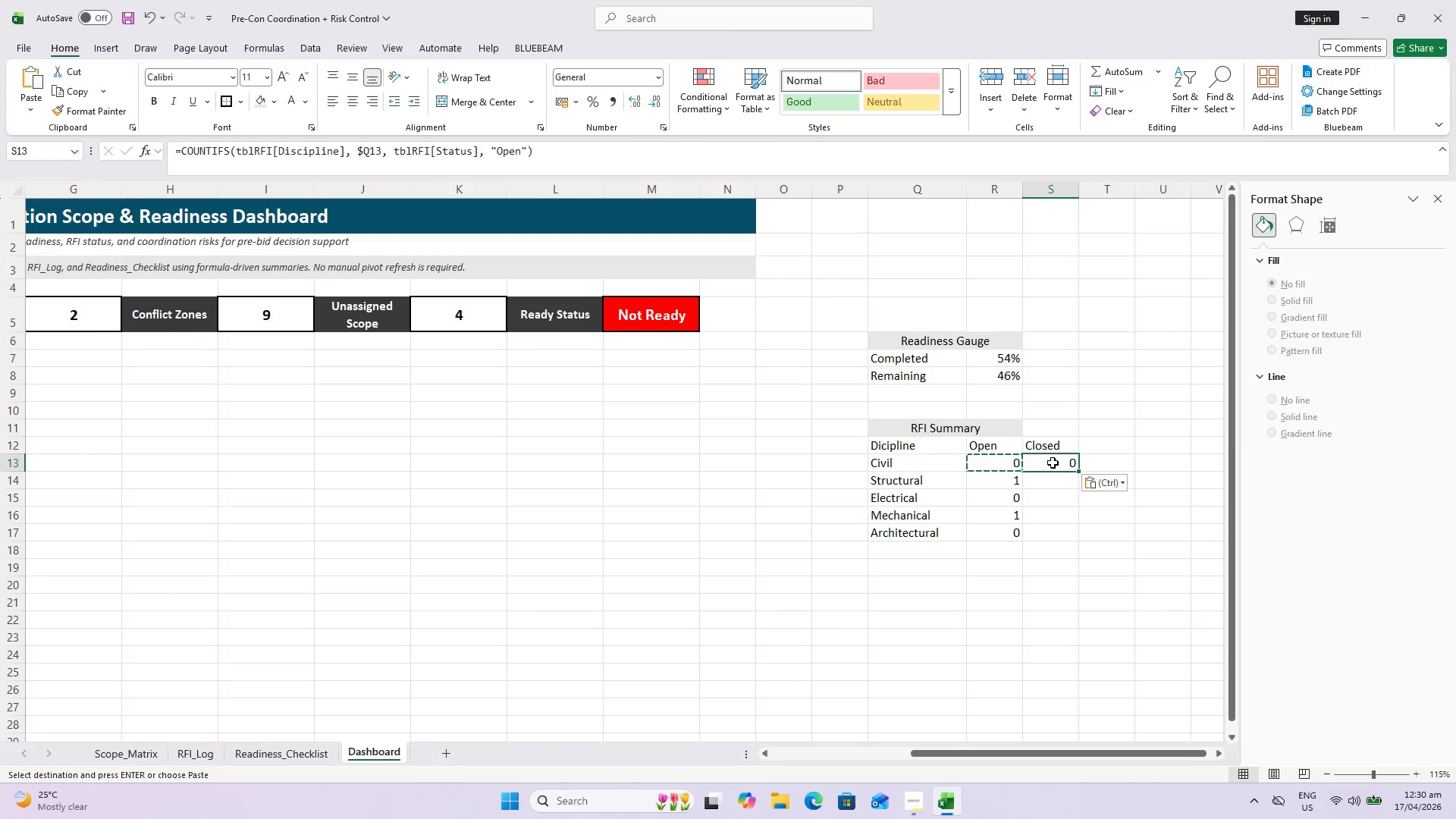 
double_click([1053, 463])
 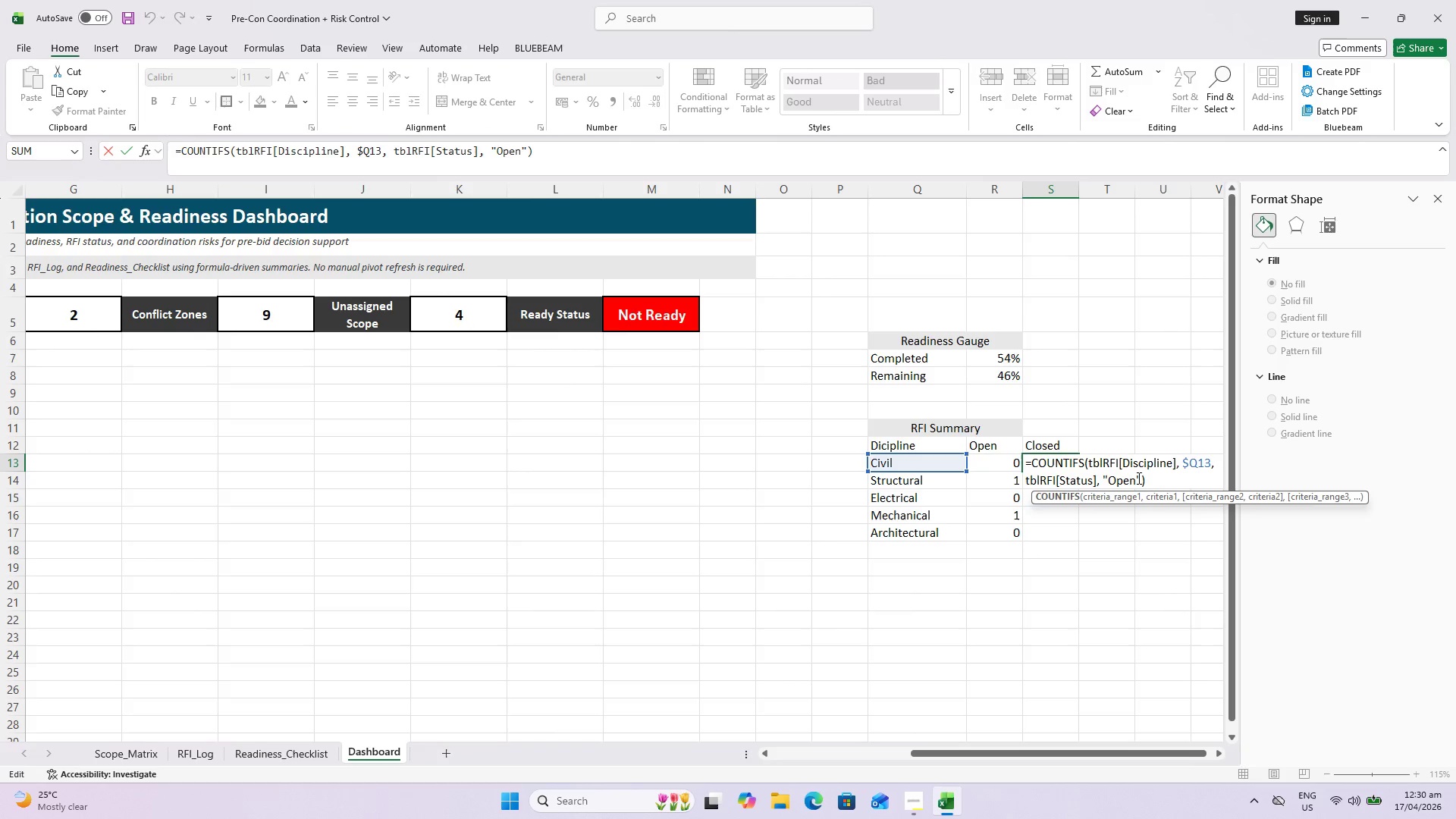 
wait(5.17)
 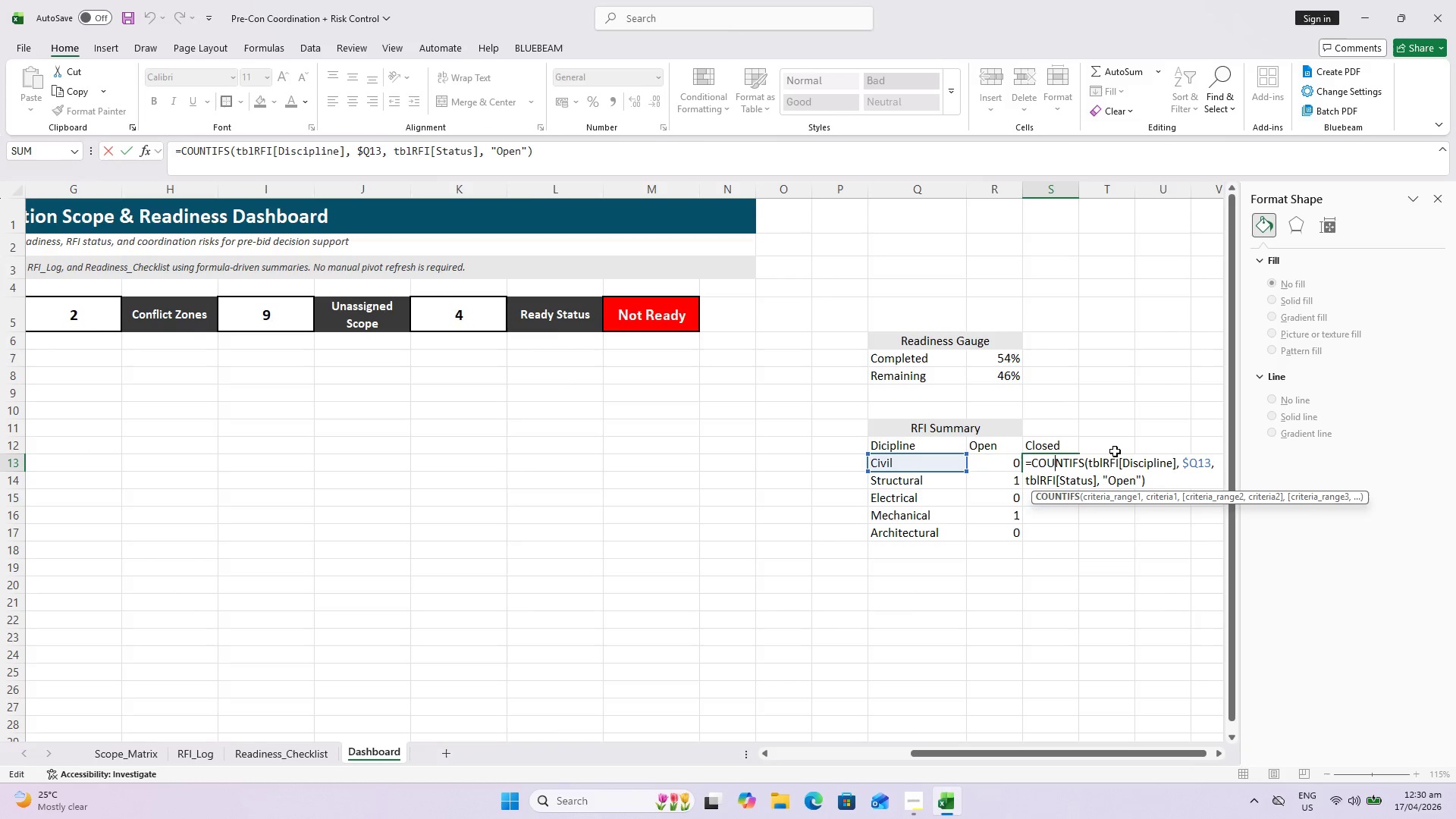 
left_click([1134, 478])
 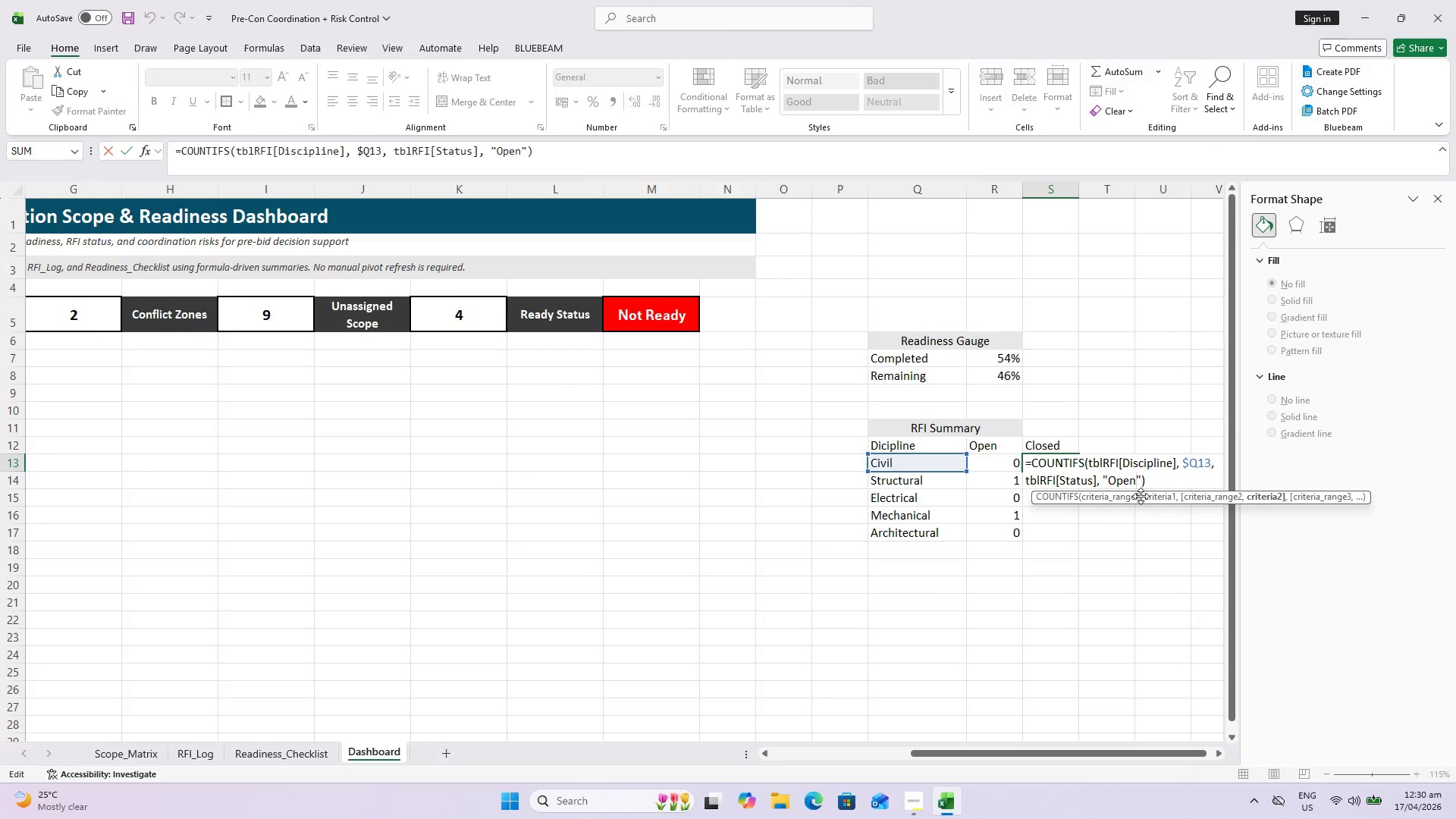 
key(Backspace)
key(Backspace)
key(Backspace)
key(Backspace)
type(Closed)
 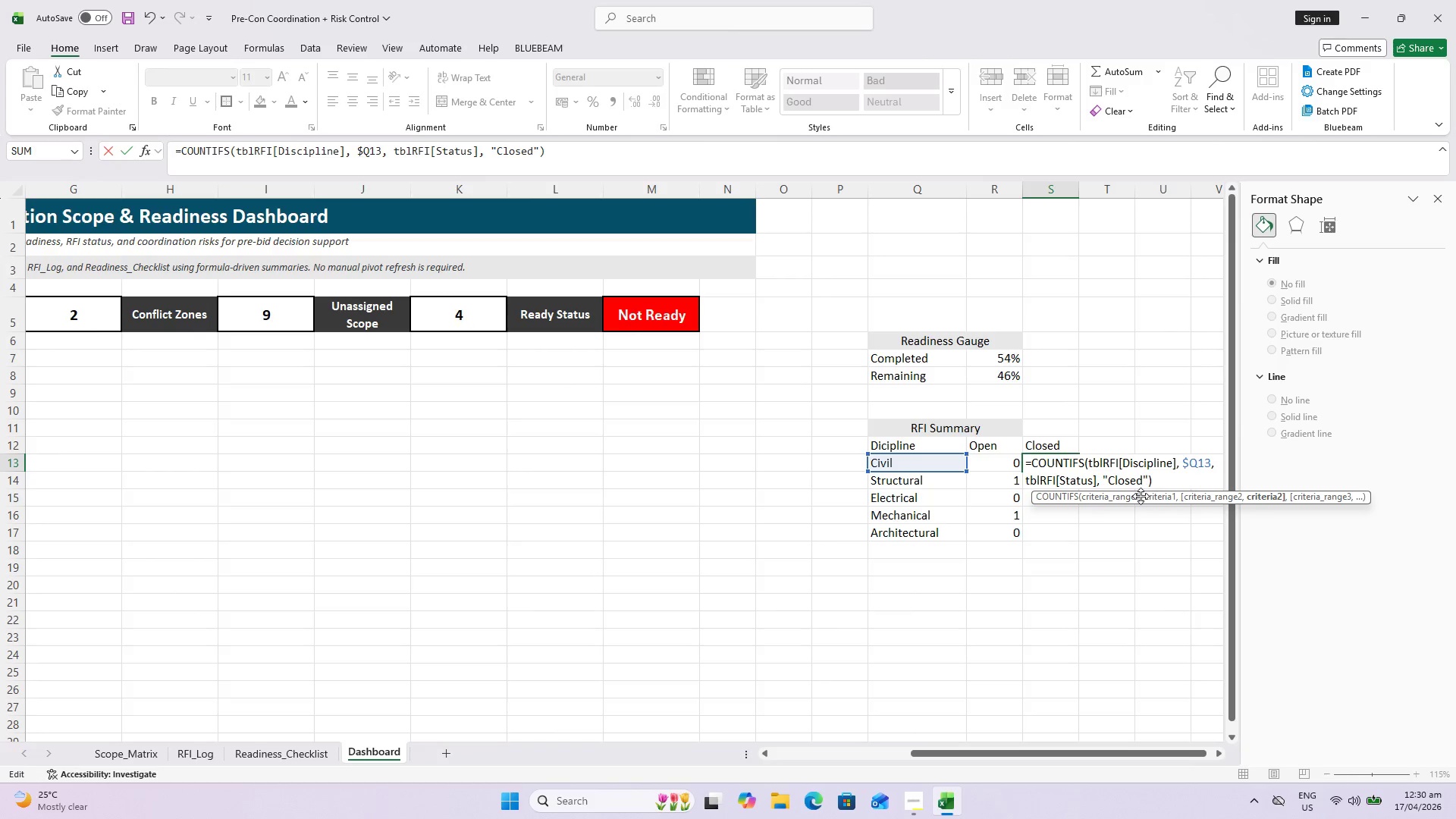 
key(Enter)
 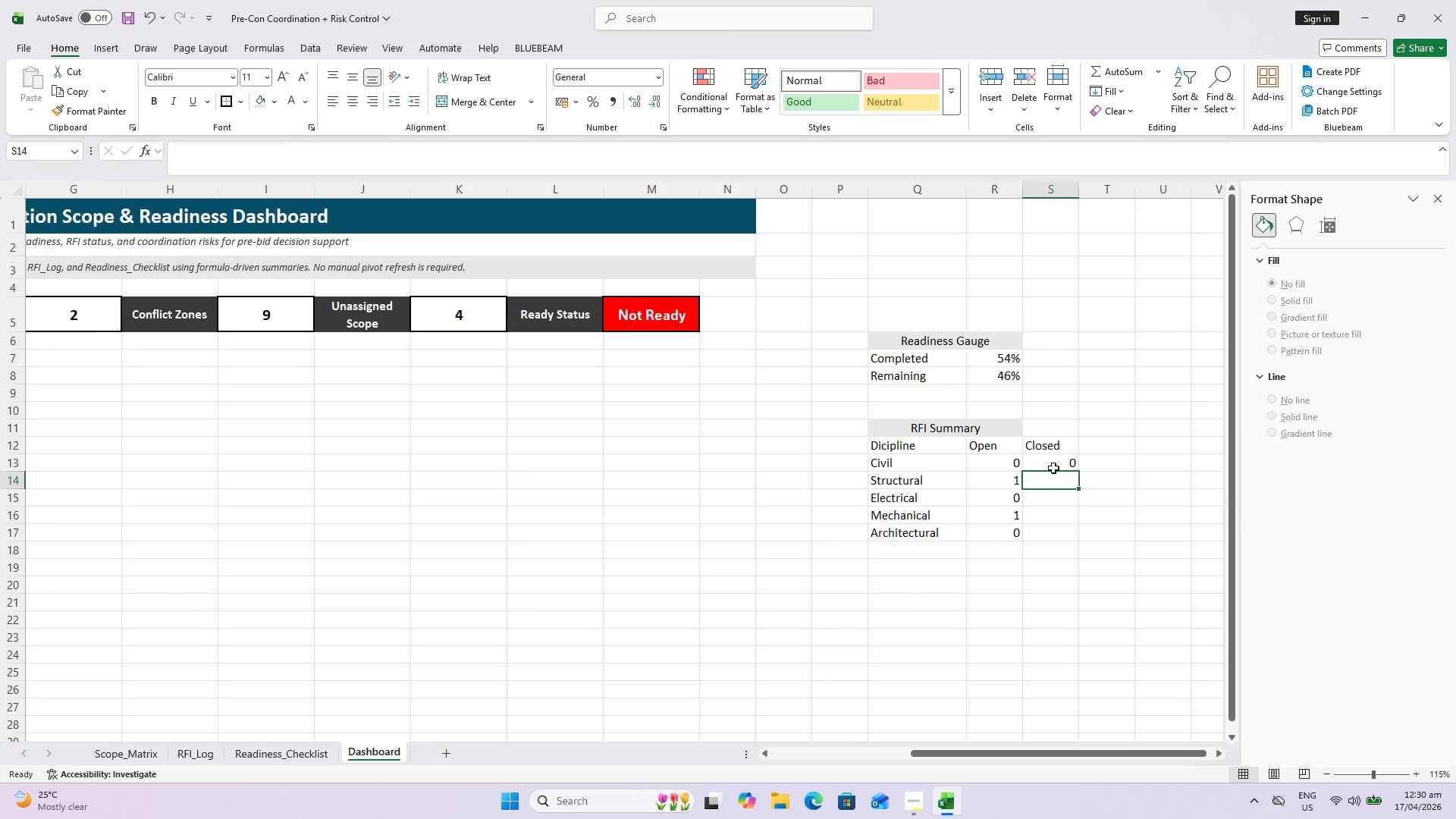 
left_click([1054, 462])
 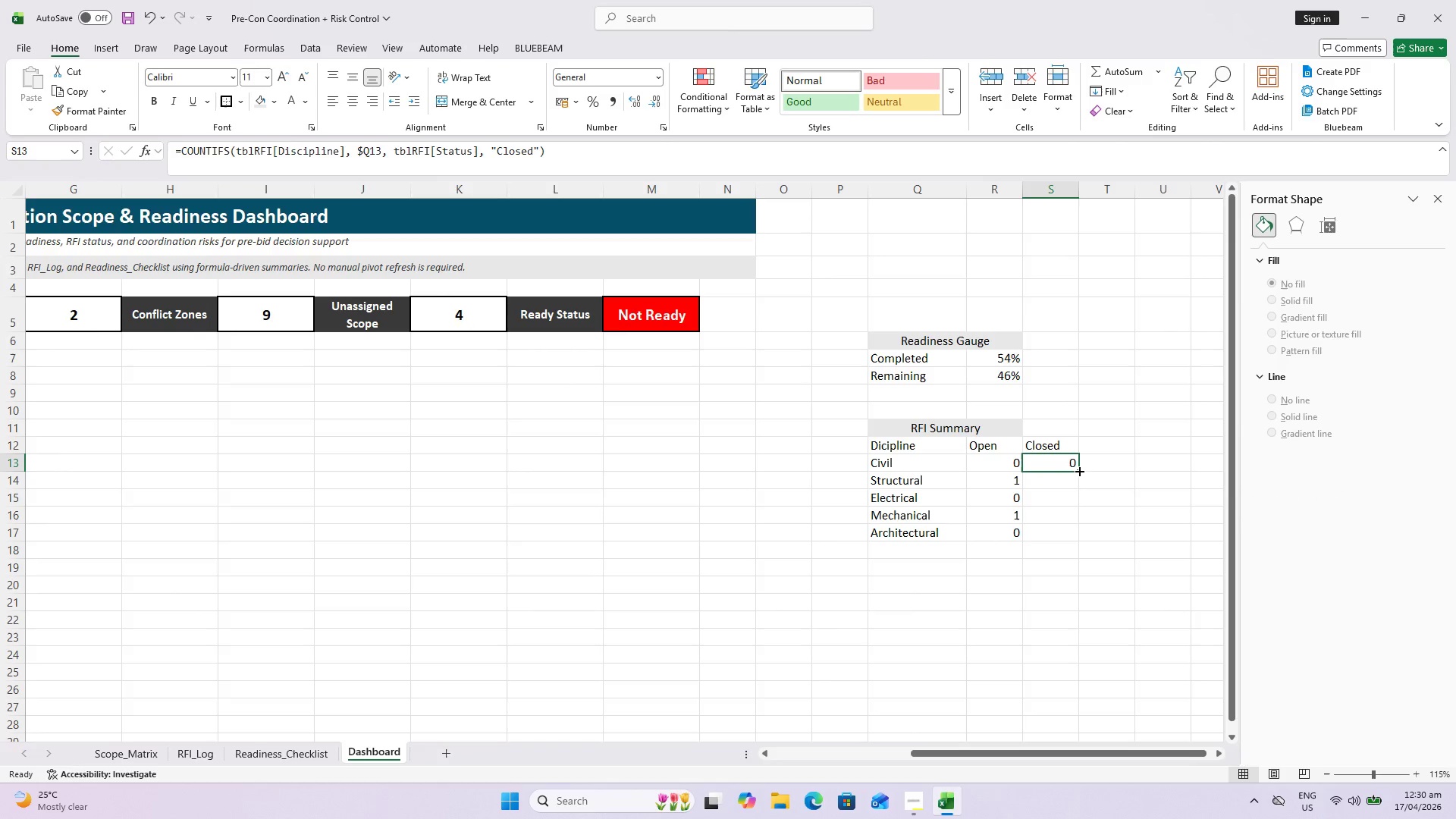 
left_click_drag(start_coordinate=[1078, 470], to_coordinate=[1069, 536])
 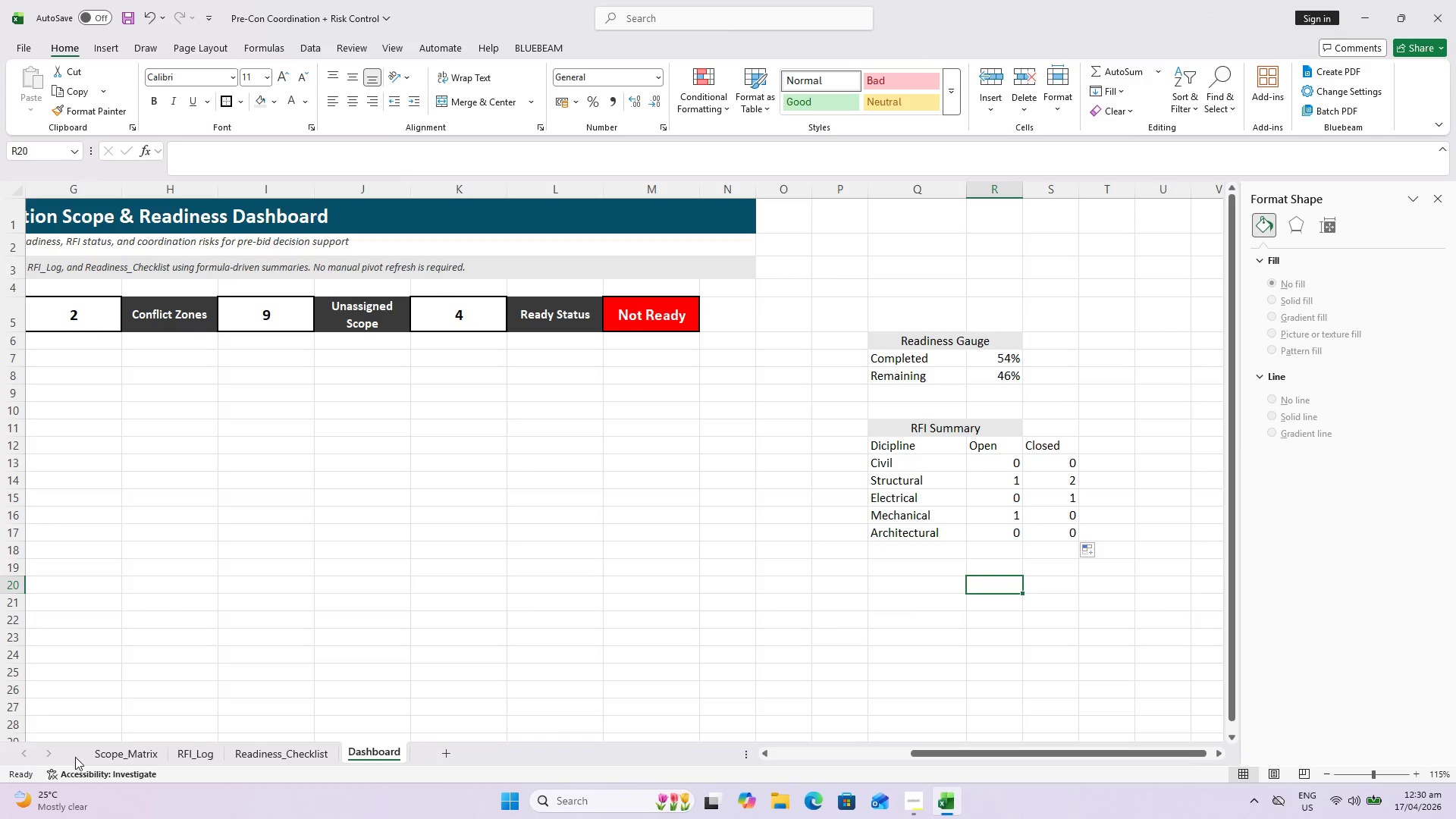 
wait(6.64)
 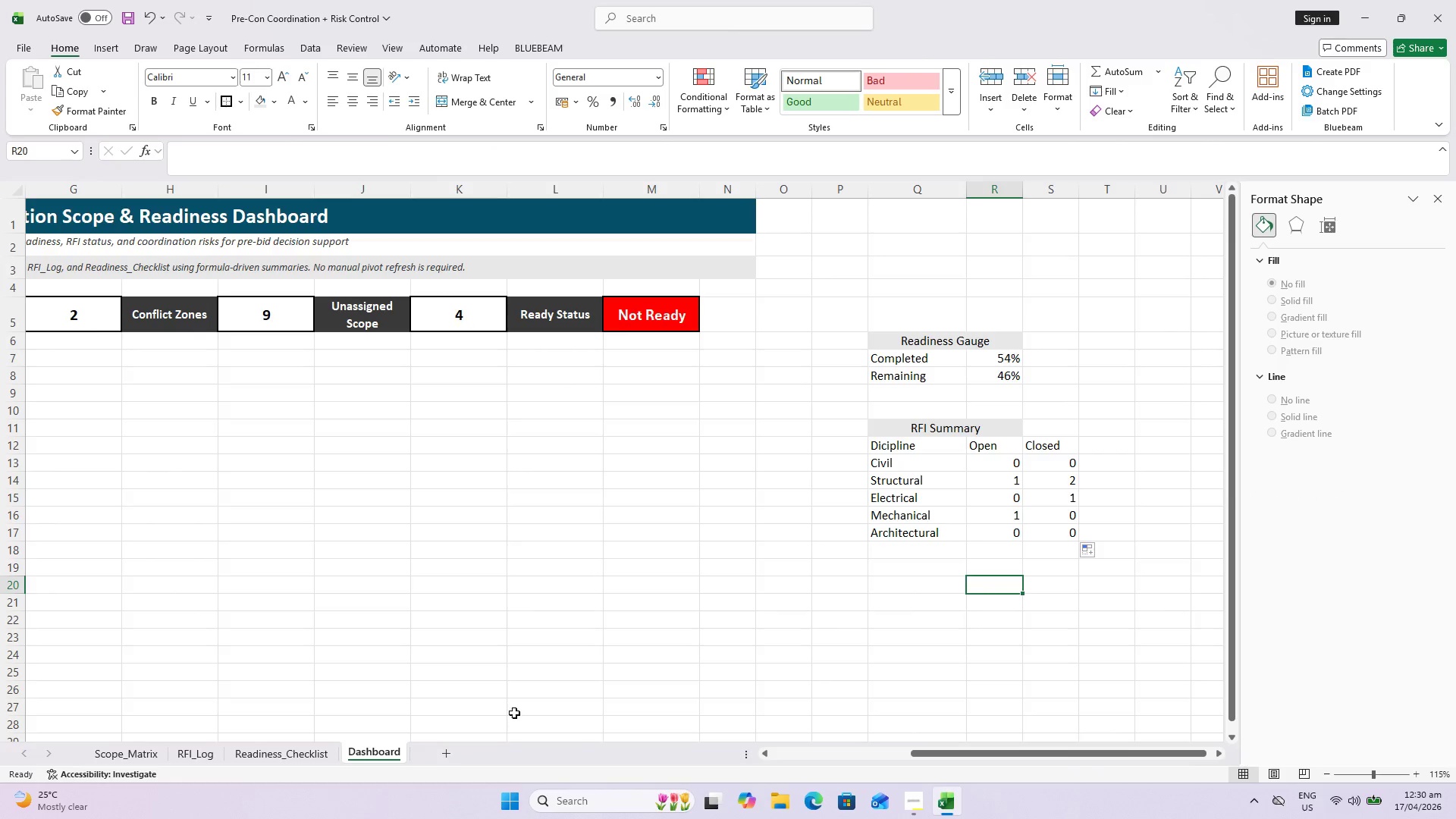 
left_click([193, 750])
 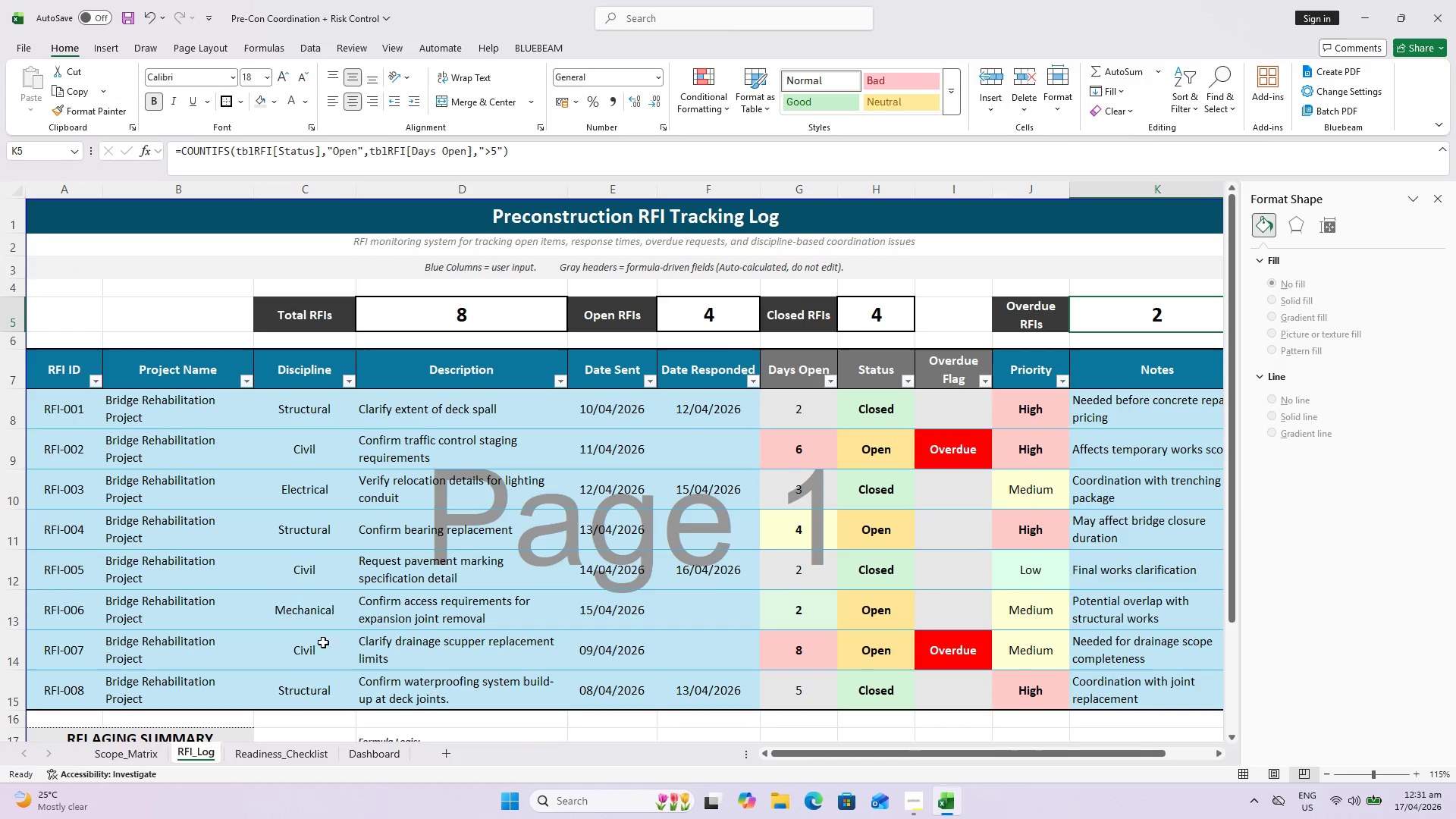 
left_click([306, 607])
 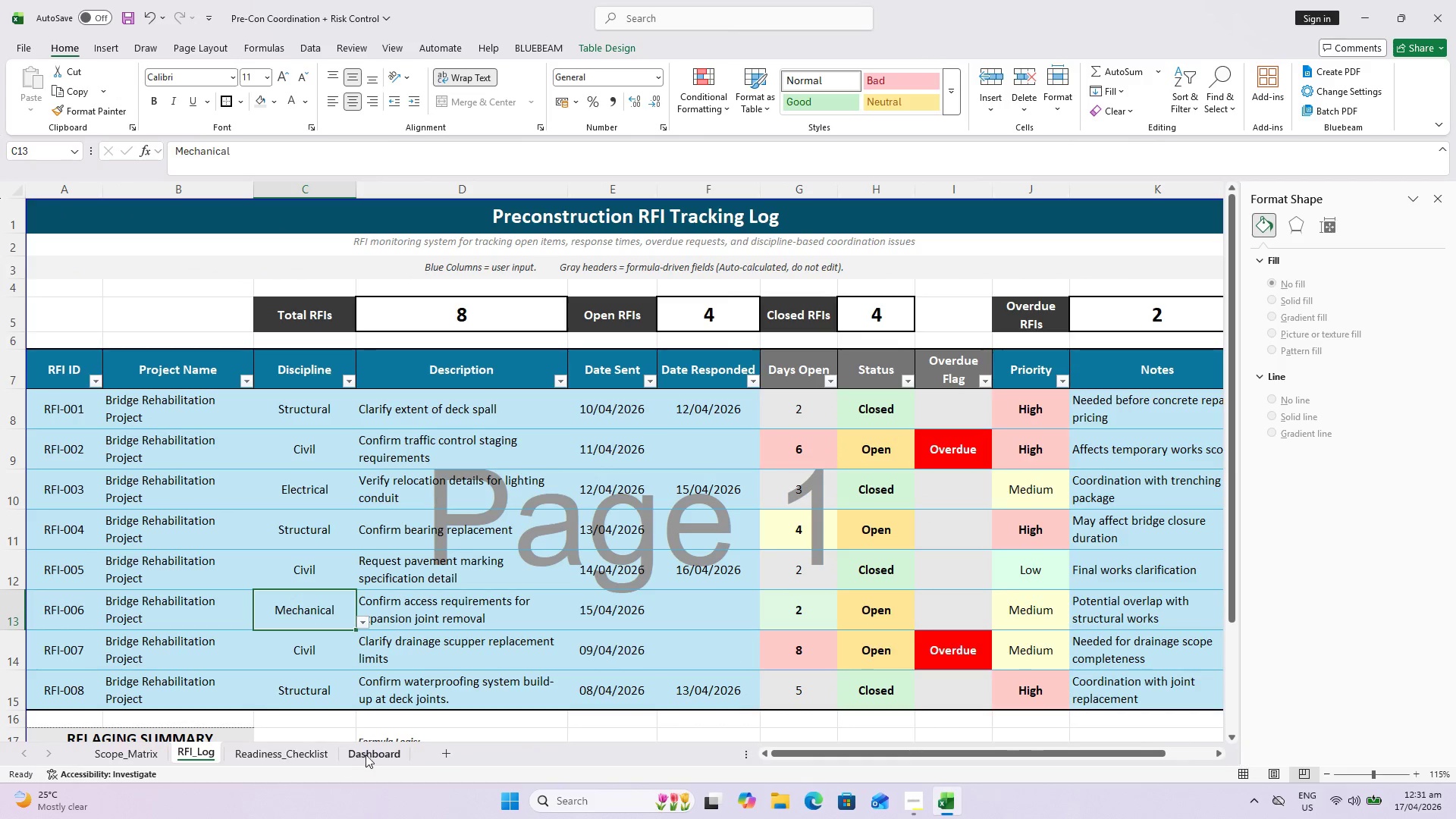 
left_click([368, 755])
 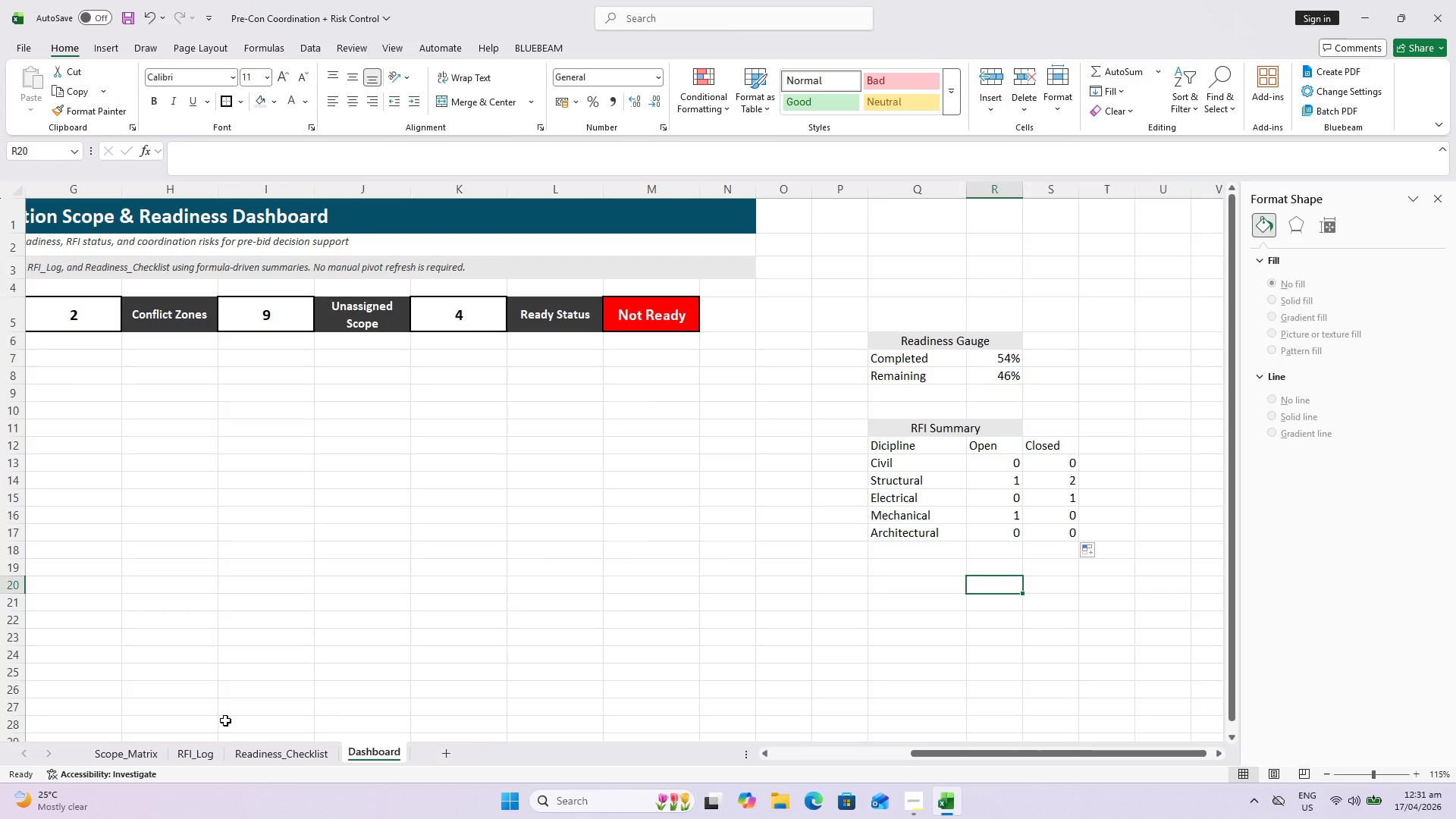 
left_click([185, 755])
 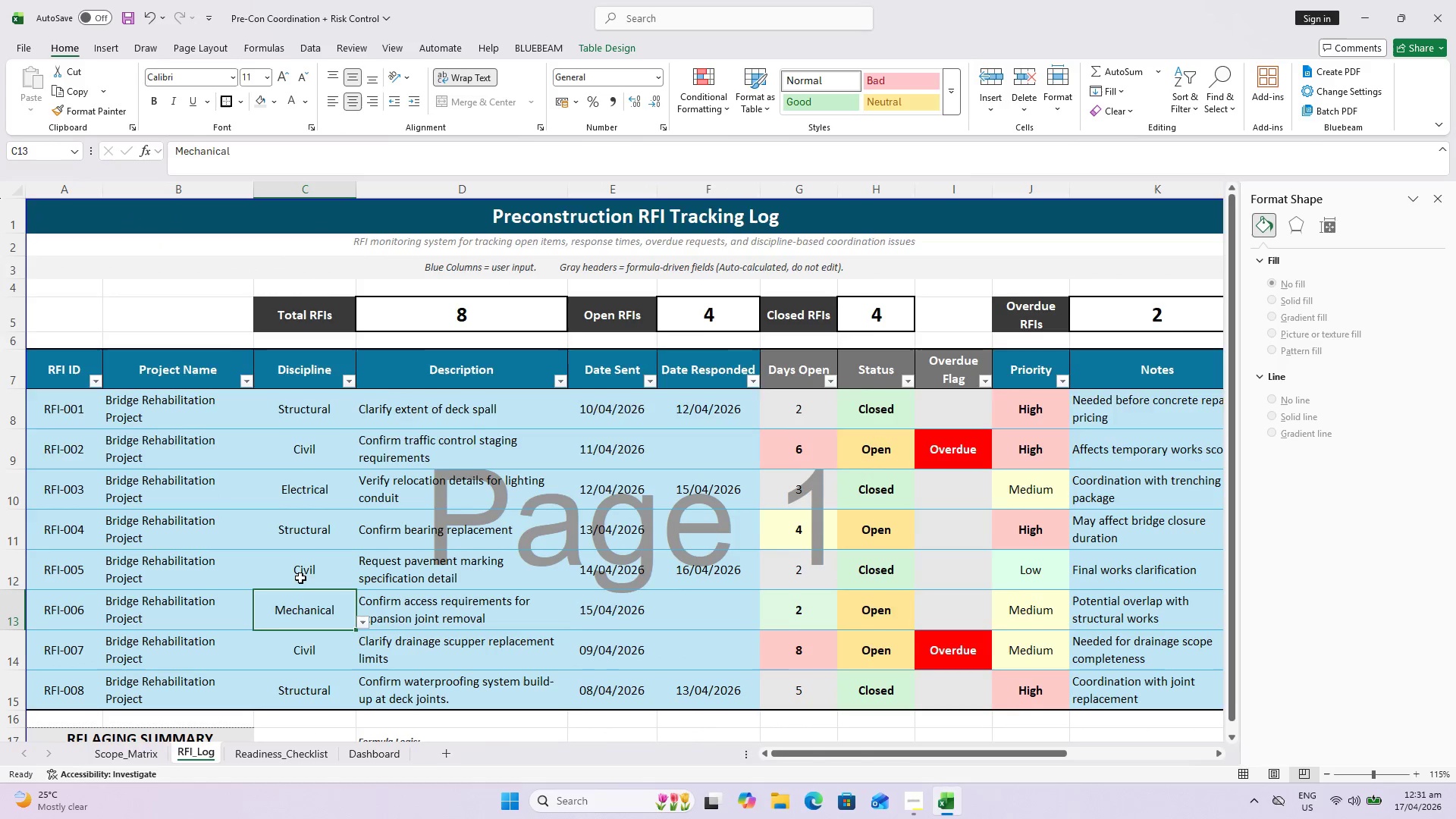 
scroll: coordinate [300, 577], scroll_direction: down, amount: 1.0
 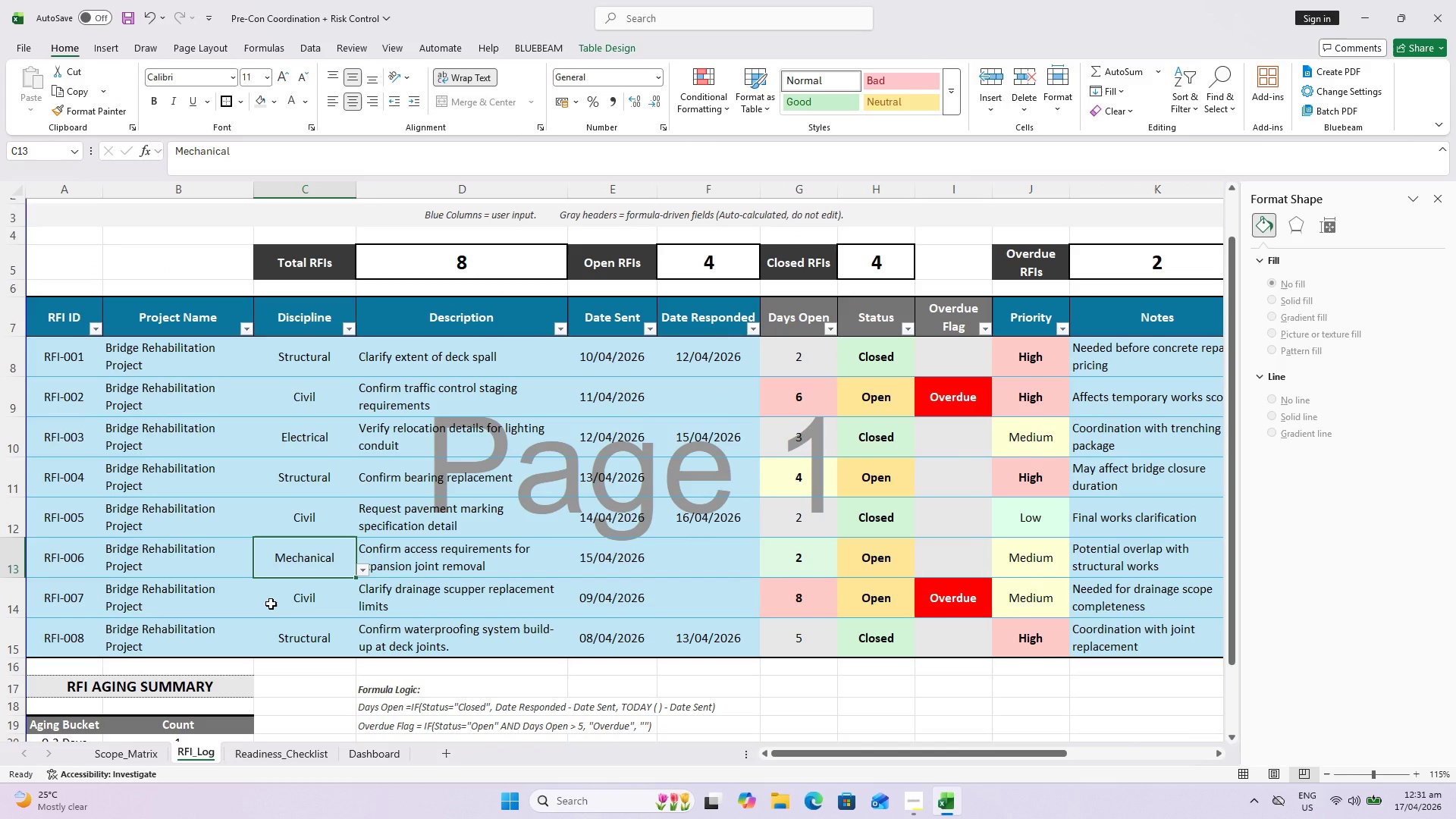 
key(Control+S)
 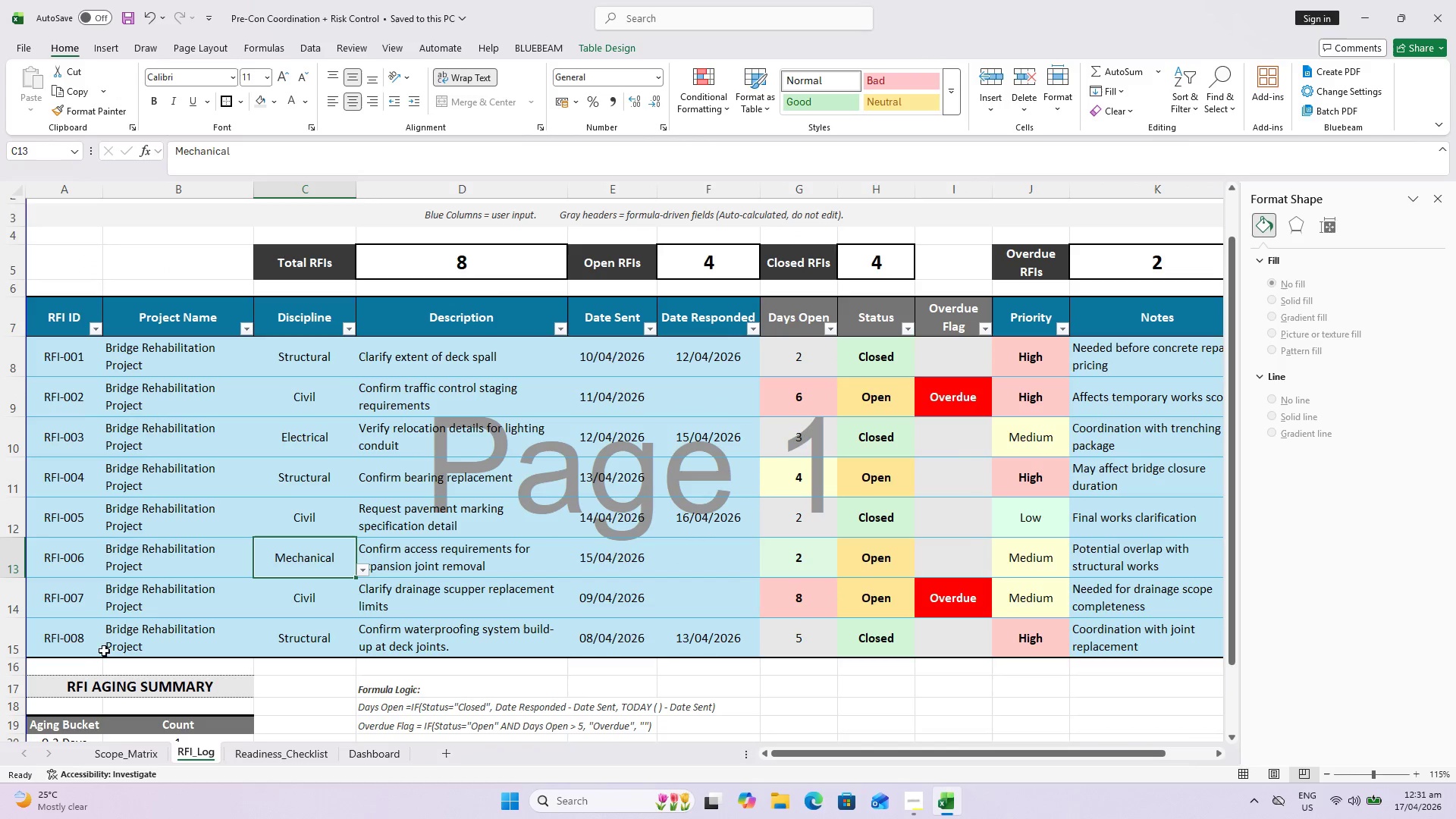 
scroll: coordinate [99, 647], scroll_direction: down, amount: 1.0
 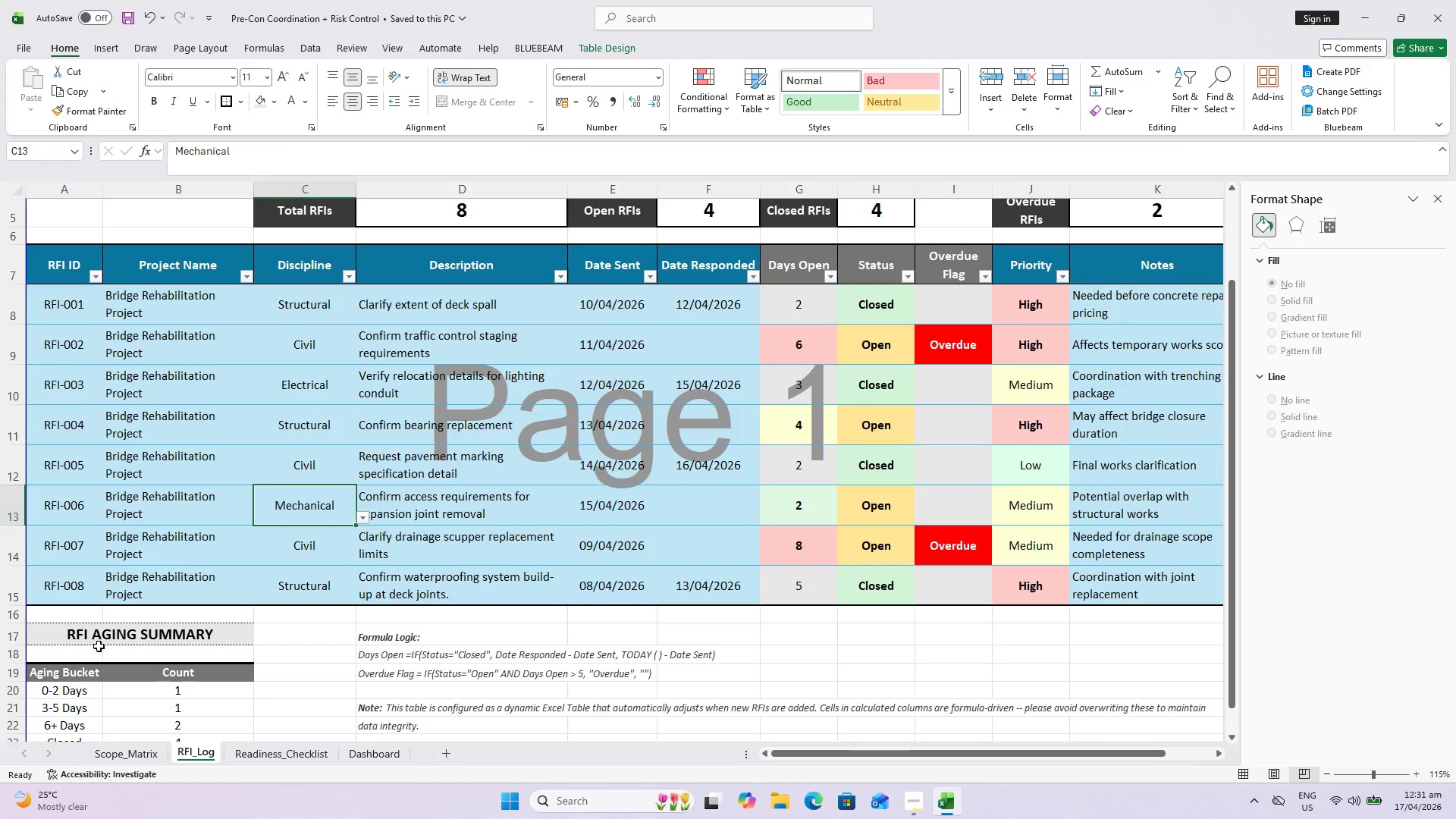 
scroll: coordinate [94, 652], scroll_direction: none, amount: 0.0
 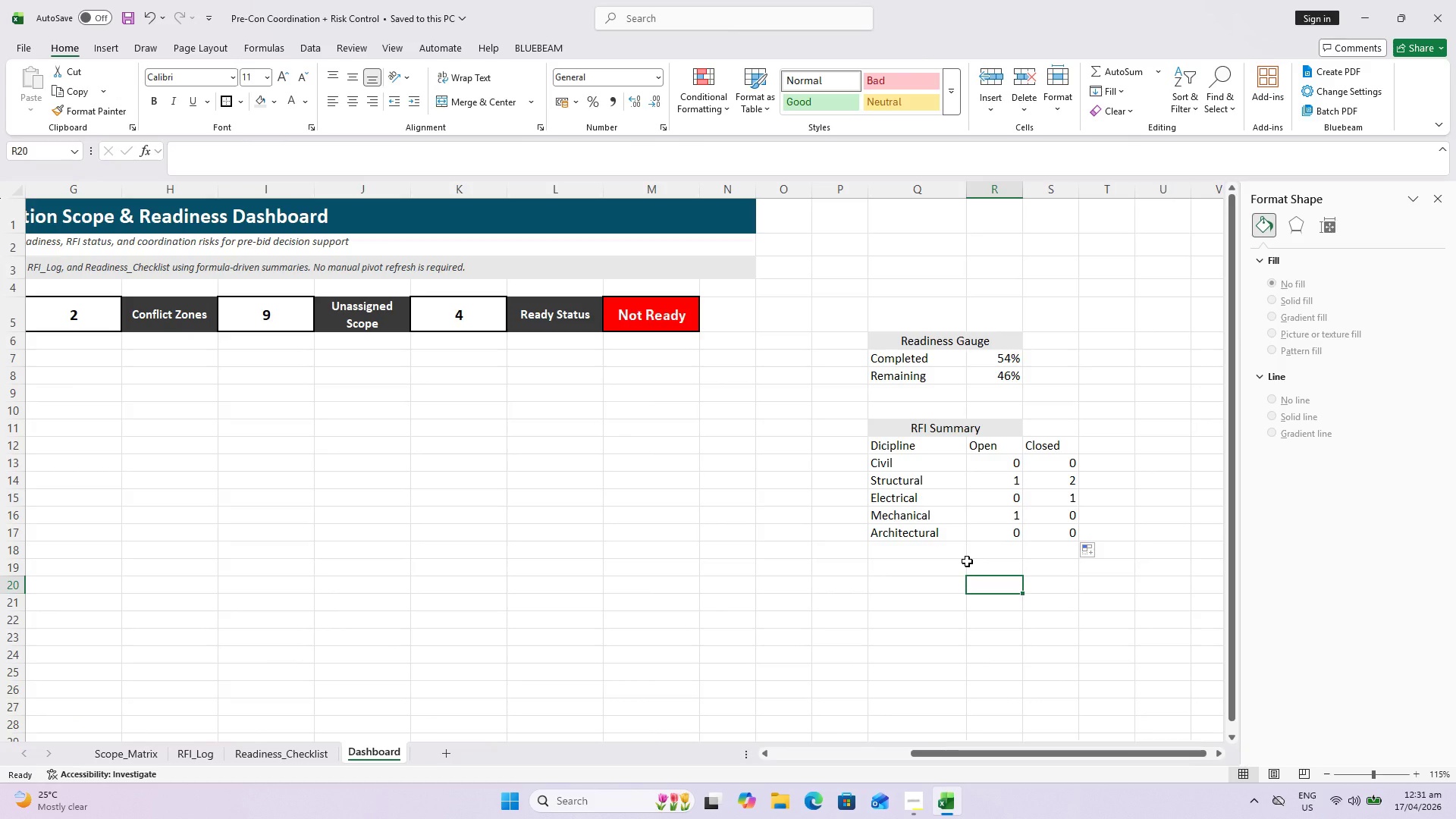 
wait(6.52)
 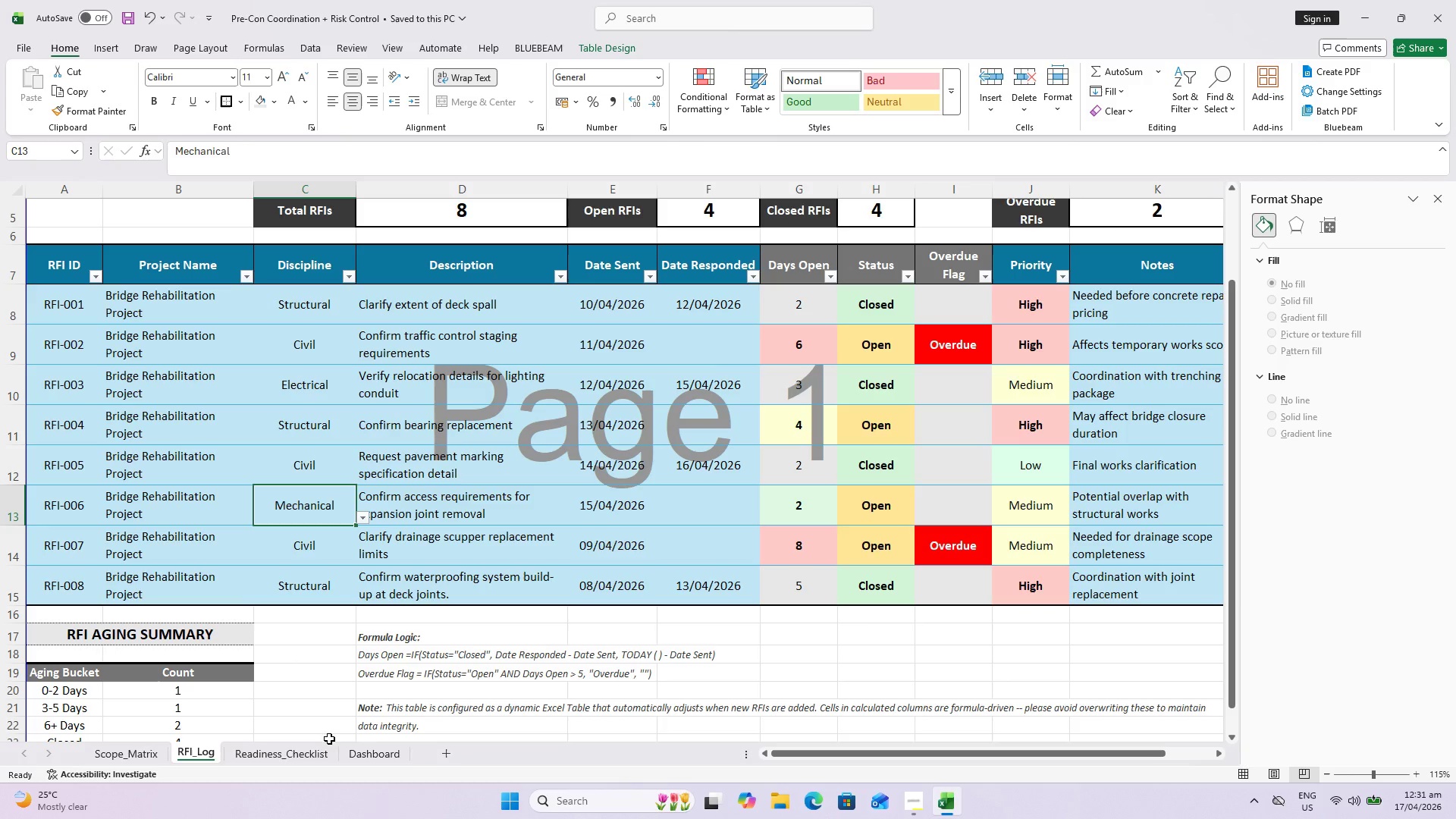 
key(Control+S)
 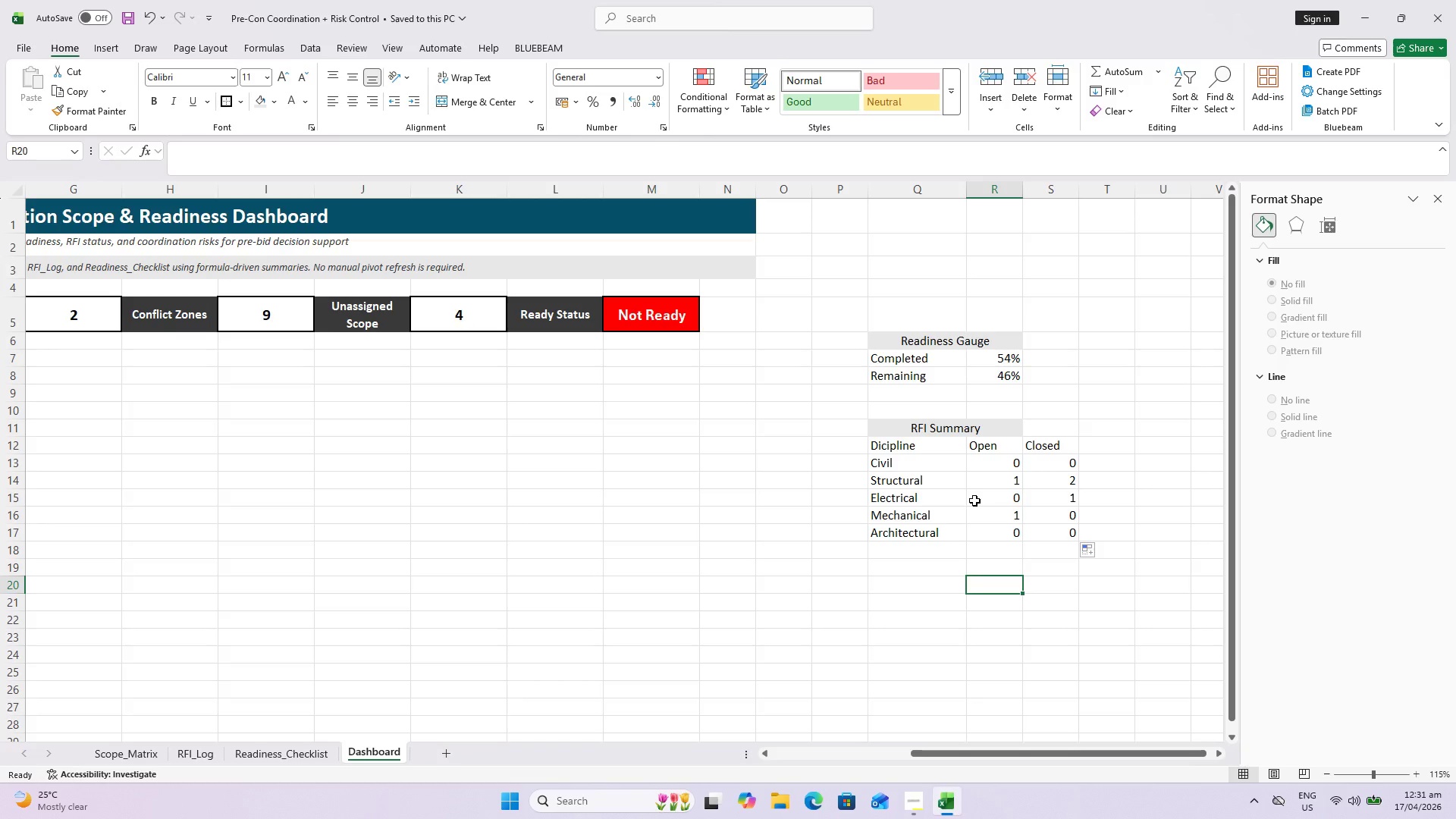 
wait(7.09)
 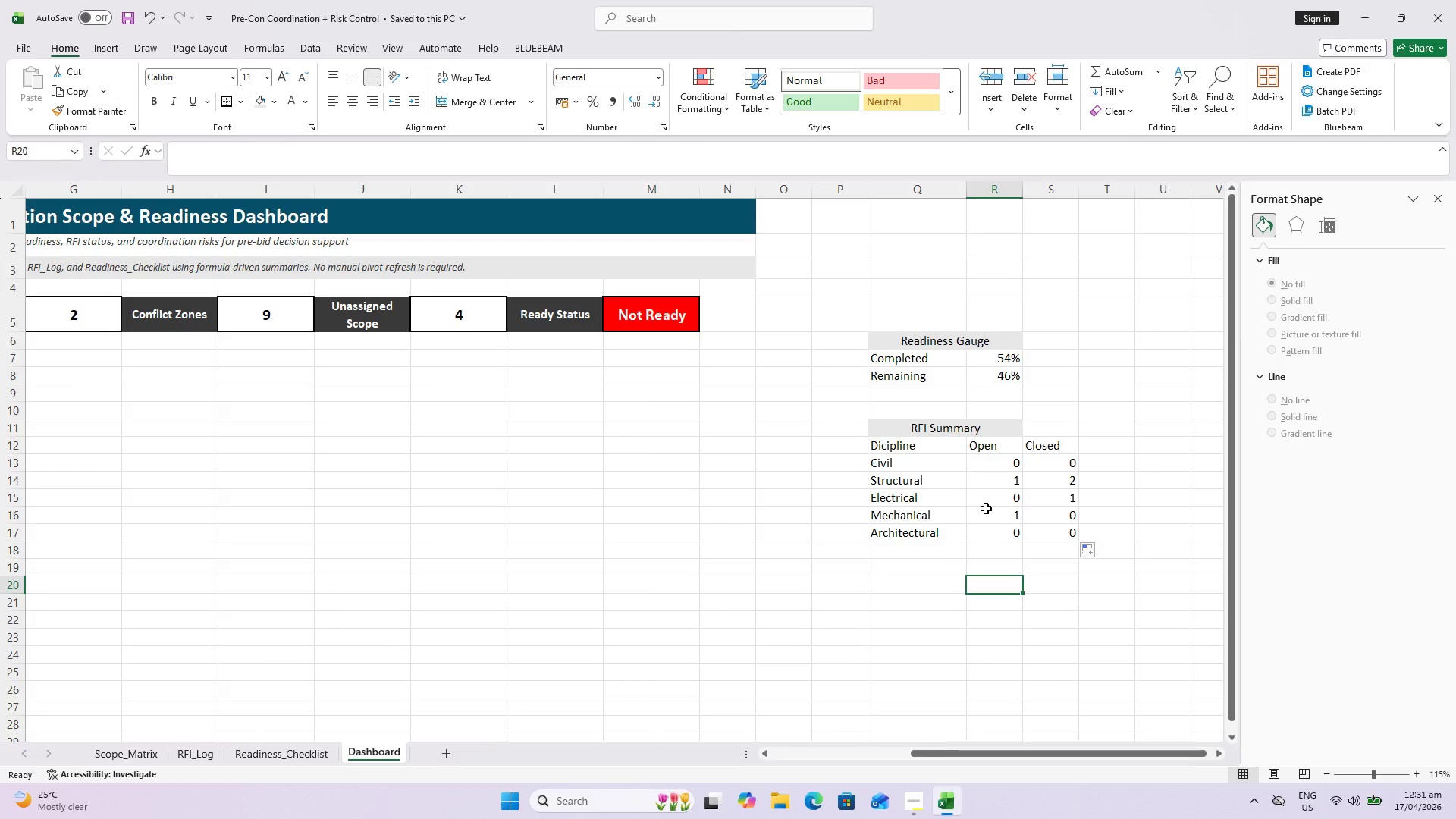 
left_click_drag(start_coordinate=[924, 428], to_coordinate=[1075, 421])
 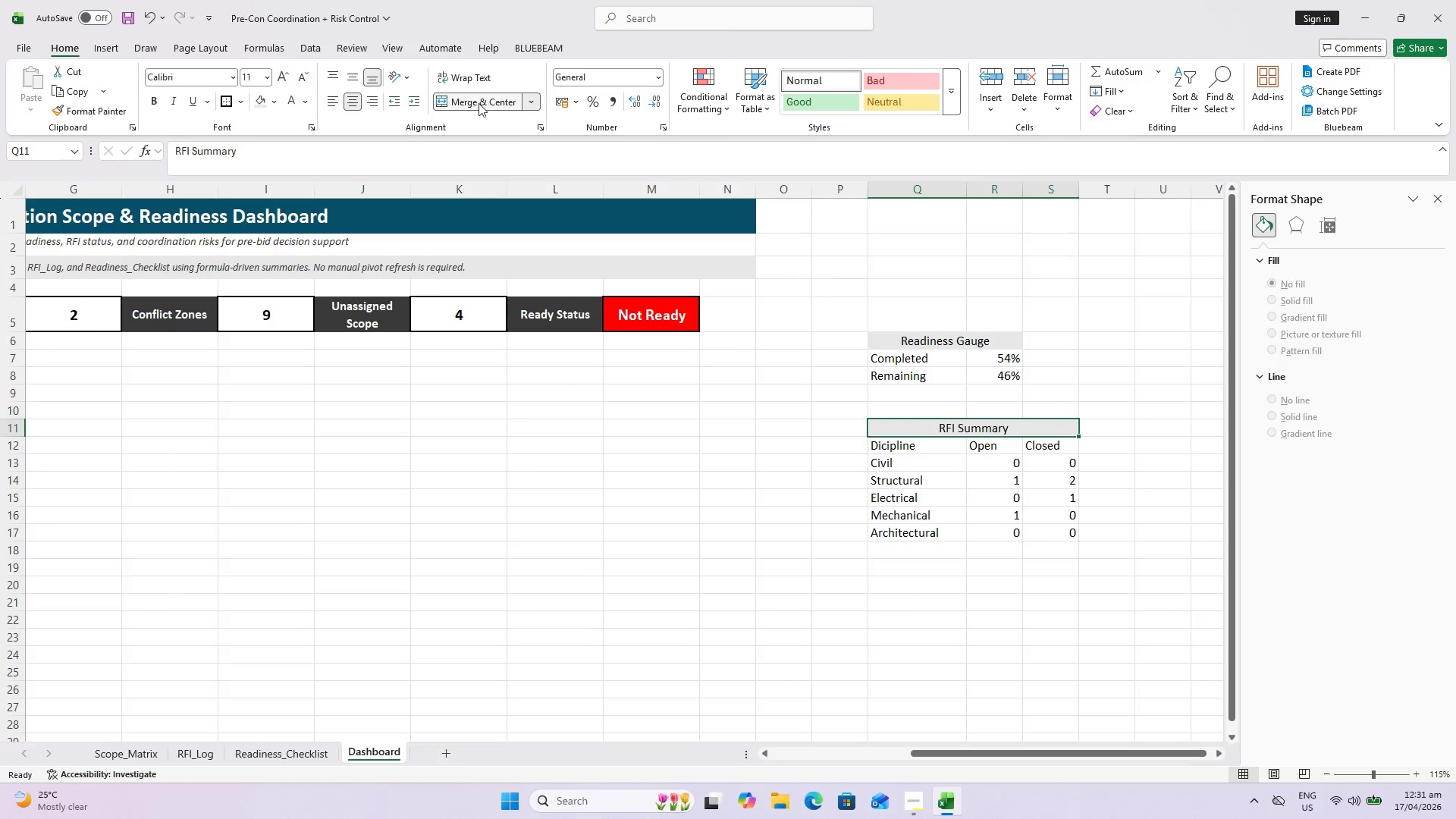 
left_click([934, 545])
 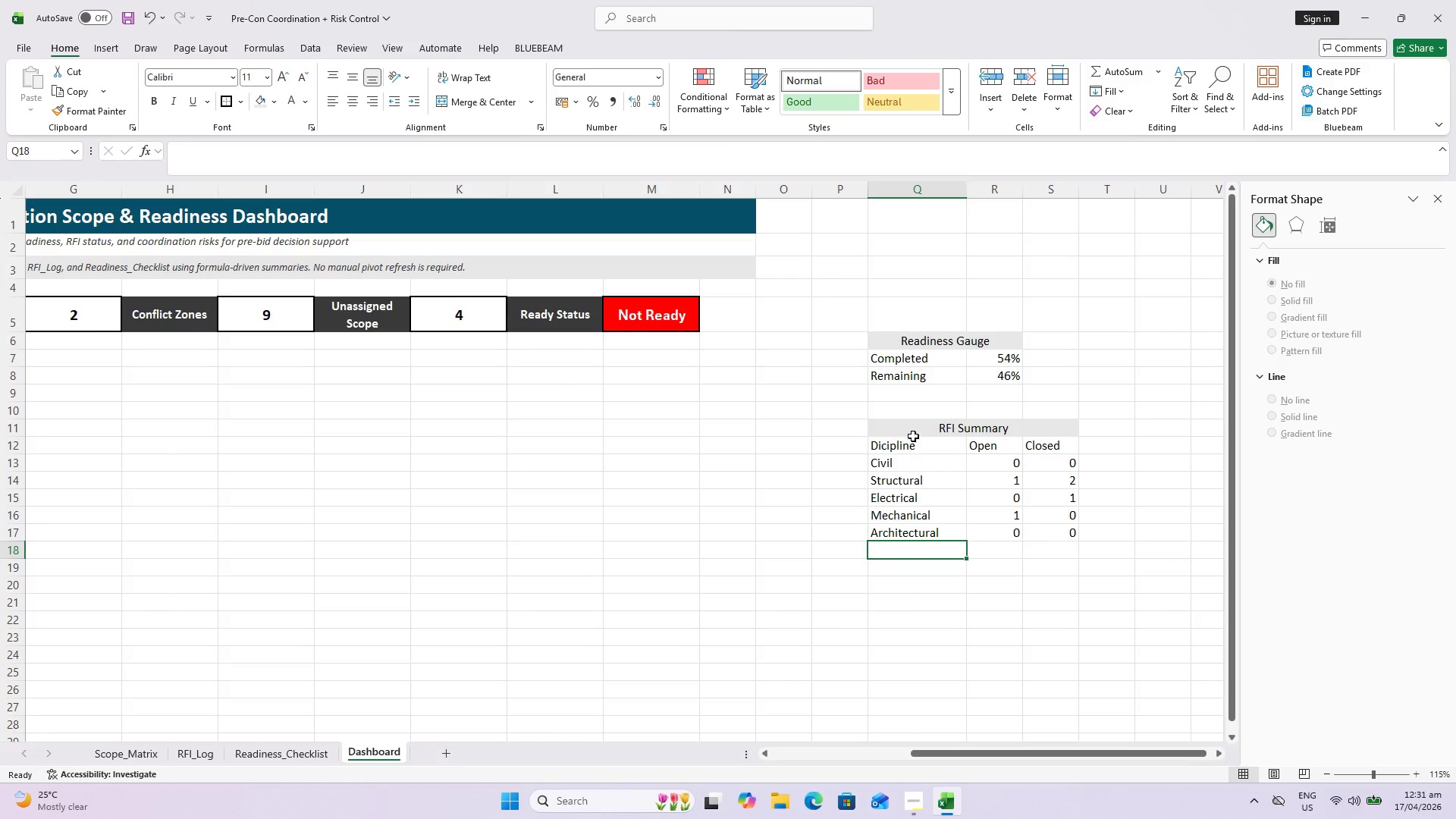 
left_click([922, 427])
 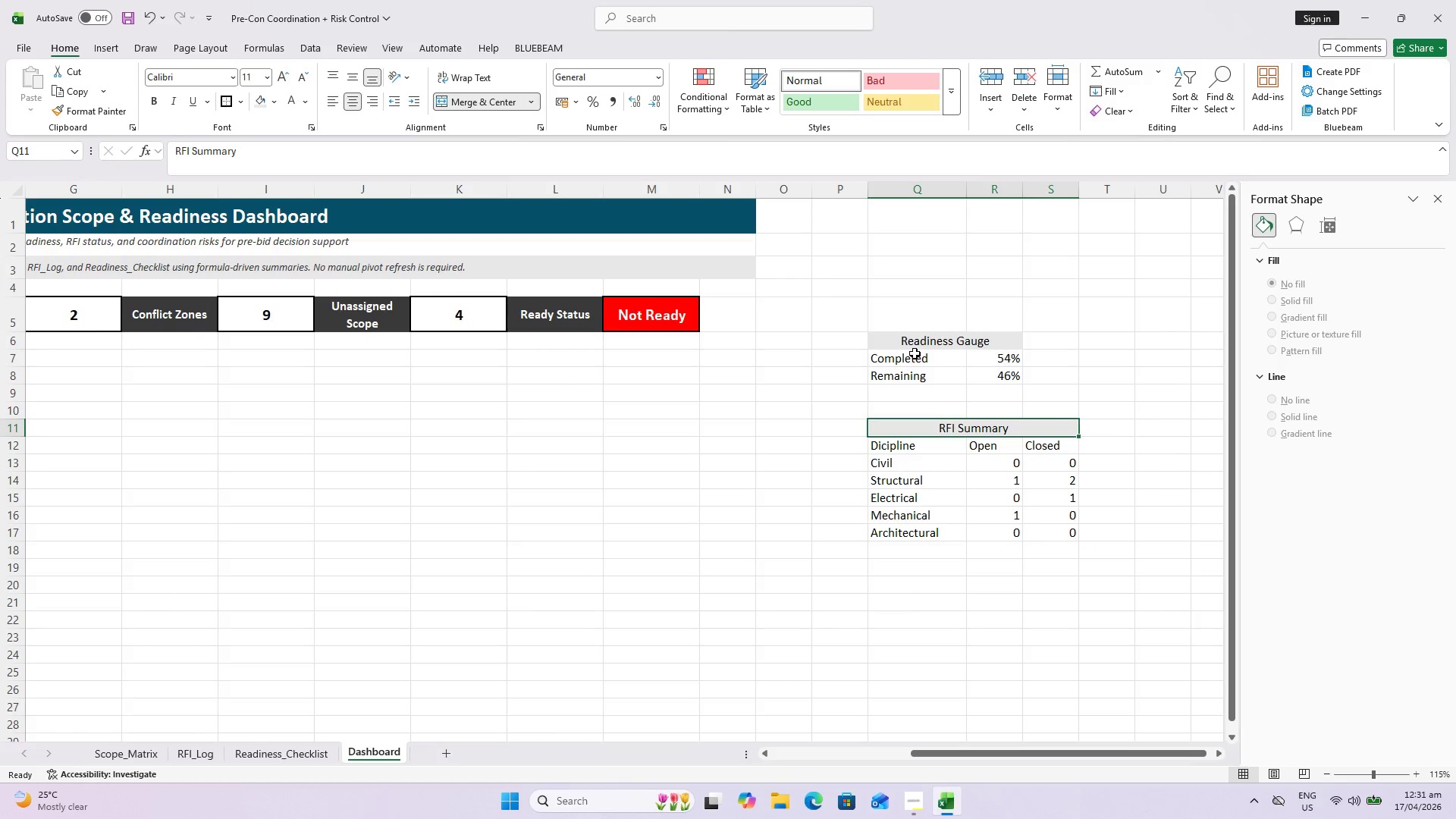 
key(Control+B)
 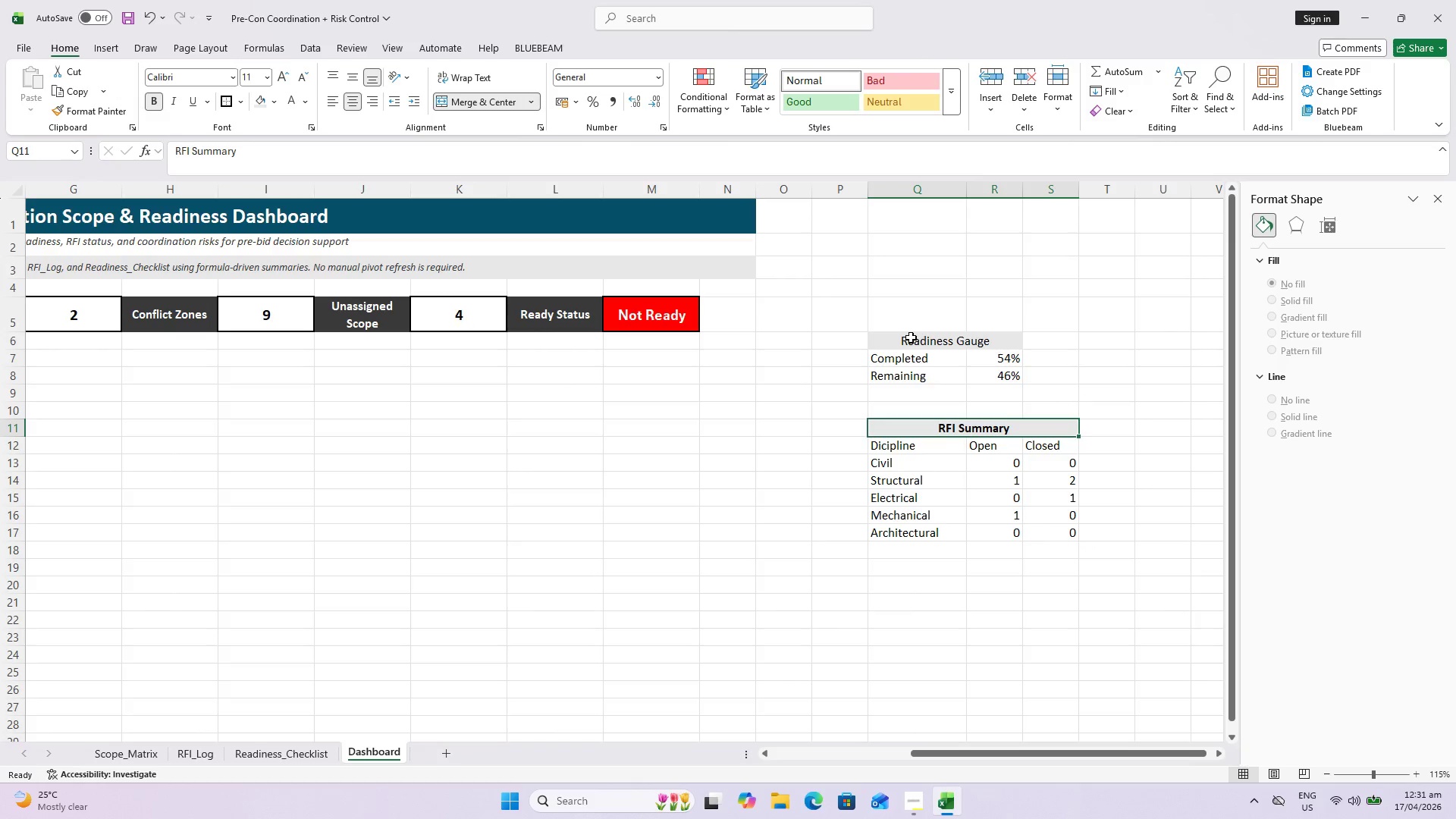 
left_click([911, 337])
 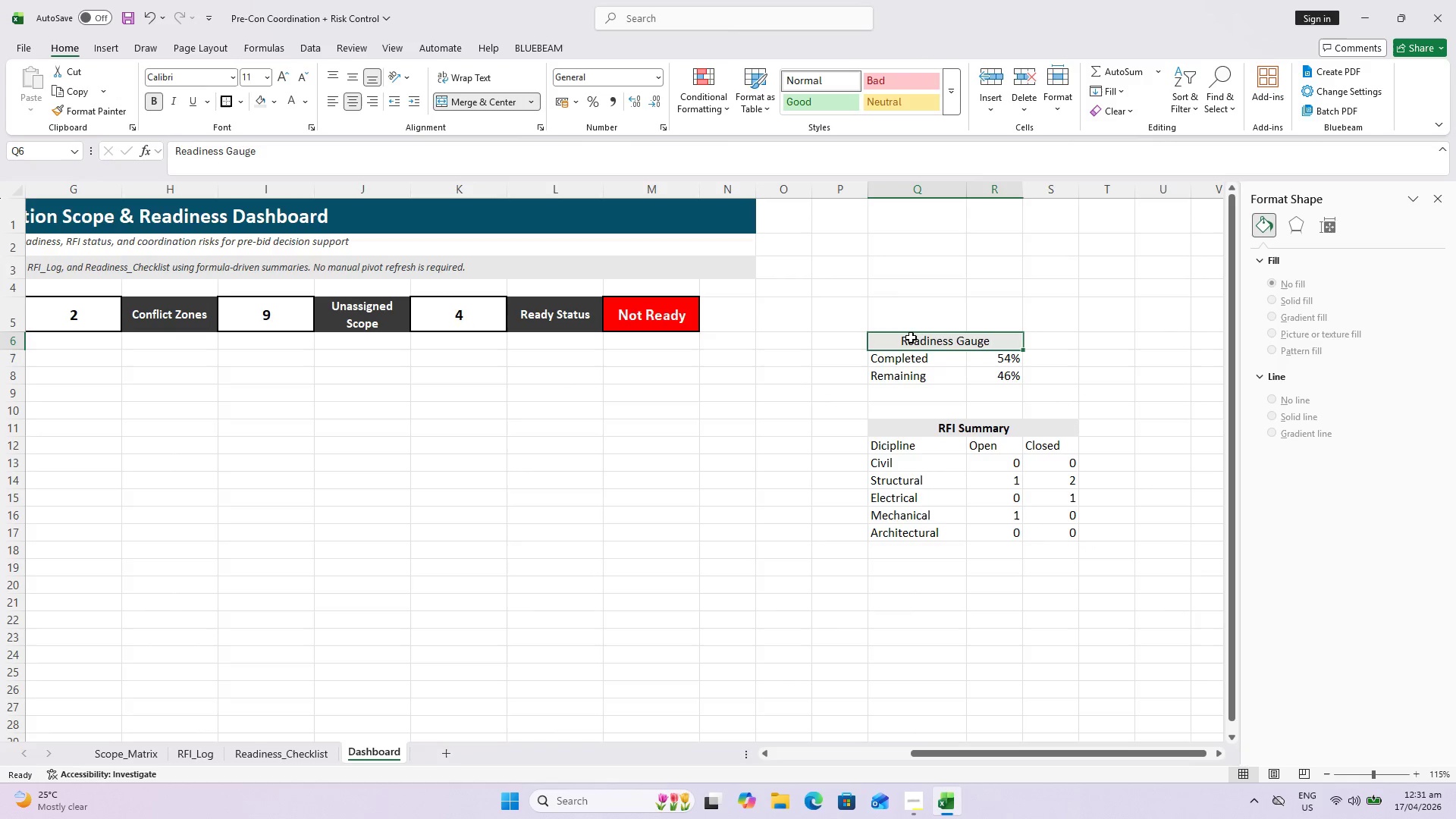 
key(Control+ControlLeft)
 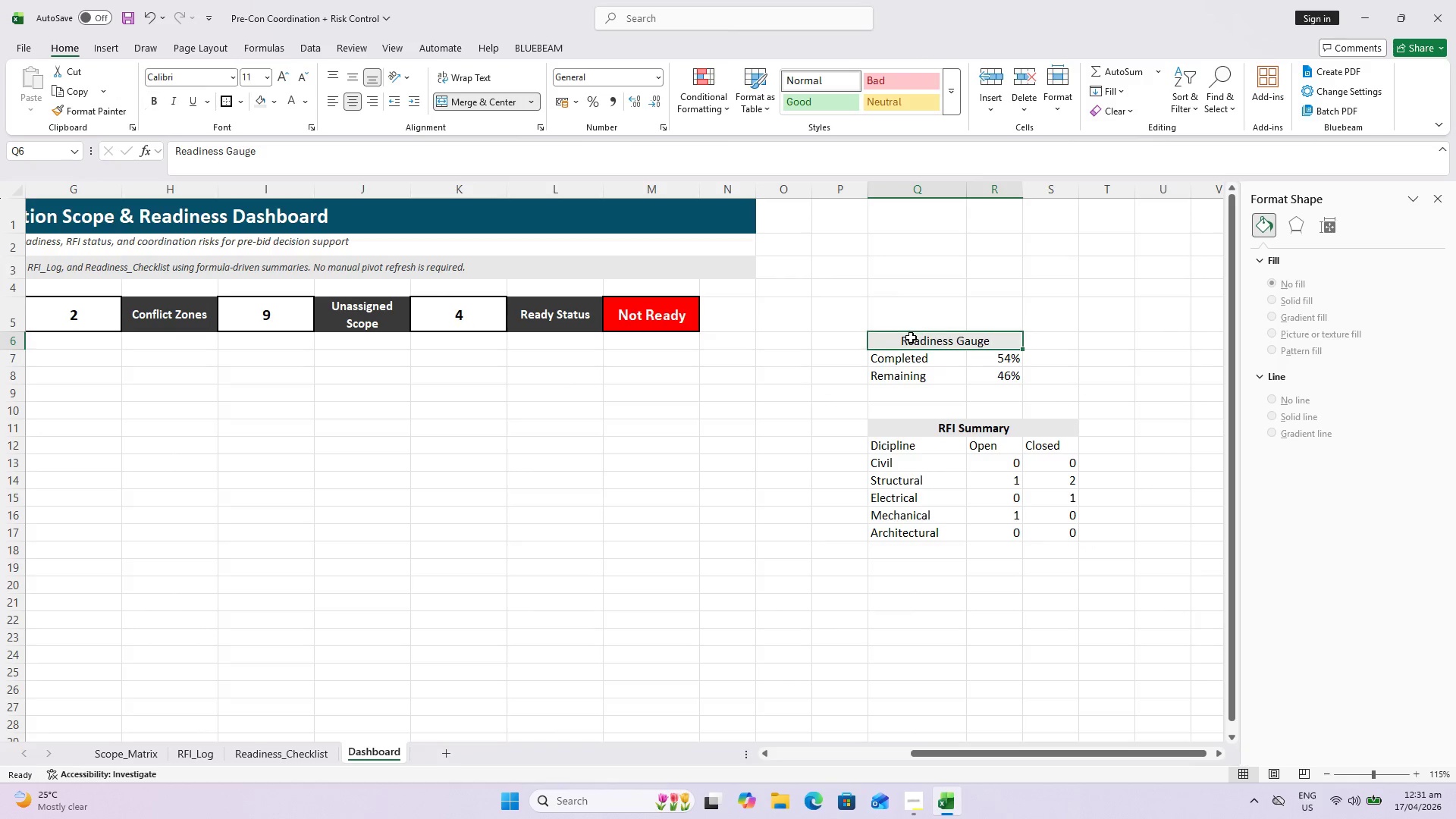 
key(Control+B)
 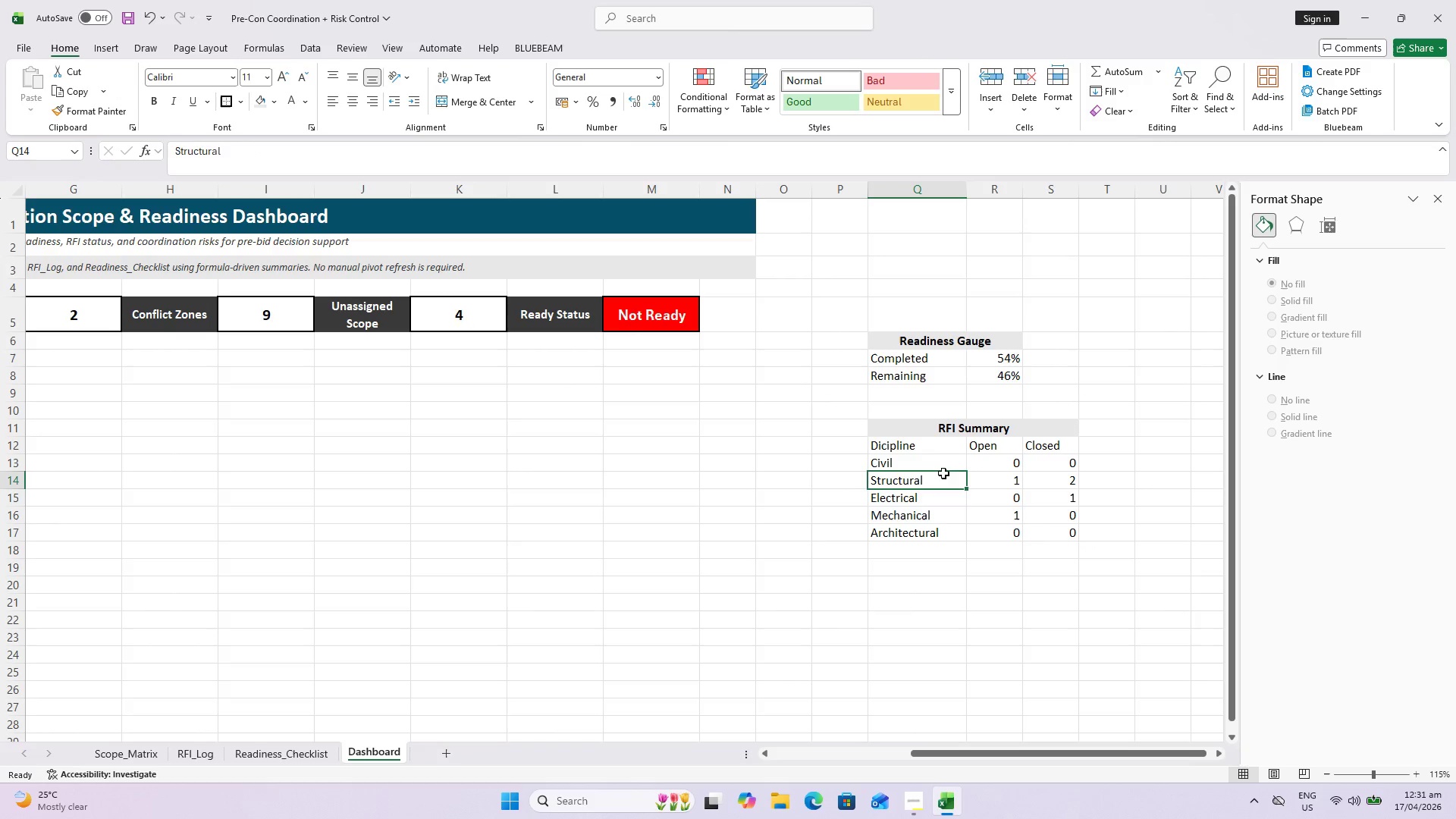 
double_click([922, 448])
 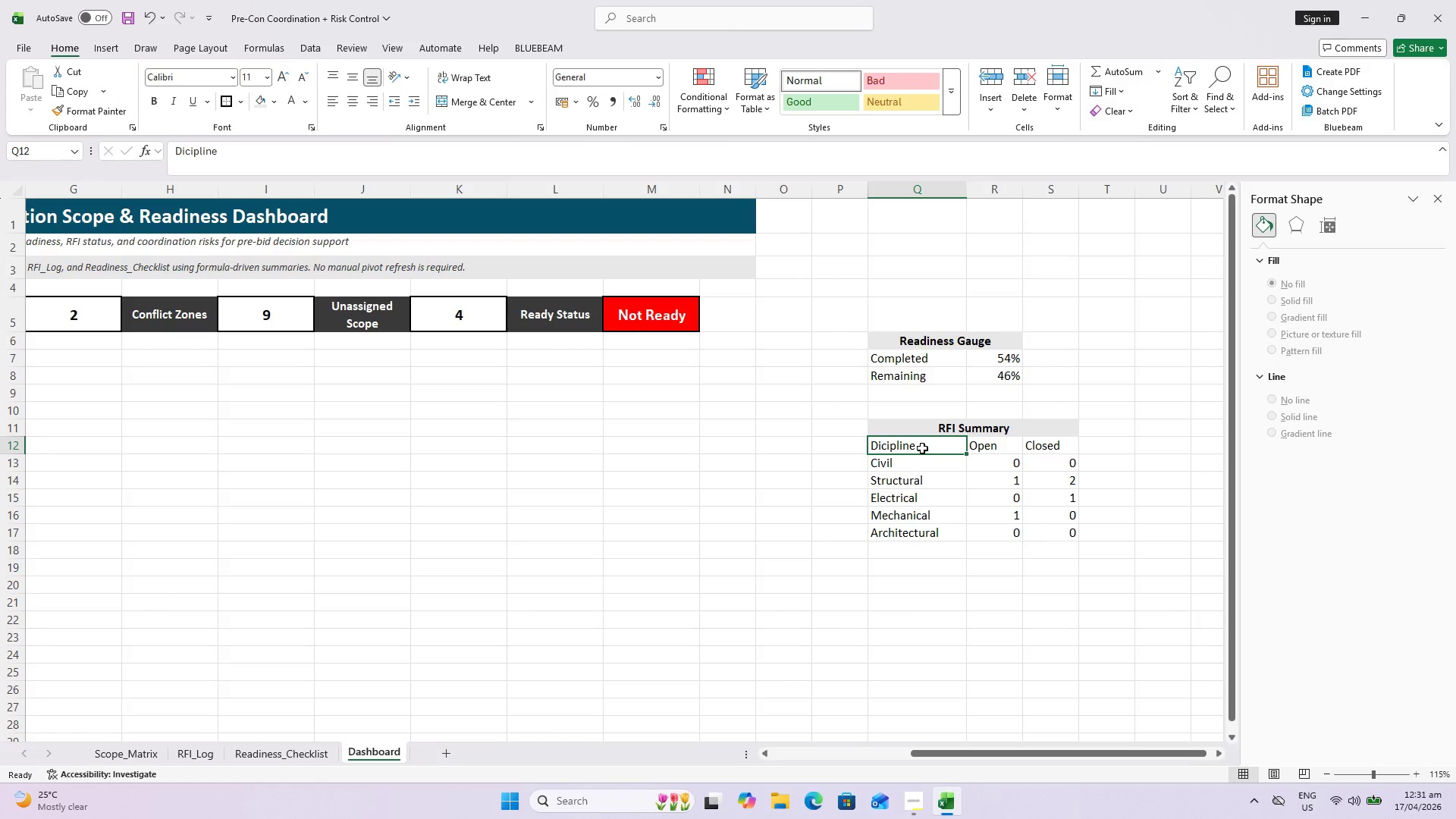 
key(Control+S)
 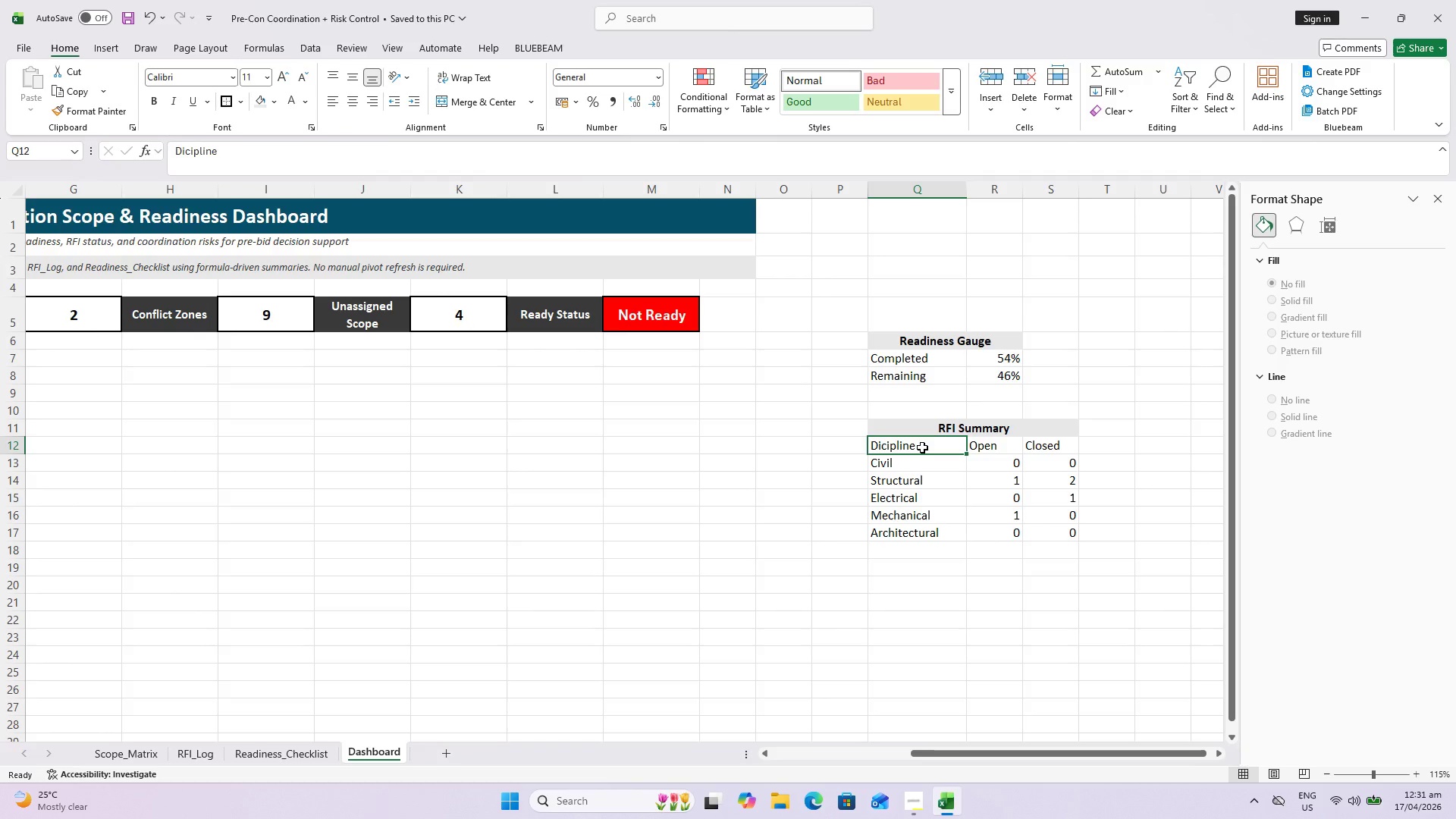 
left_click_drag(start_coordinate=[922, 447], to_coordinate=[1034, 446])
 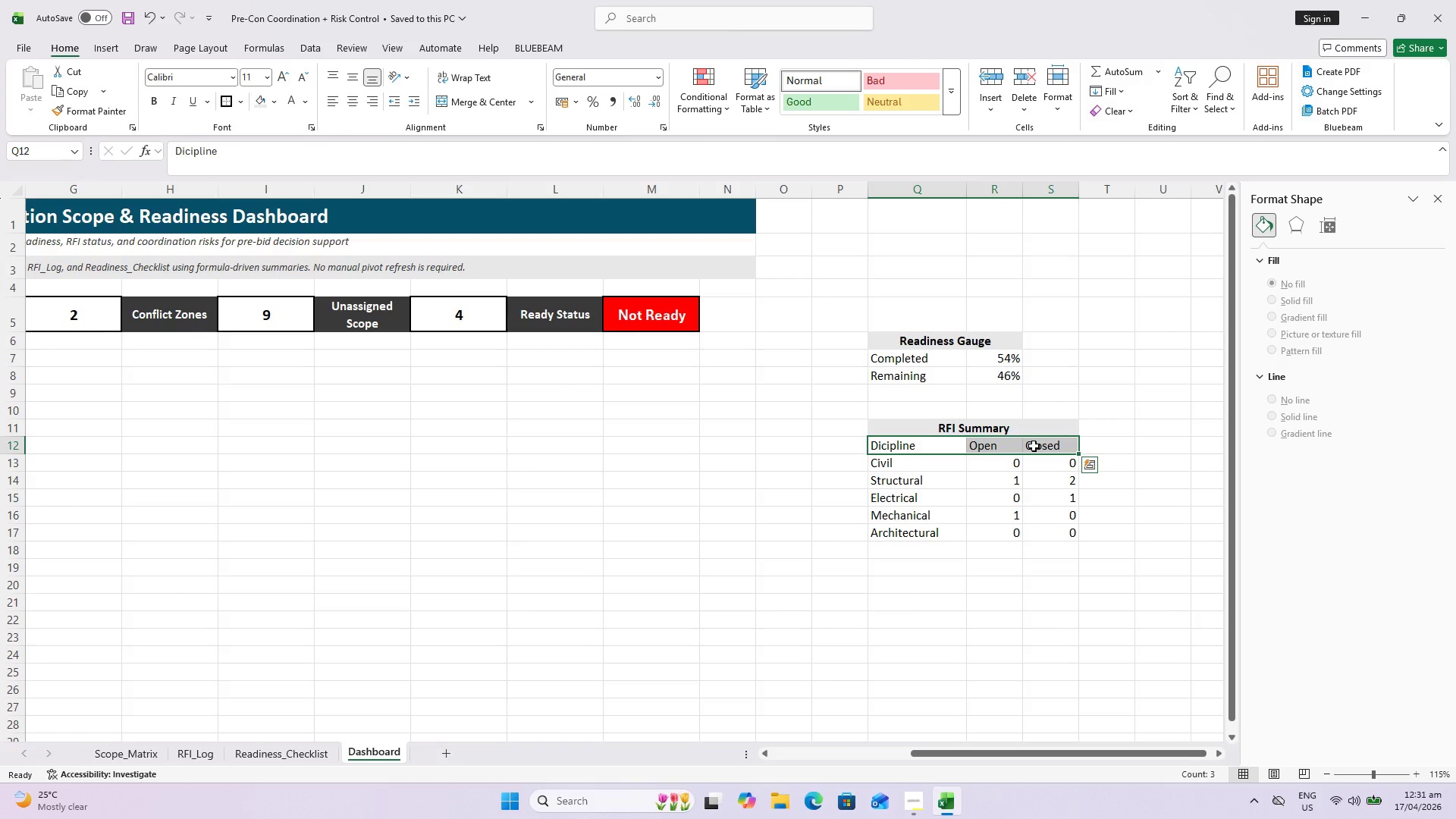 
hold_key(key=ControlLeft, duration=0.53)
 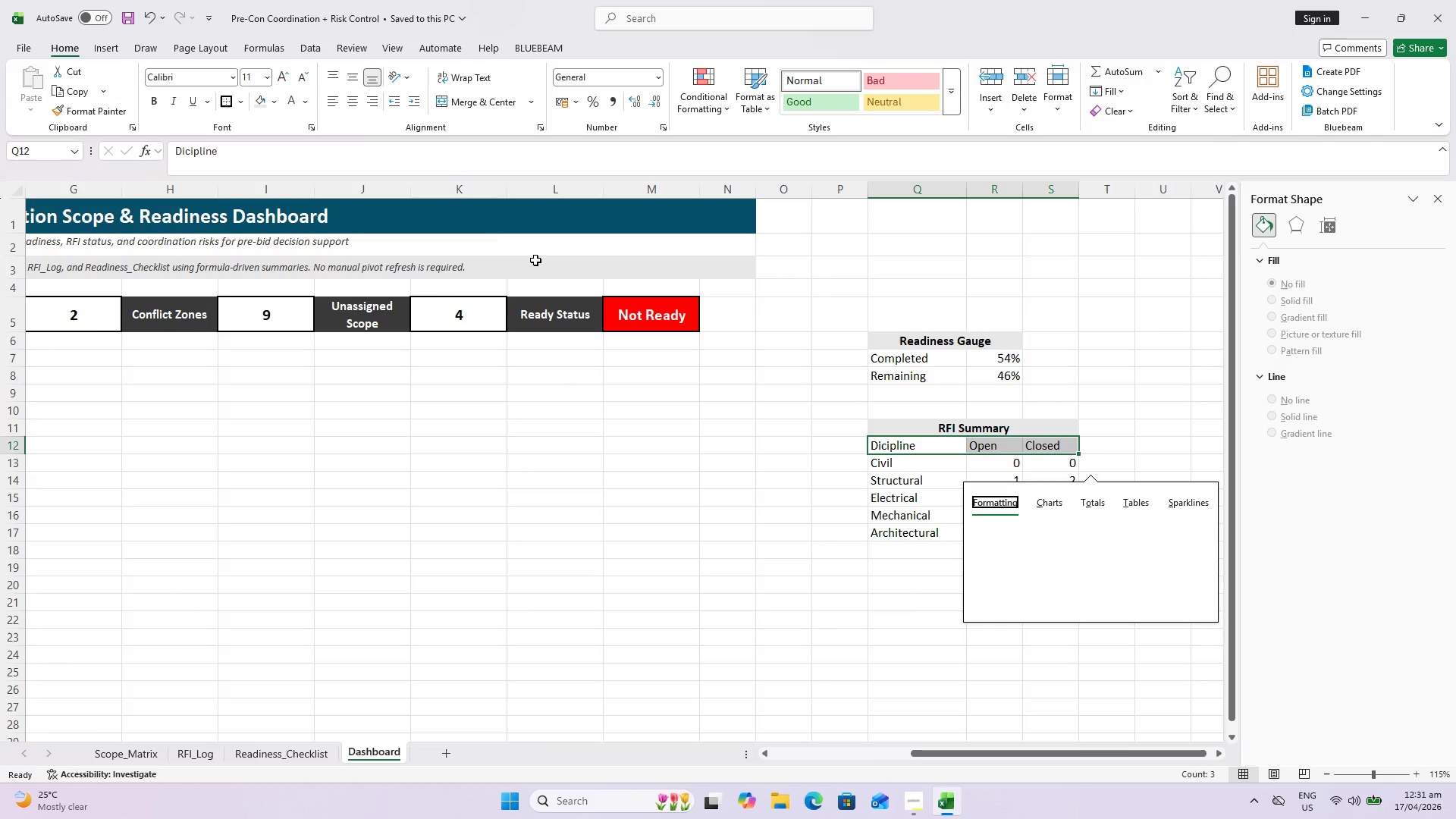 
hold_key(key=ControlLeft, duration=0.44)
 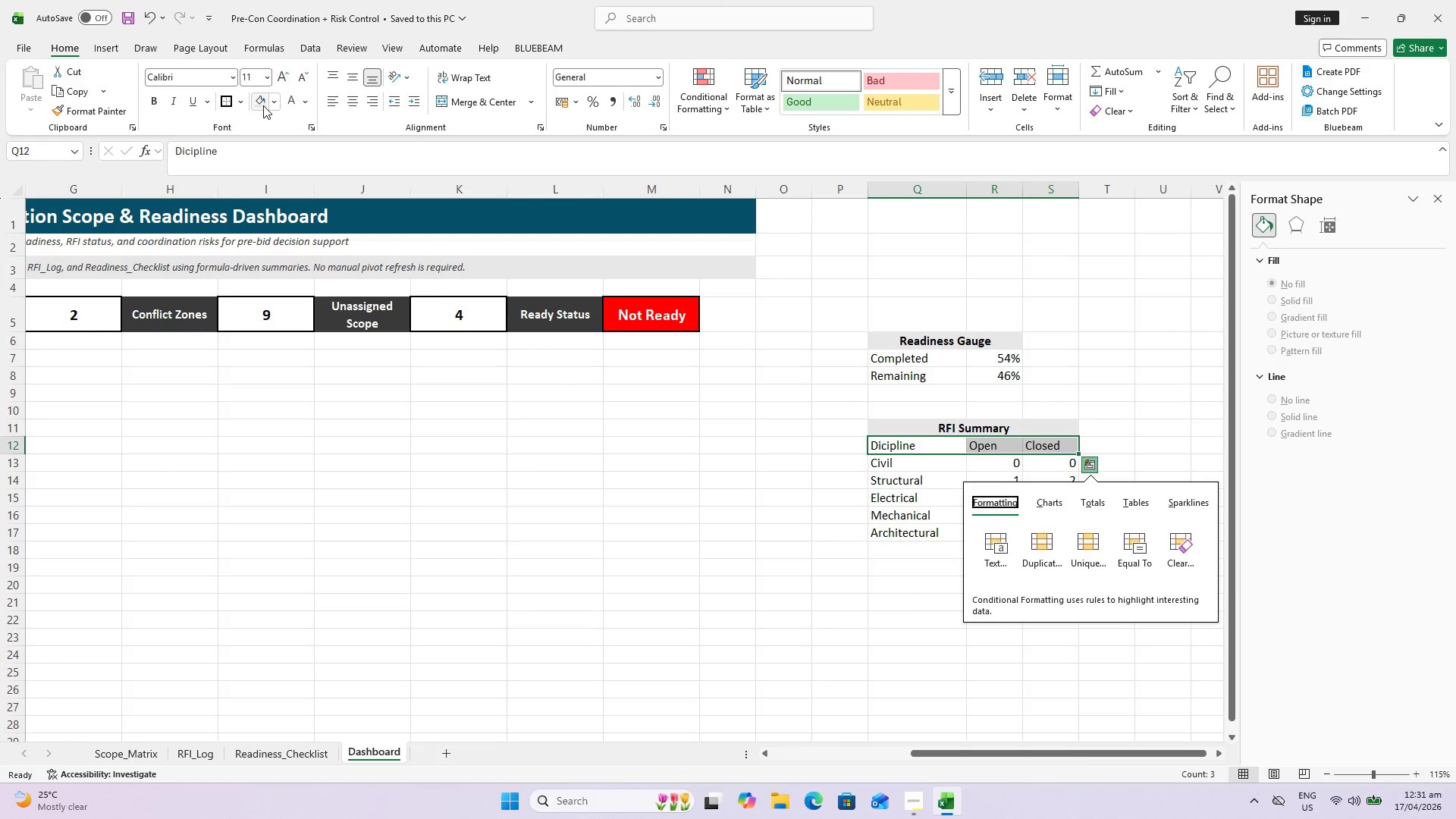 
left_click([271, 105])
 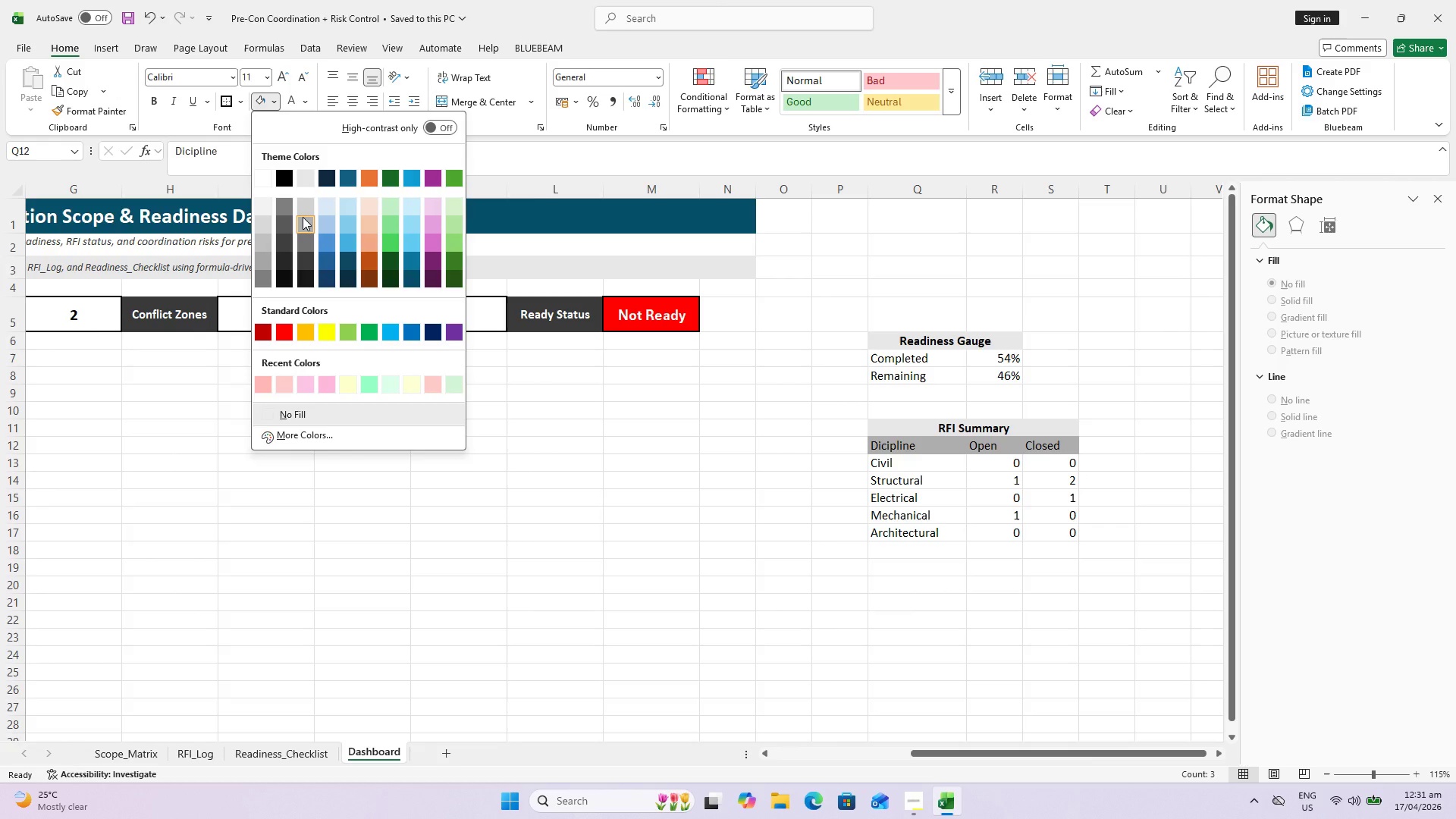 
left_click([303, 217])
 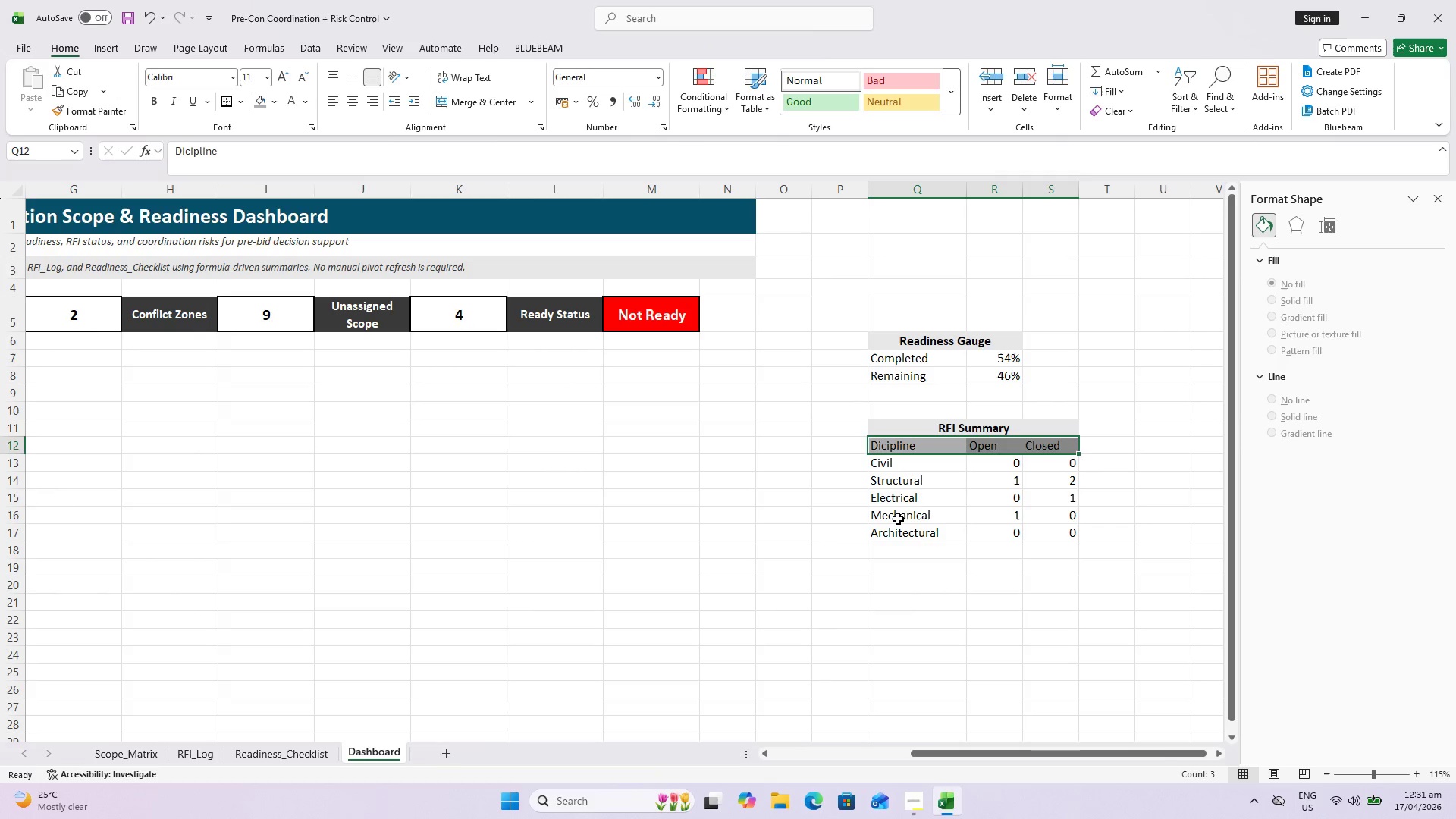 
left_click([898, 519])
 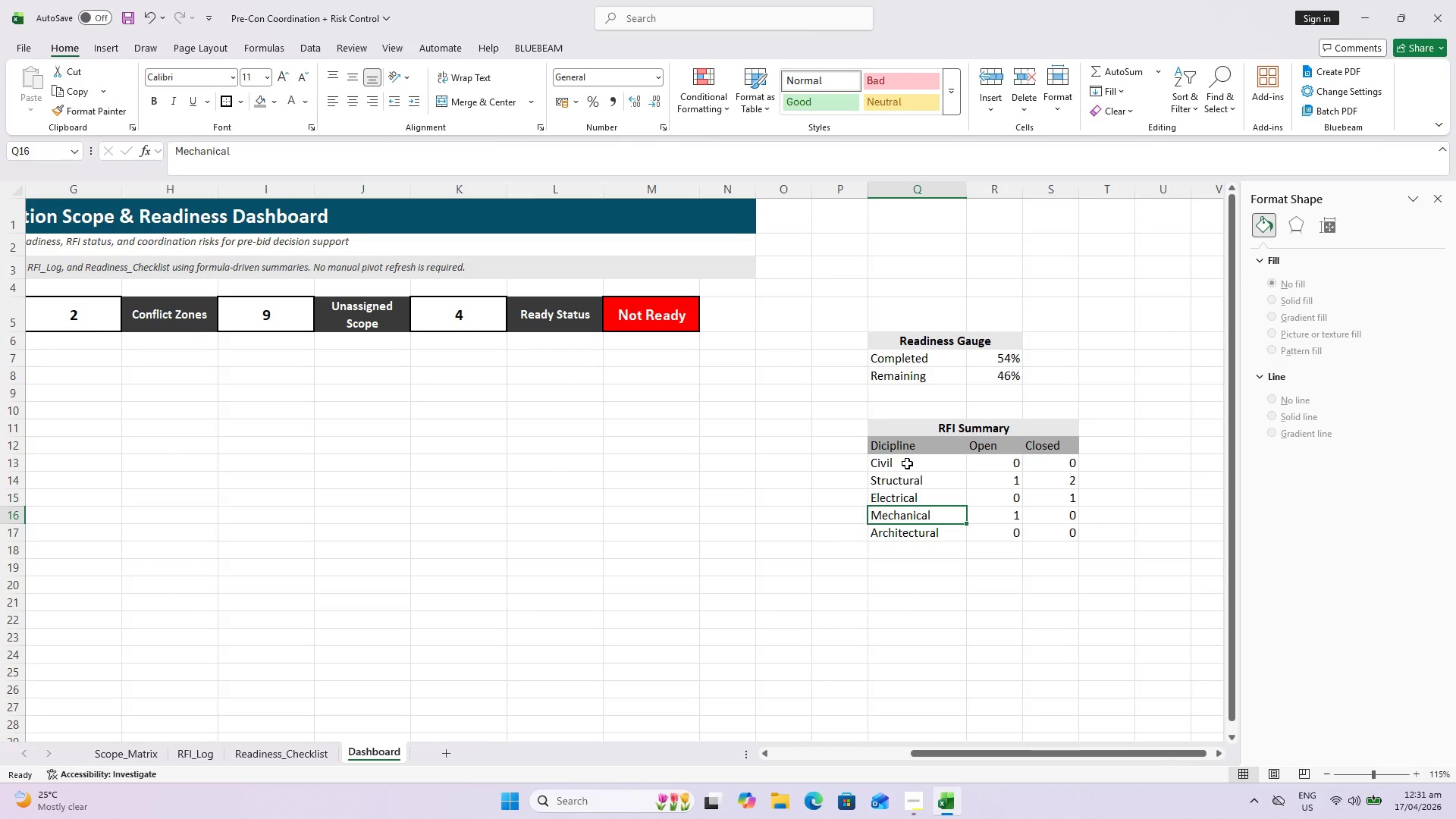 
wait(6.53)
 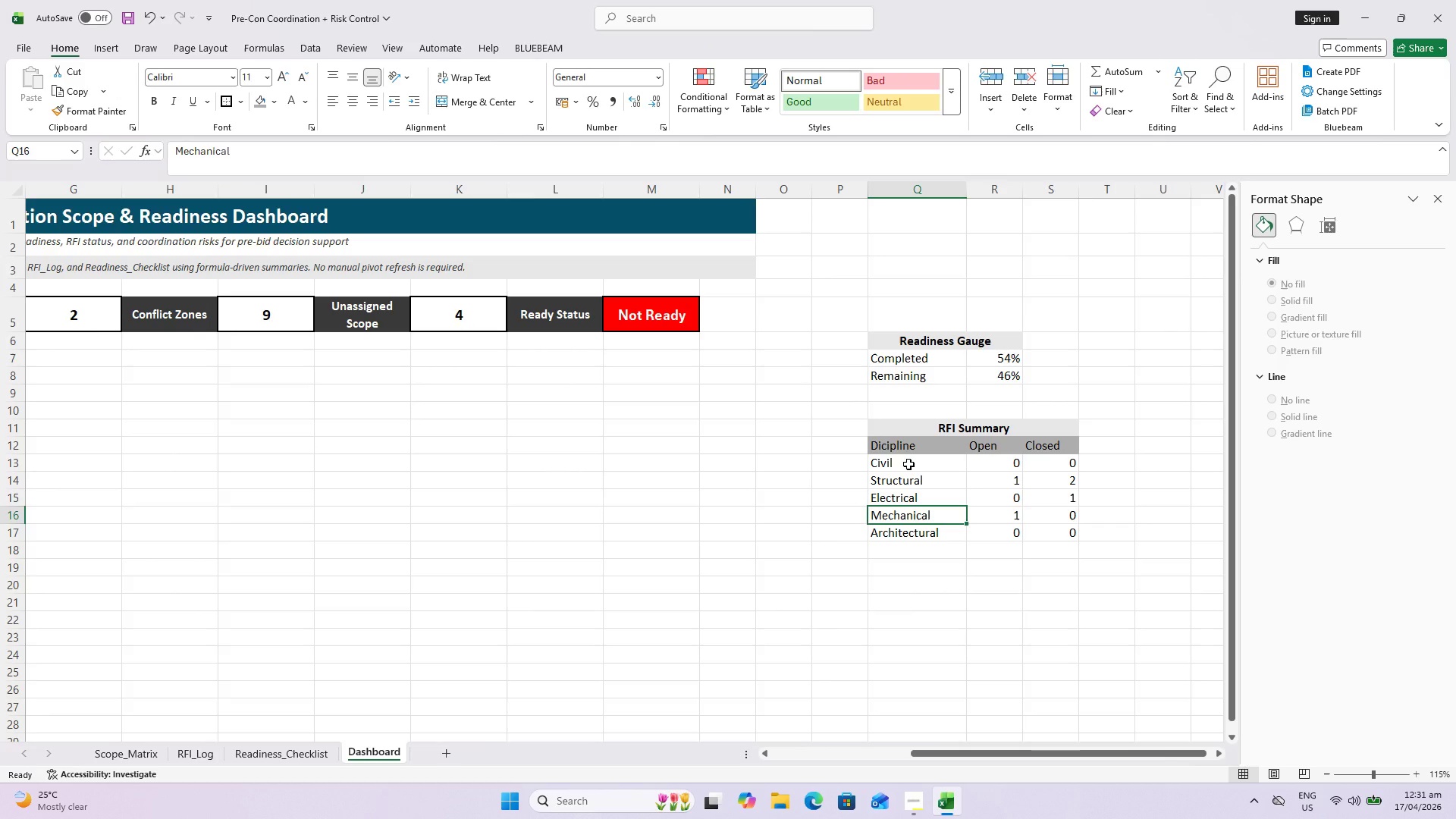 
left_click_drag(start_coordinate=[1013, 465], to_coordinate=[1046, 533])
 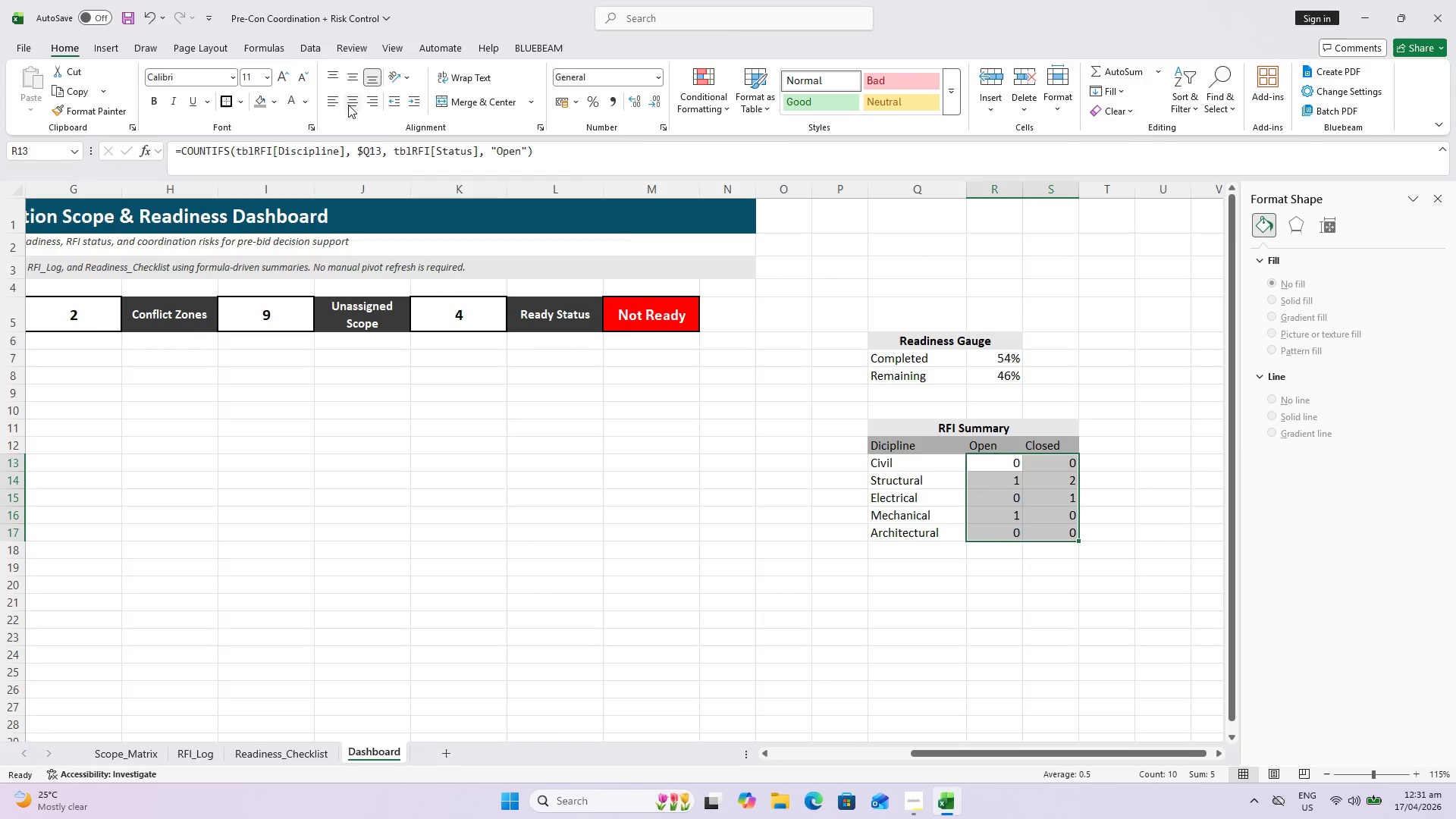 
double_click([353, 75])
 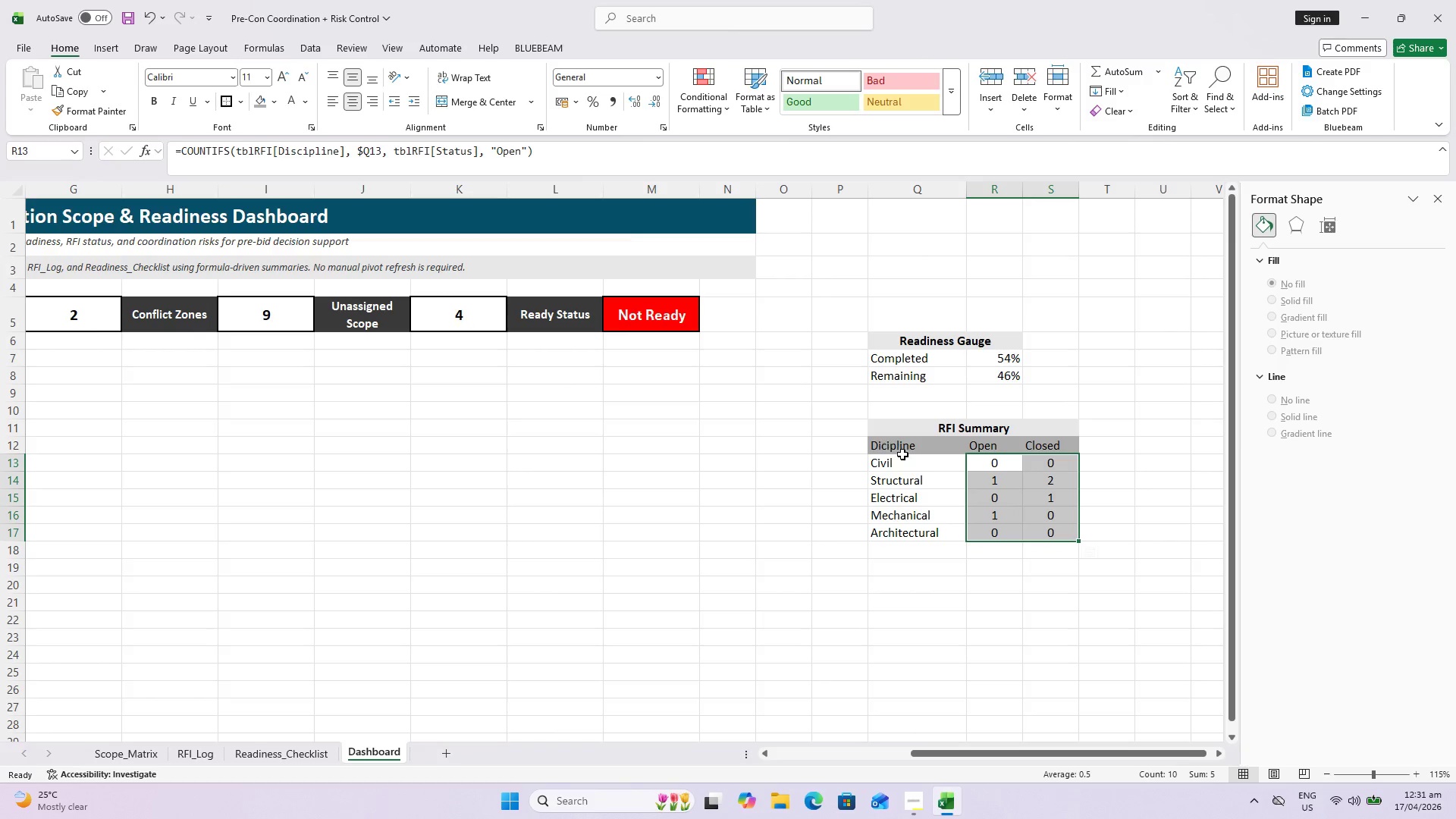 
left_click_drag(start_coordinate=[908, 461], to_coordinate=[900, 529])
 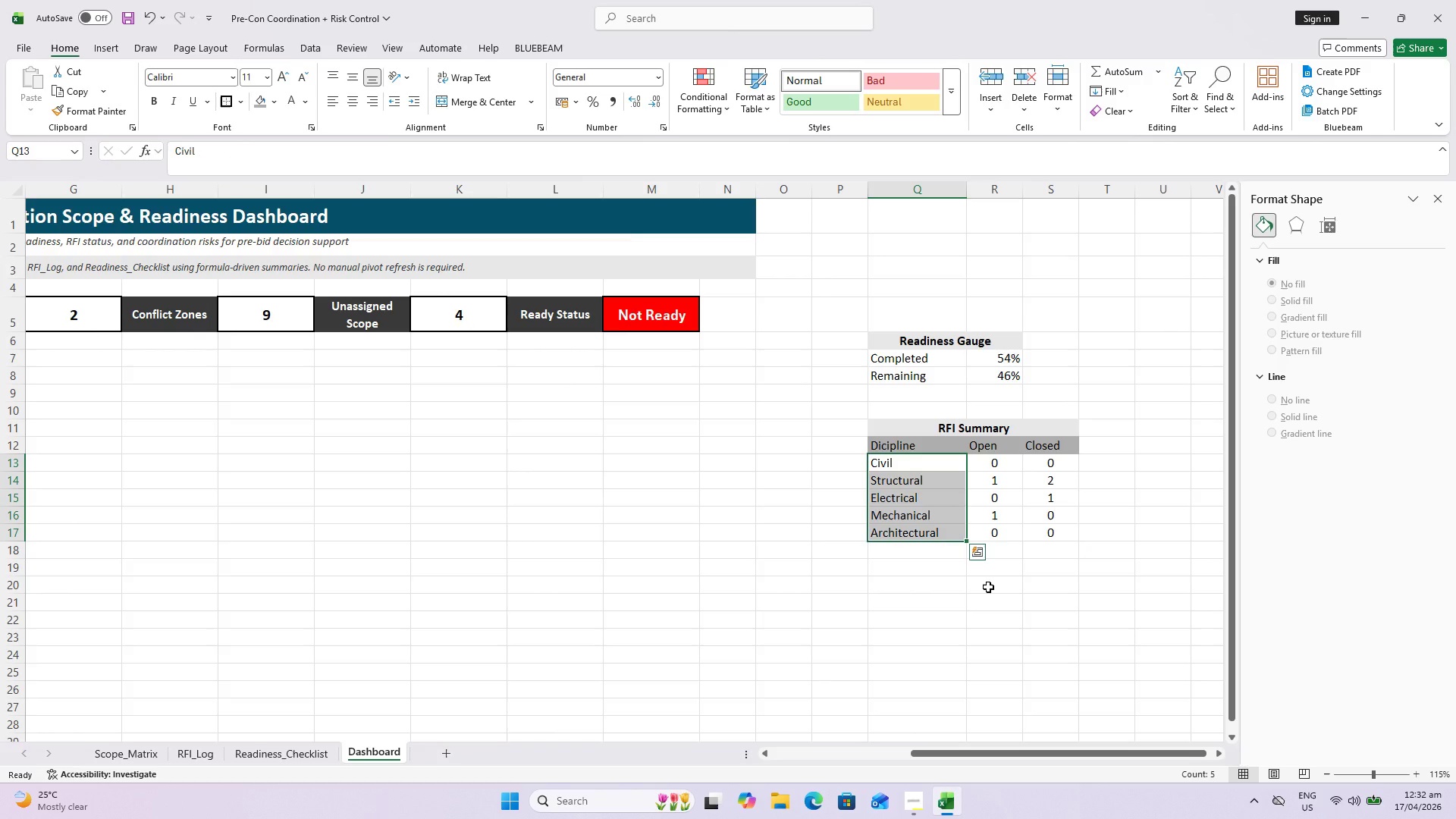 
wait(8.84)
 